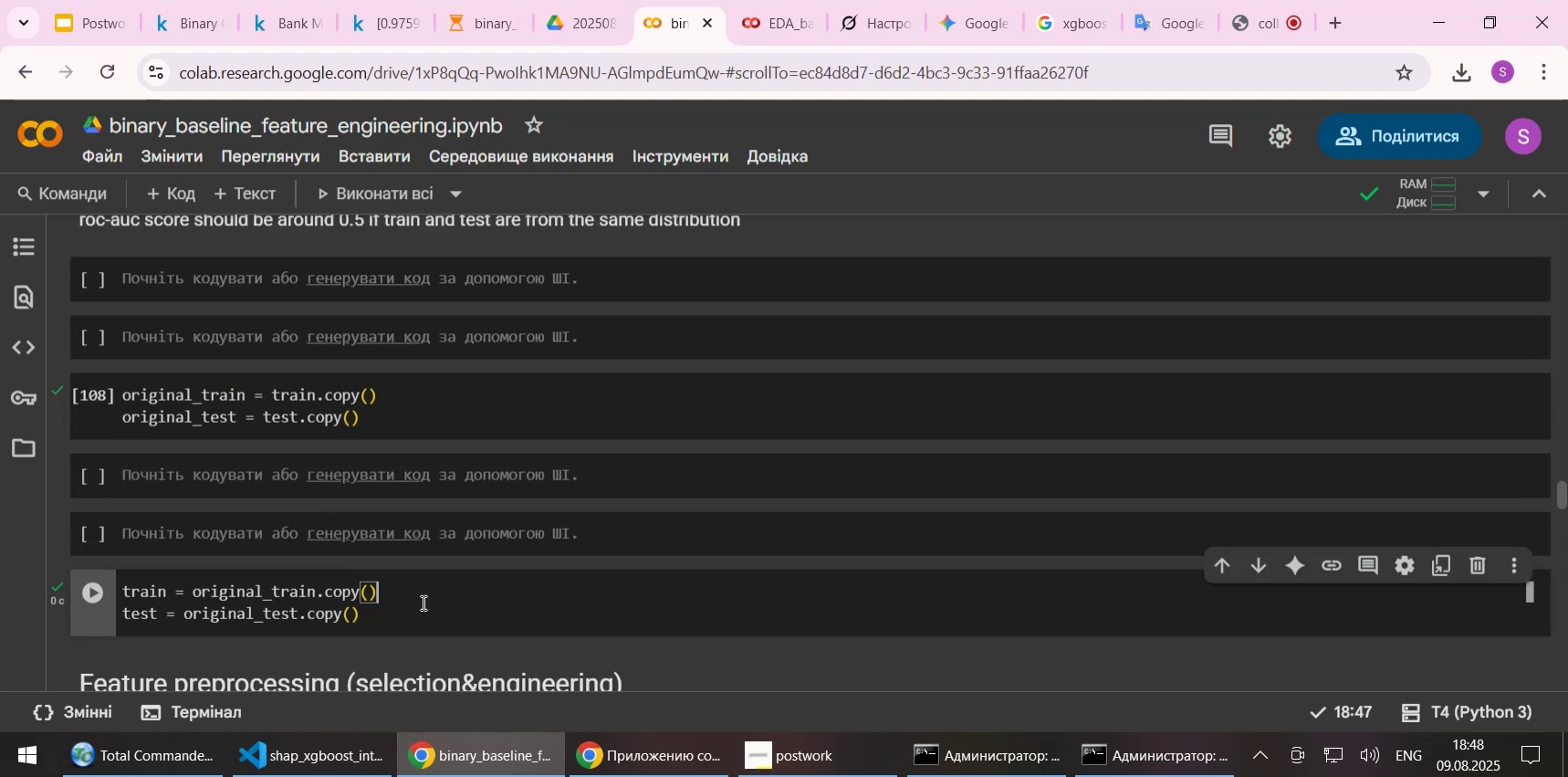 
key(Shift+Enter)
 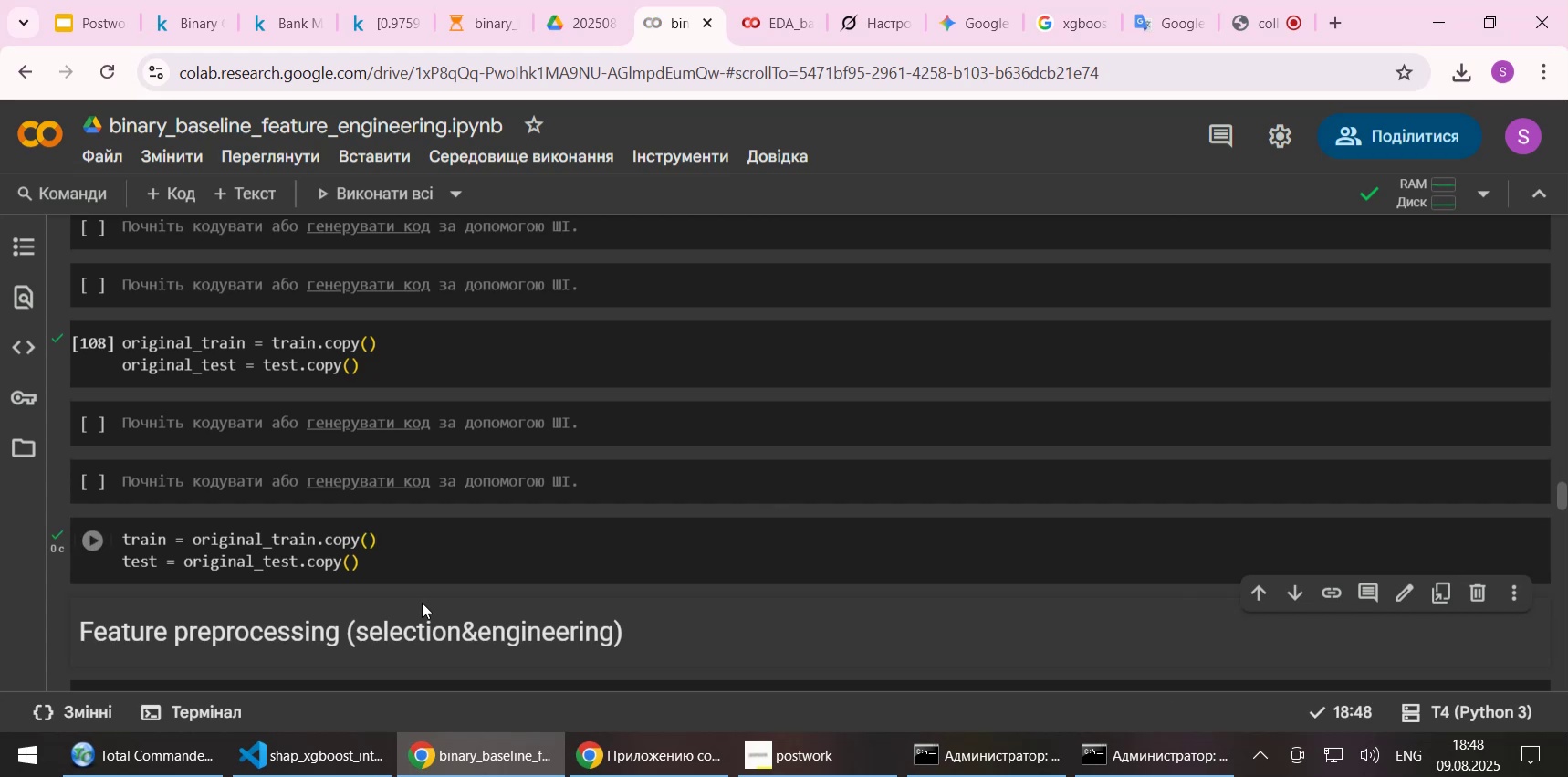 
key(Shift+Enter)
 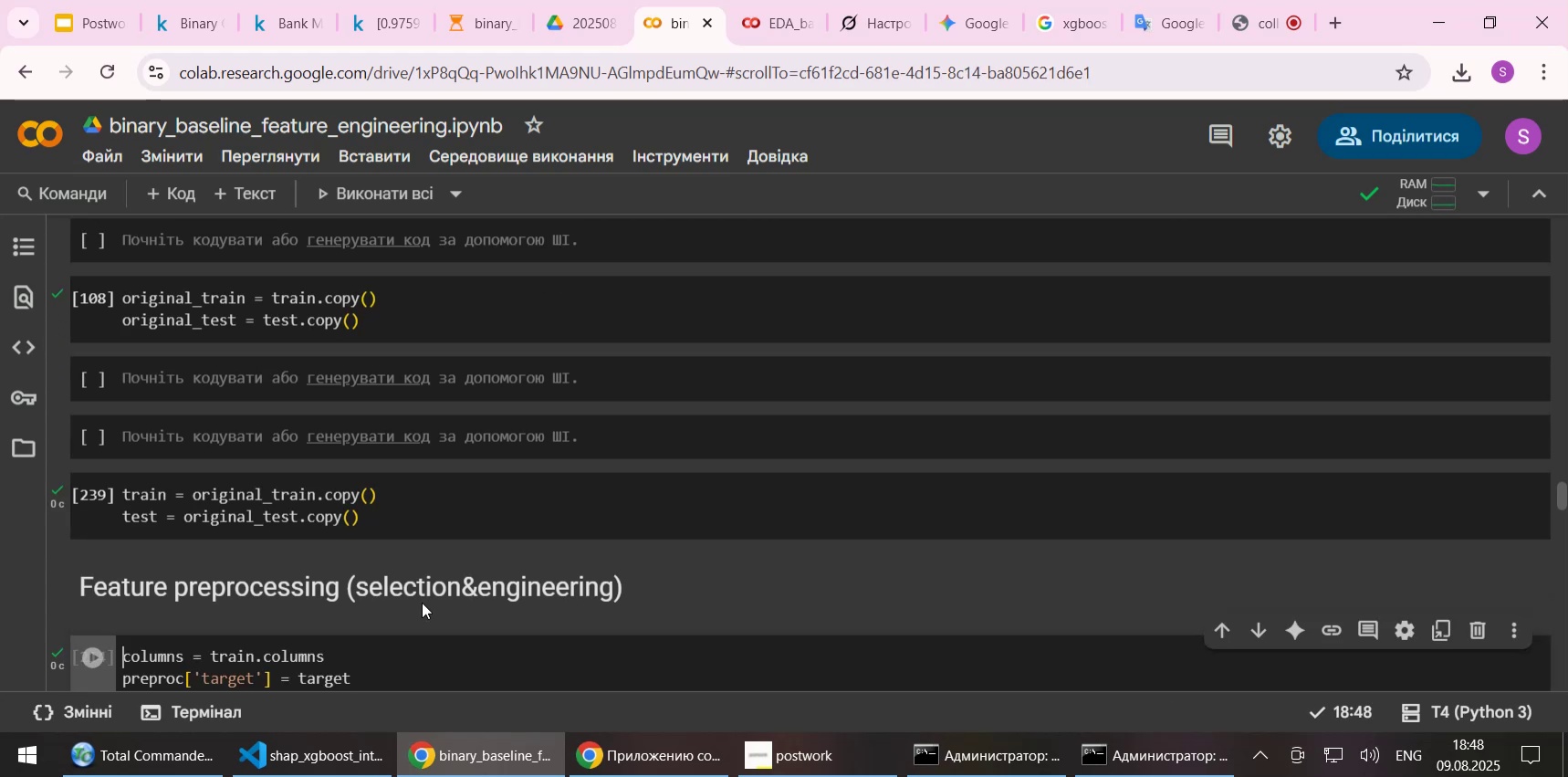 
key(Shift+Enter)
 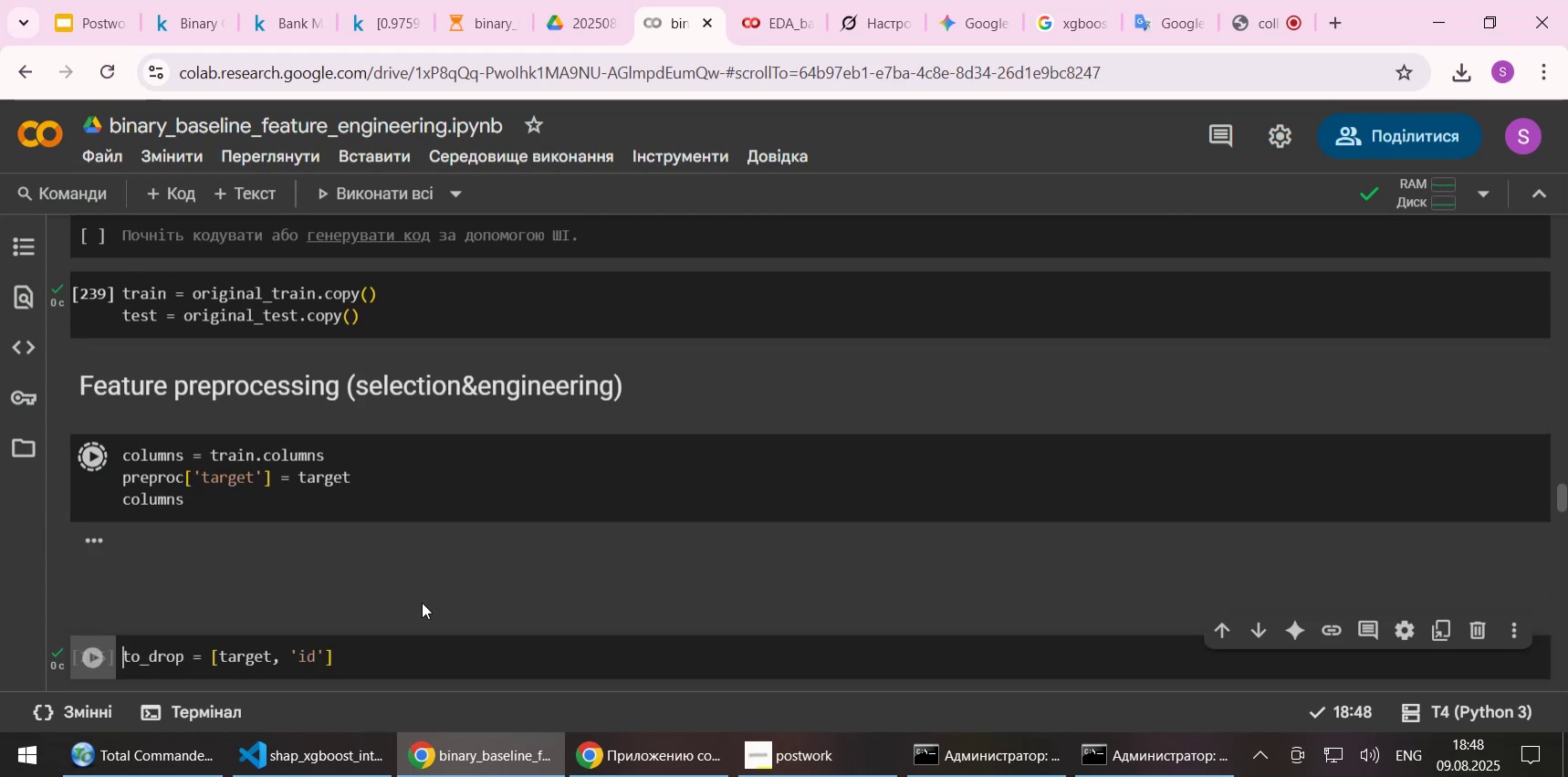 
key(Shift+Enter)
 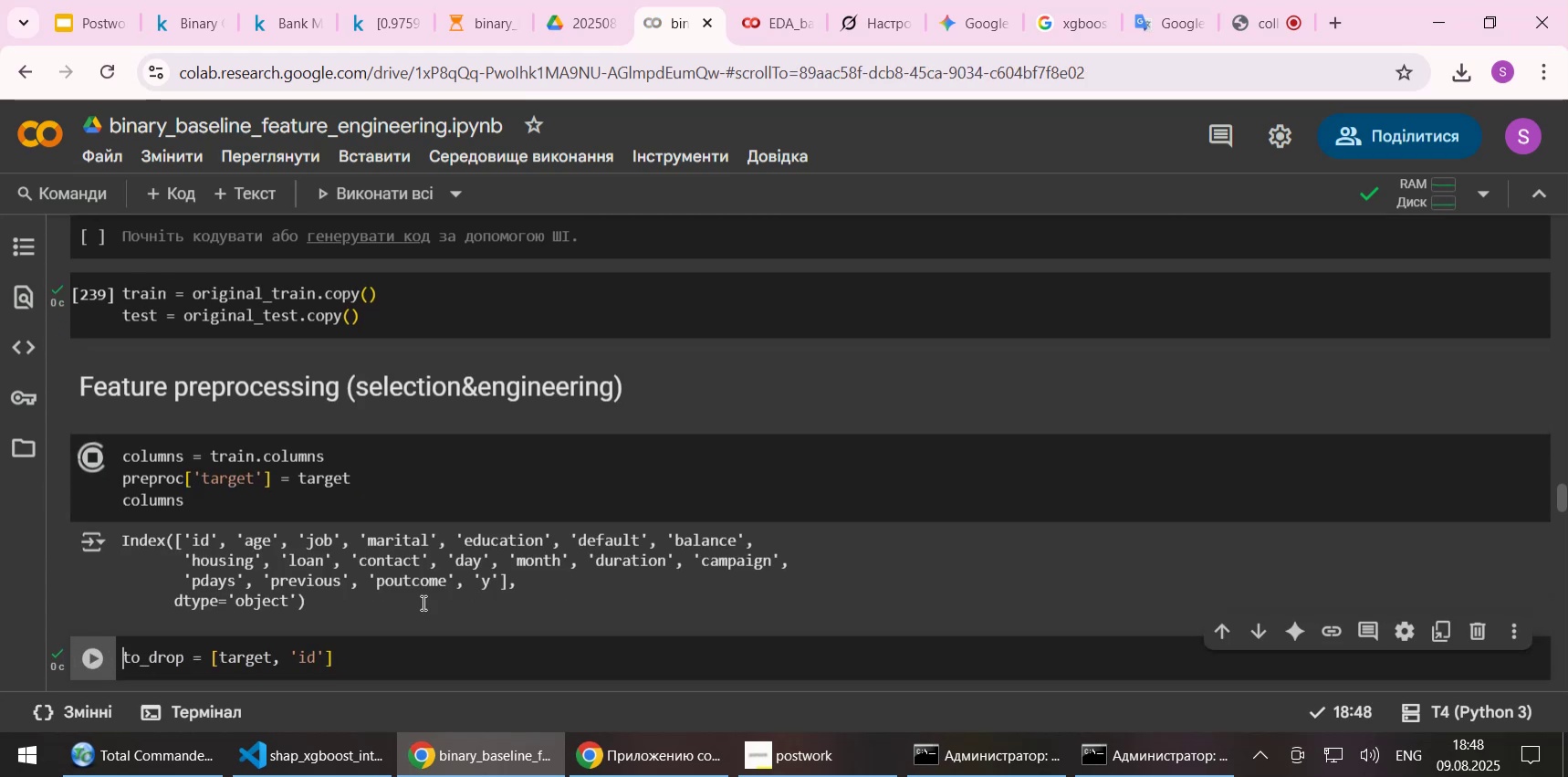 
key(Shift+Enter)
 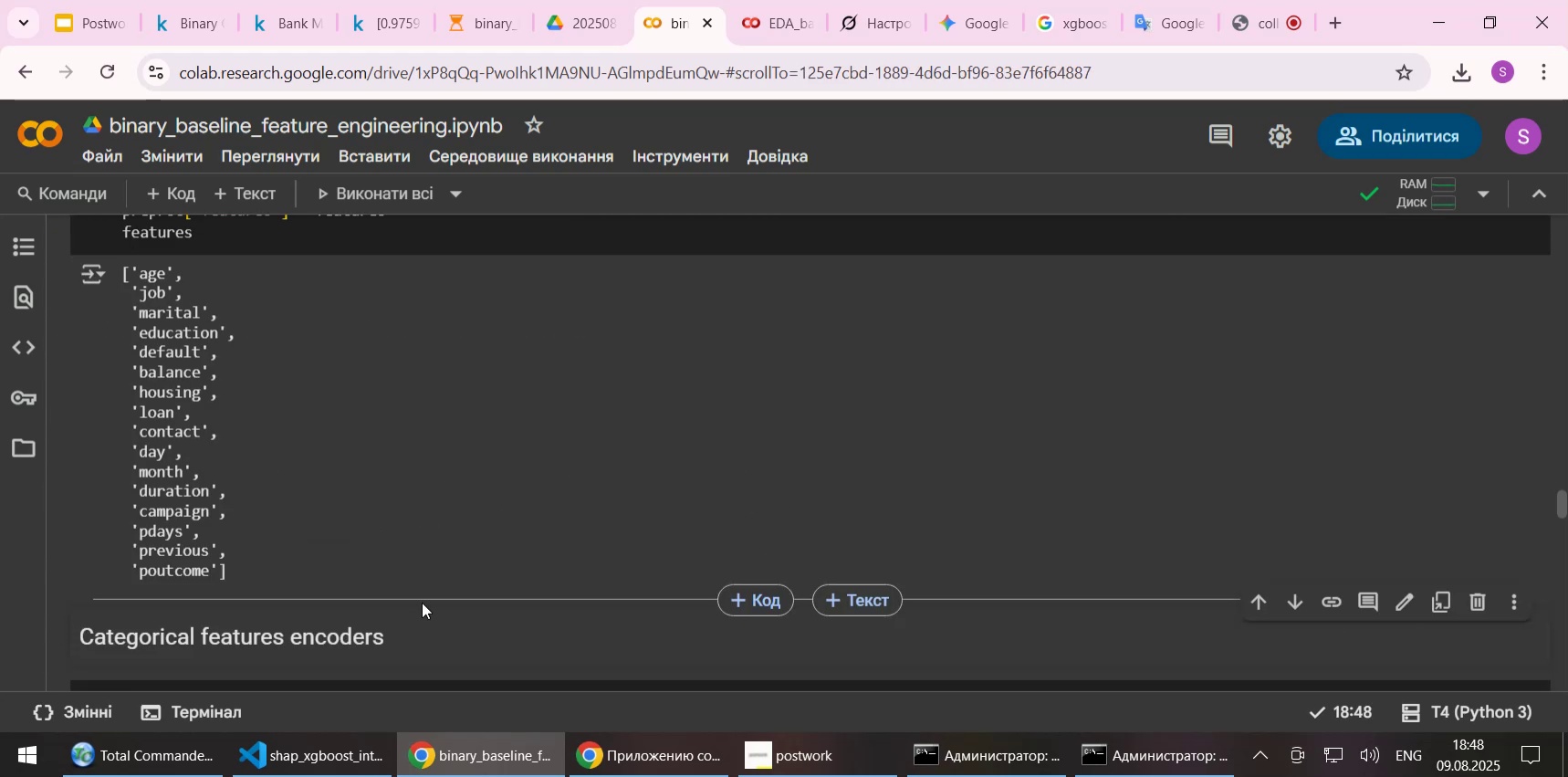 
key(Shift+Enter)
 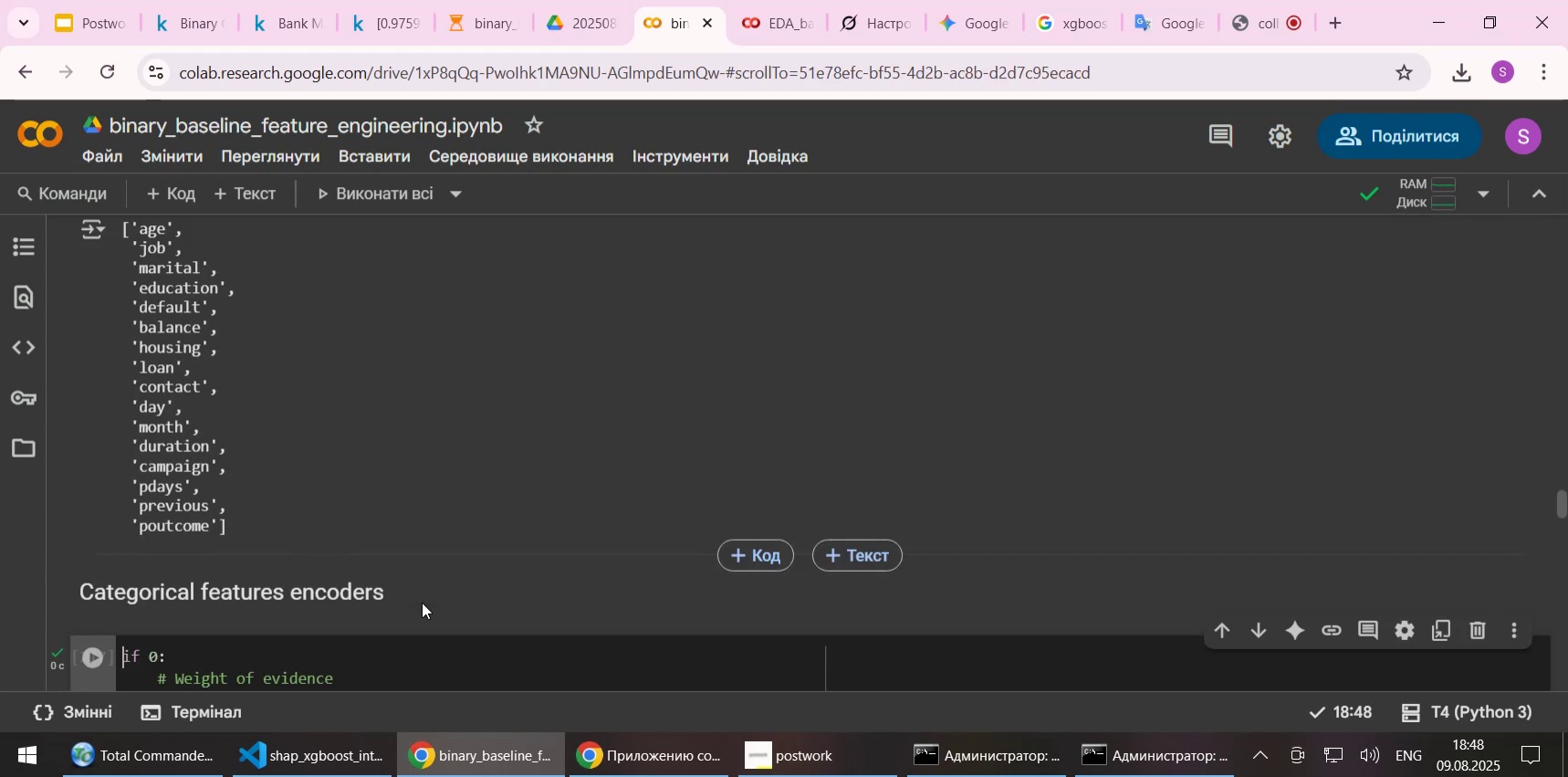 
key(Shift+Enter)
 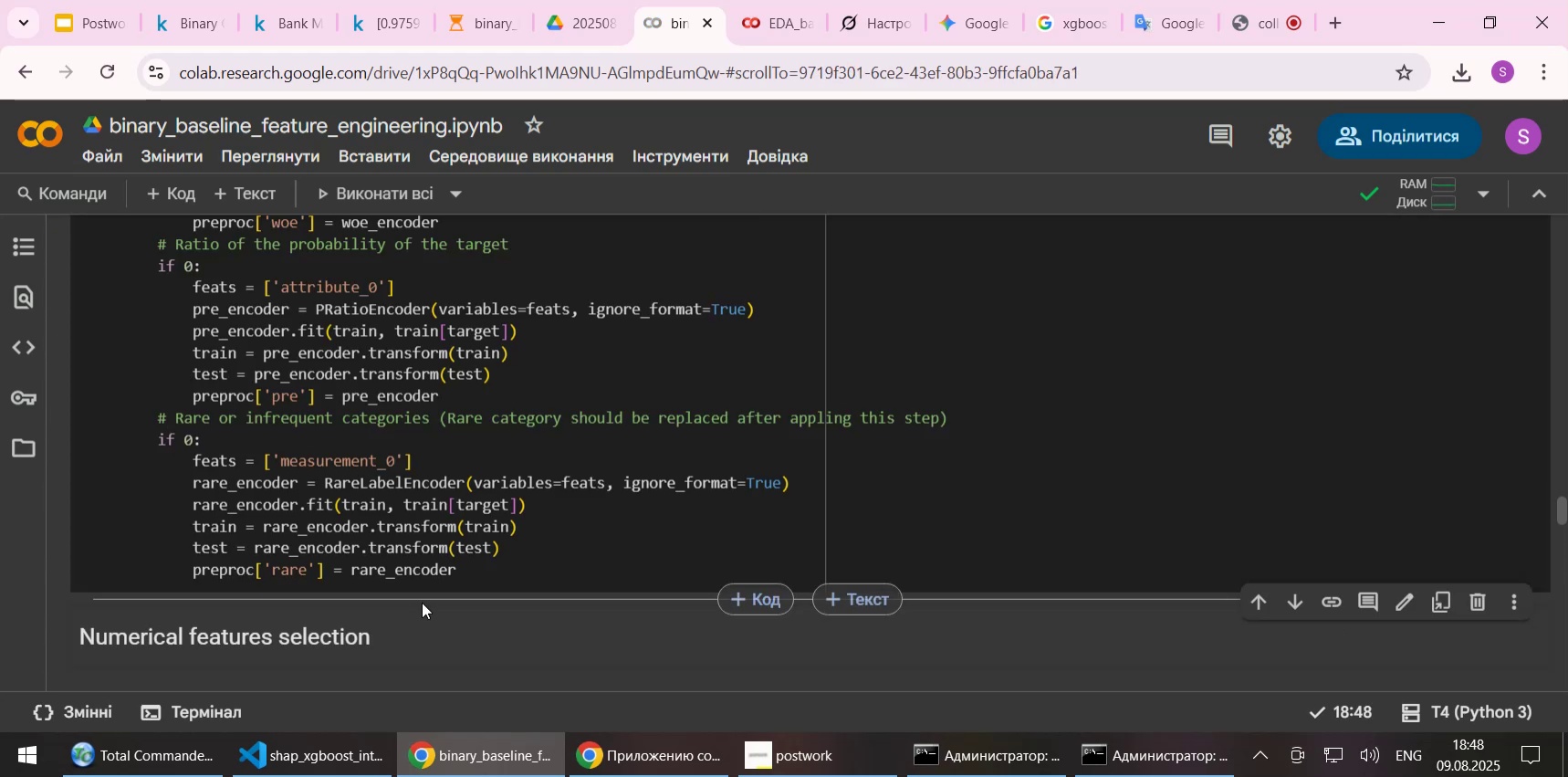 
key(Shift+Enter)
 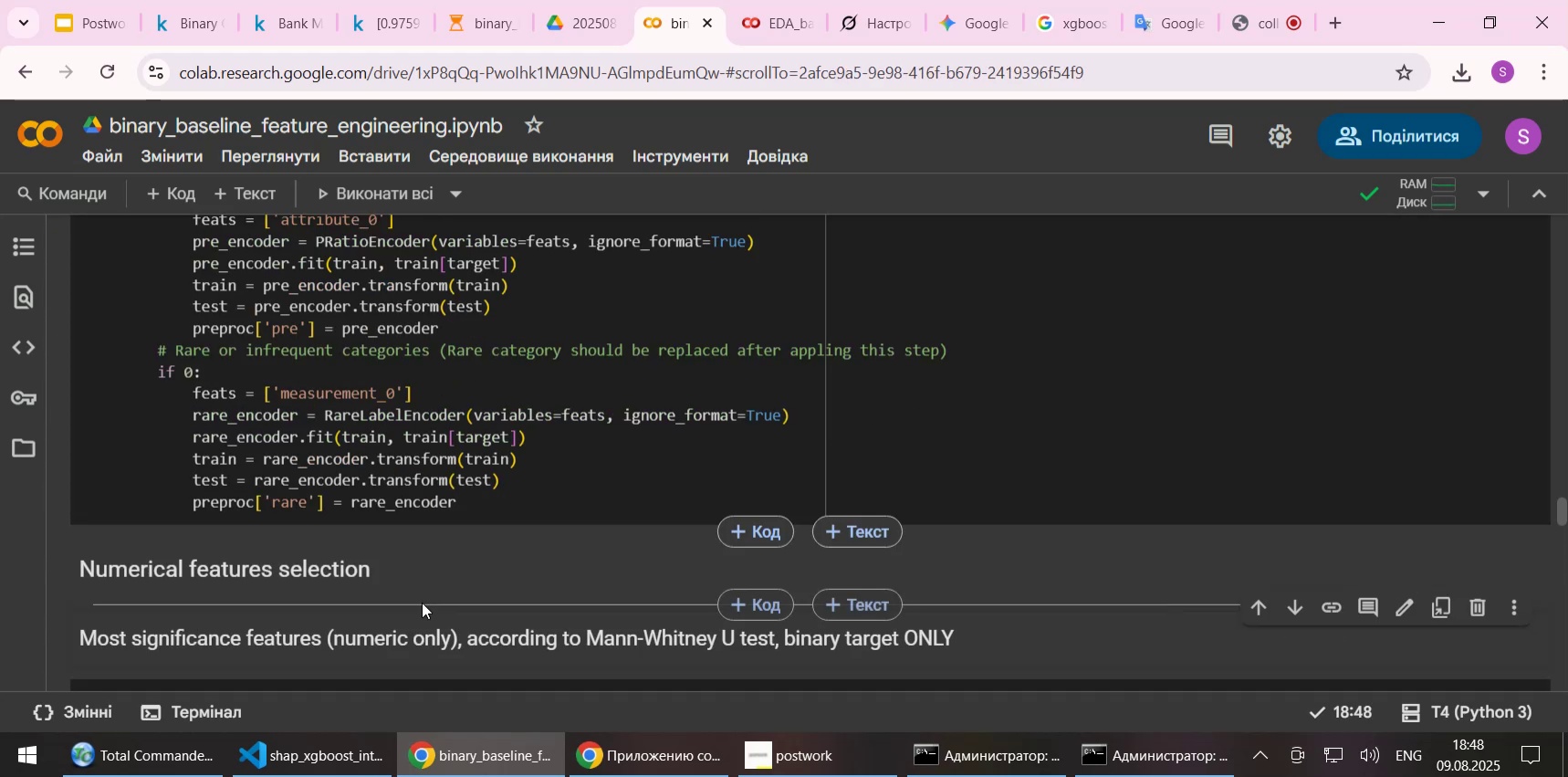 
key(Shift+Enter)
 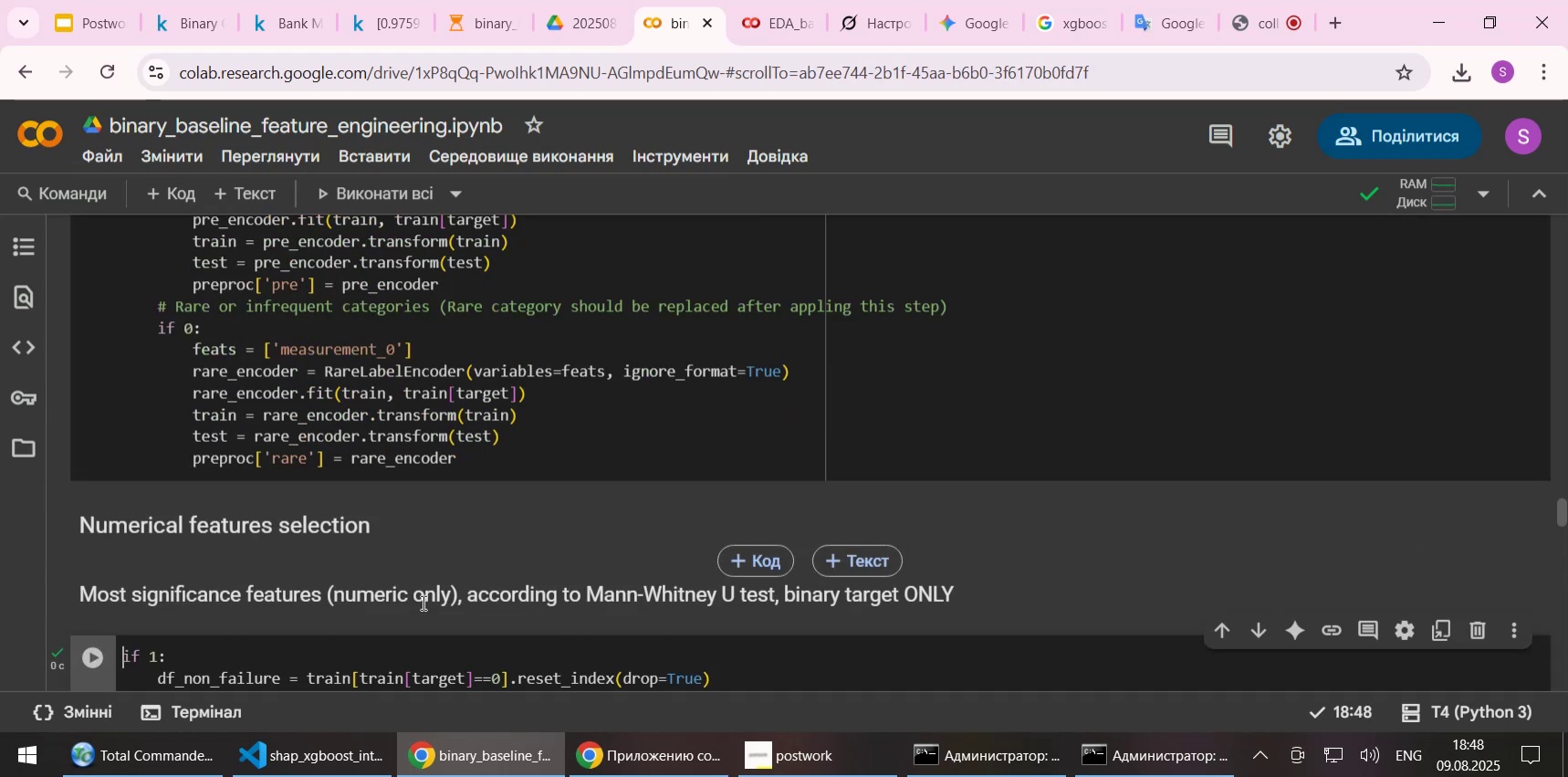 
key(Shift+Enter)
 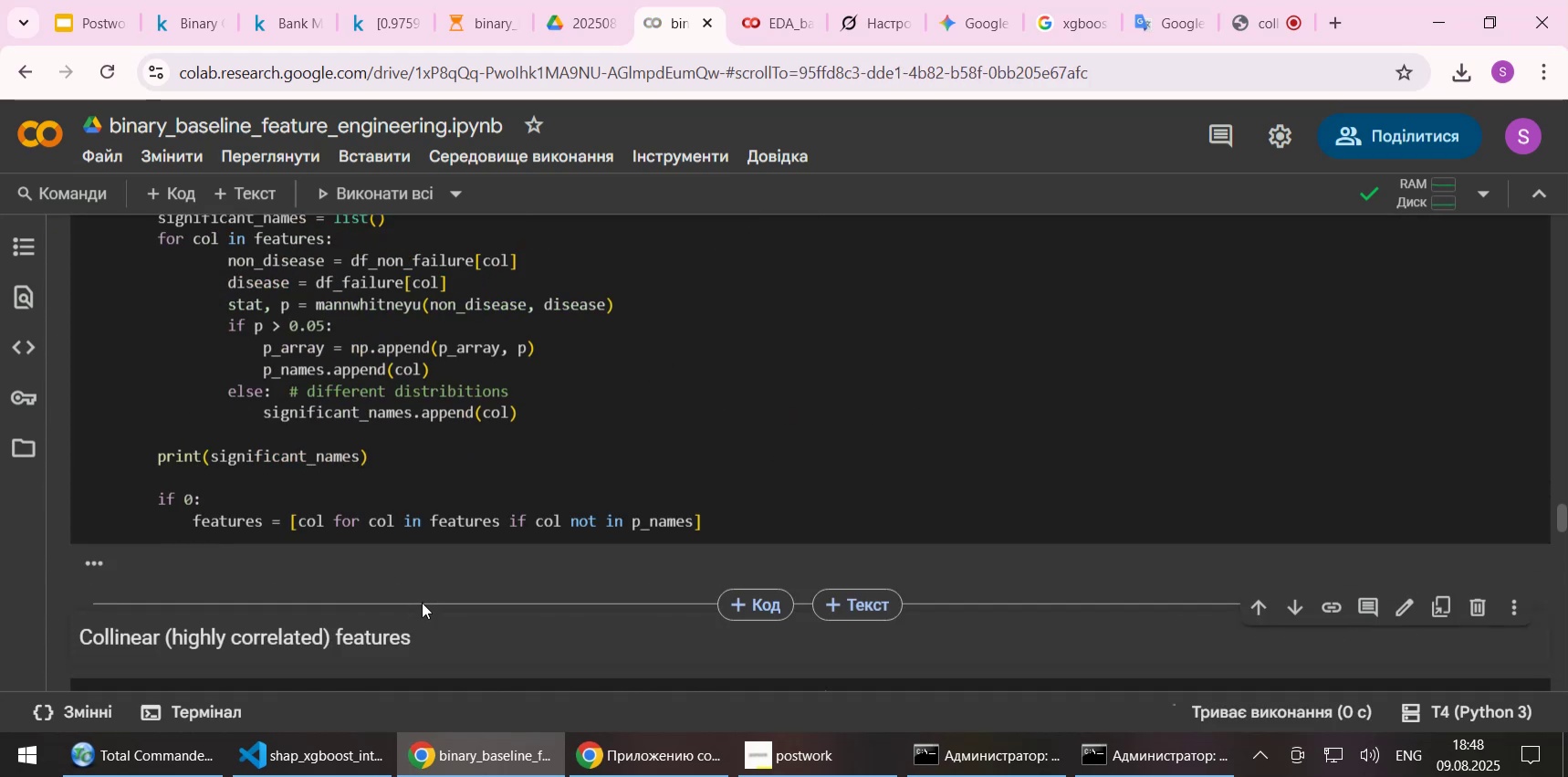 
key(Shift+Enter)
 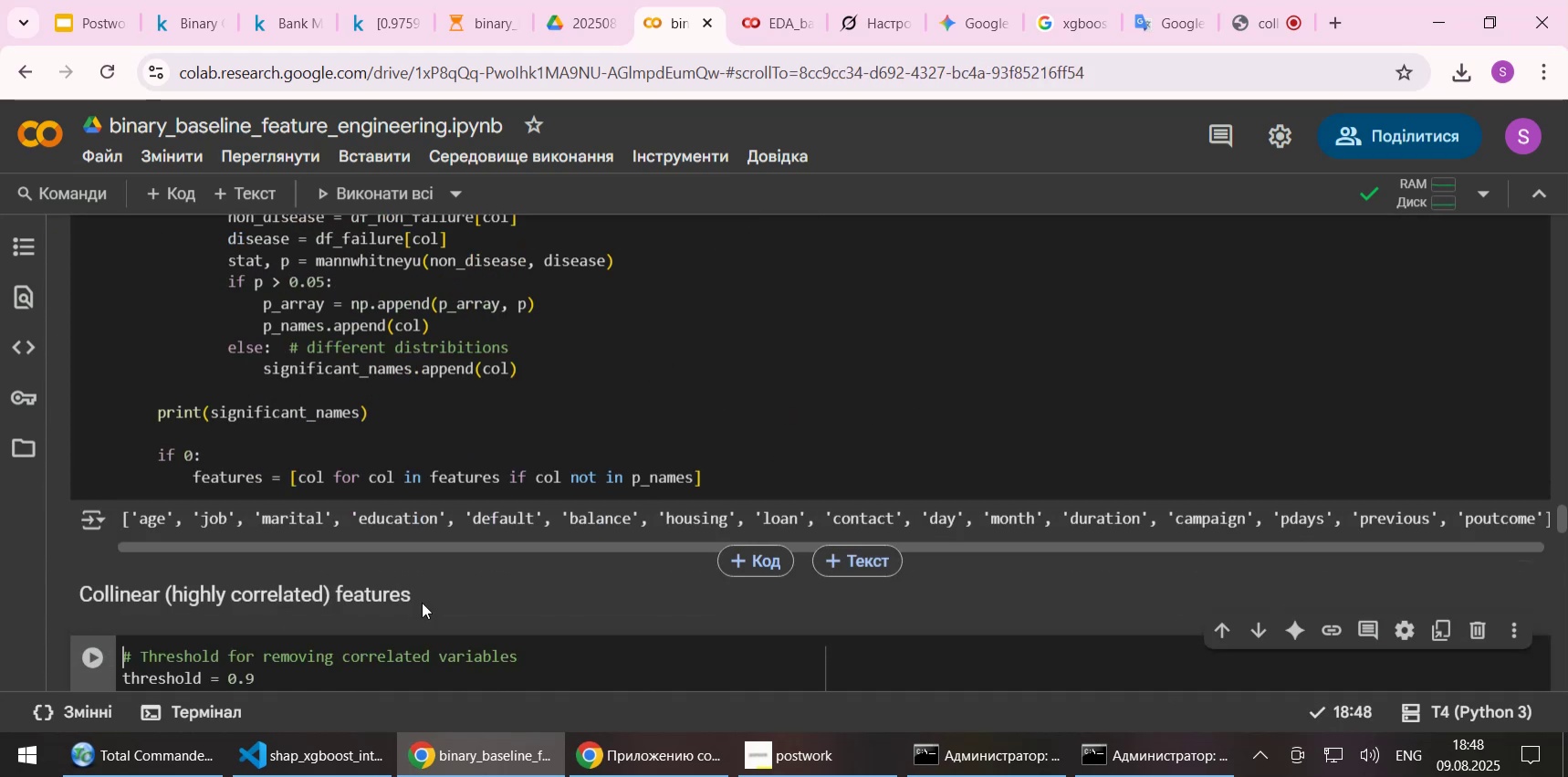 
key(Shift+Enter)
 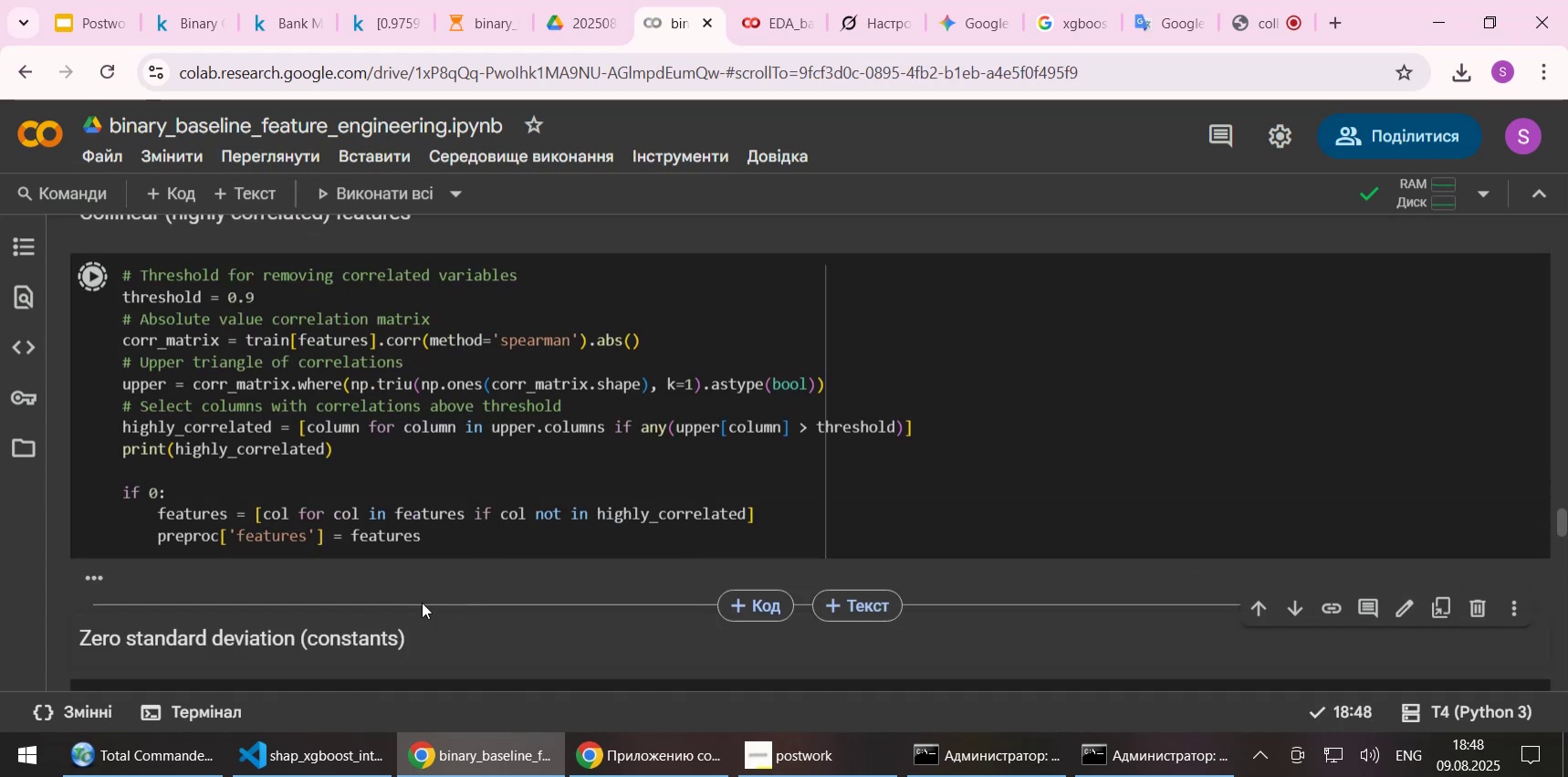 
key(Shift+Enter)
 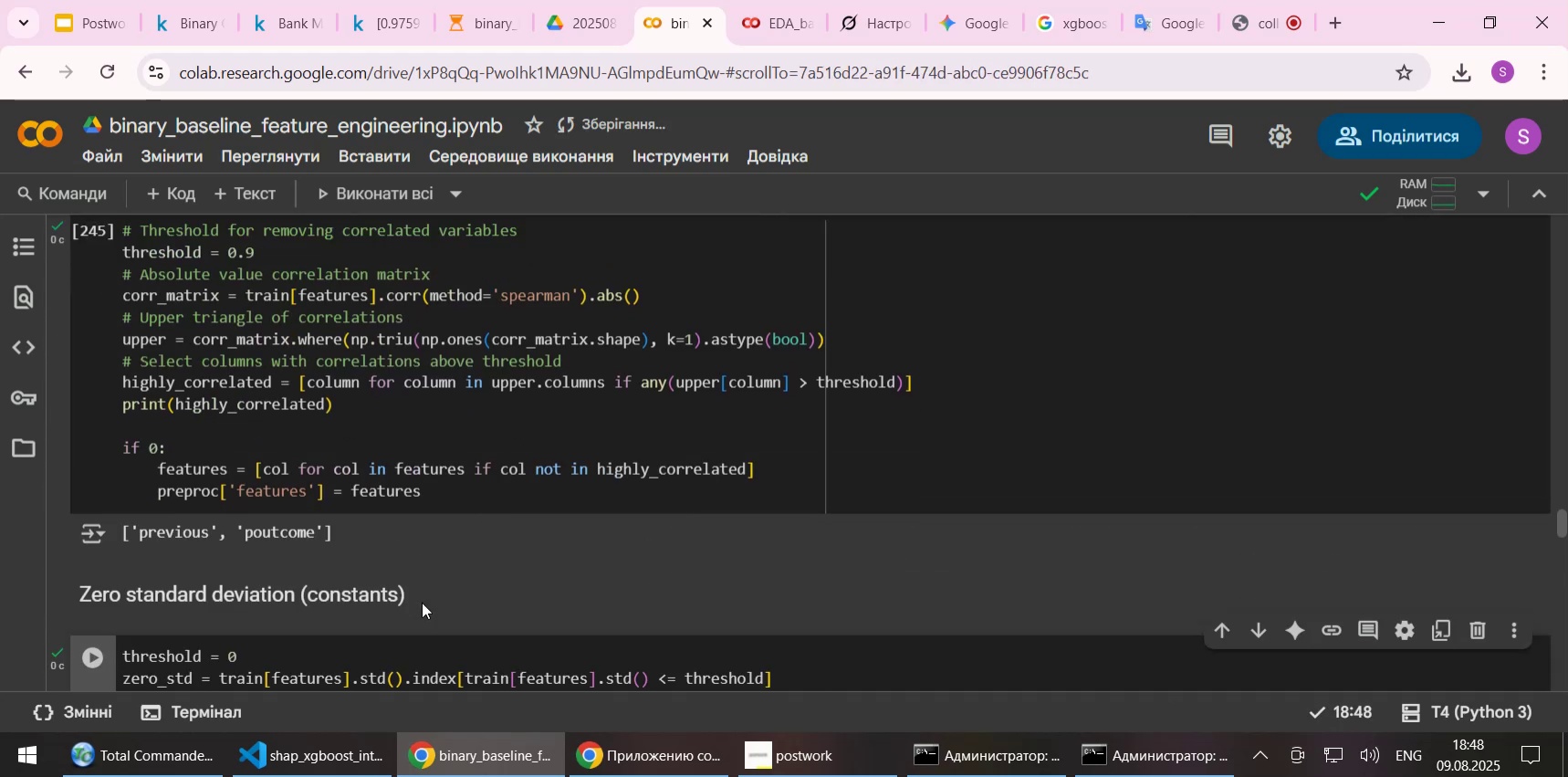 
key(Shift+Enter)
 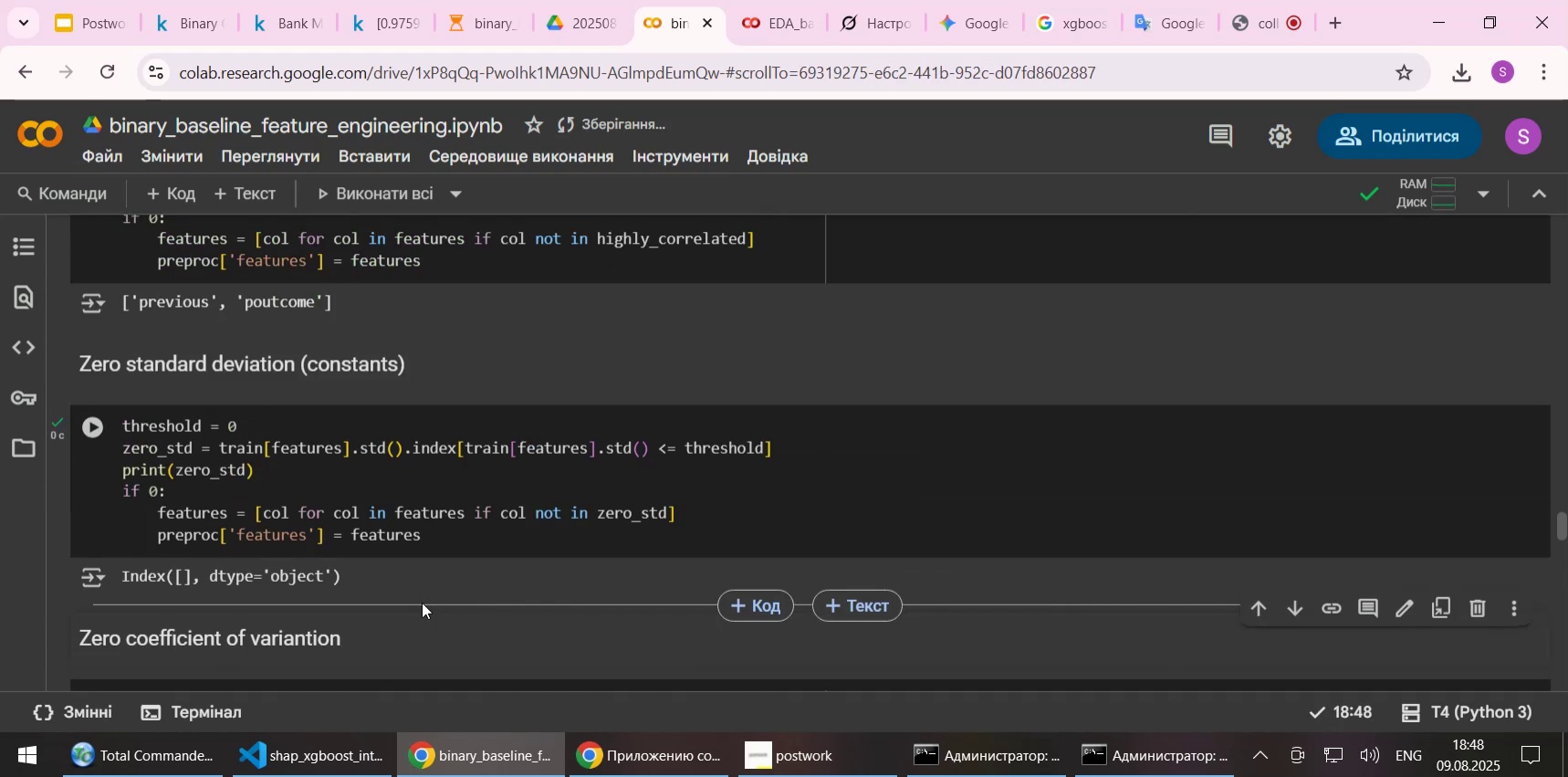 
key(Shift+Enter)
 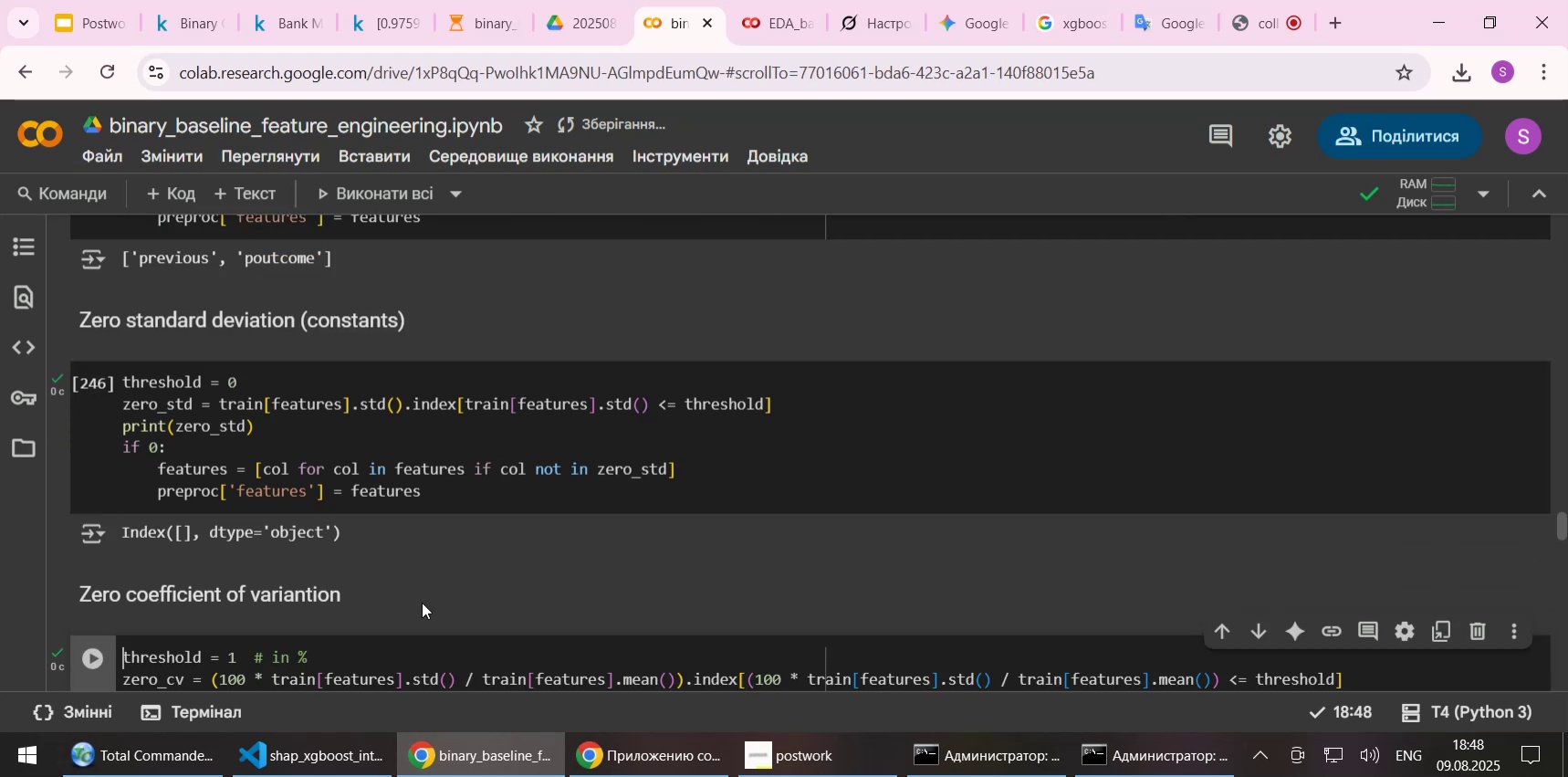 
key(Shift+Enter)
 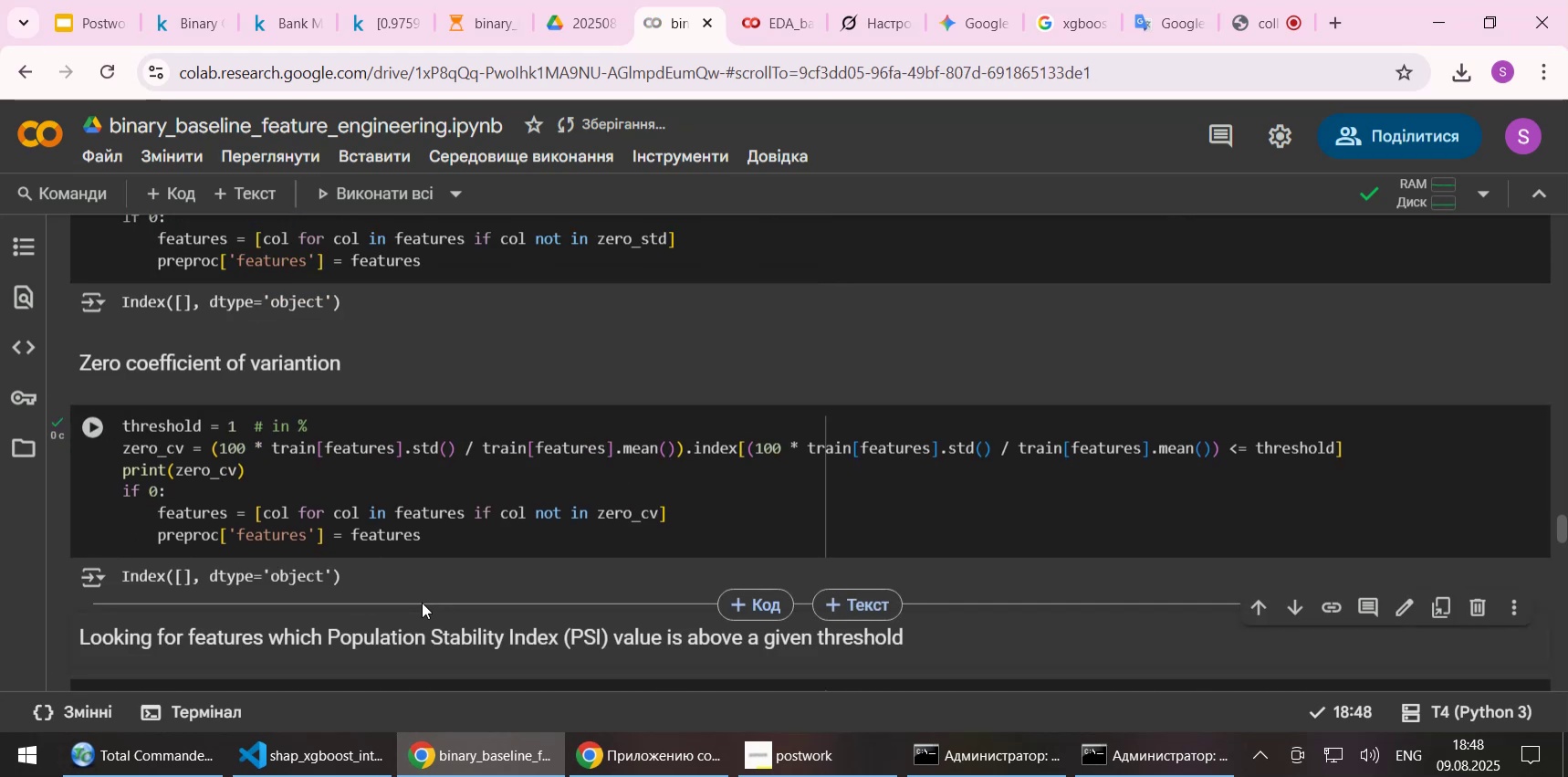 
key(Shift+Enter)
 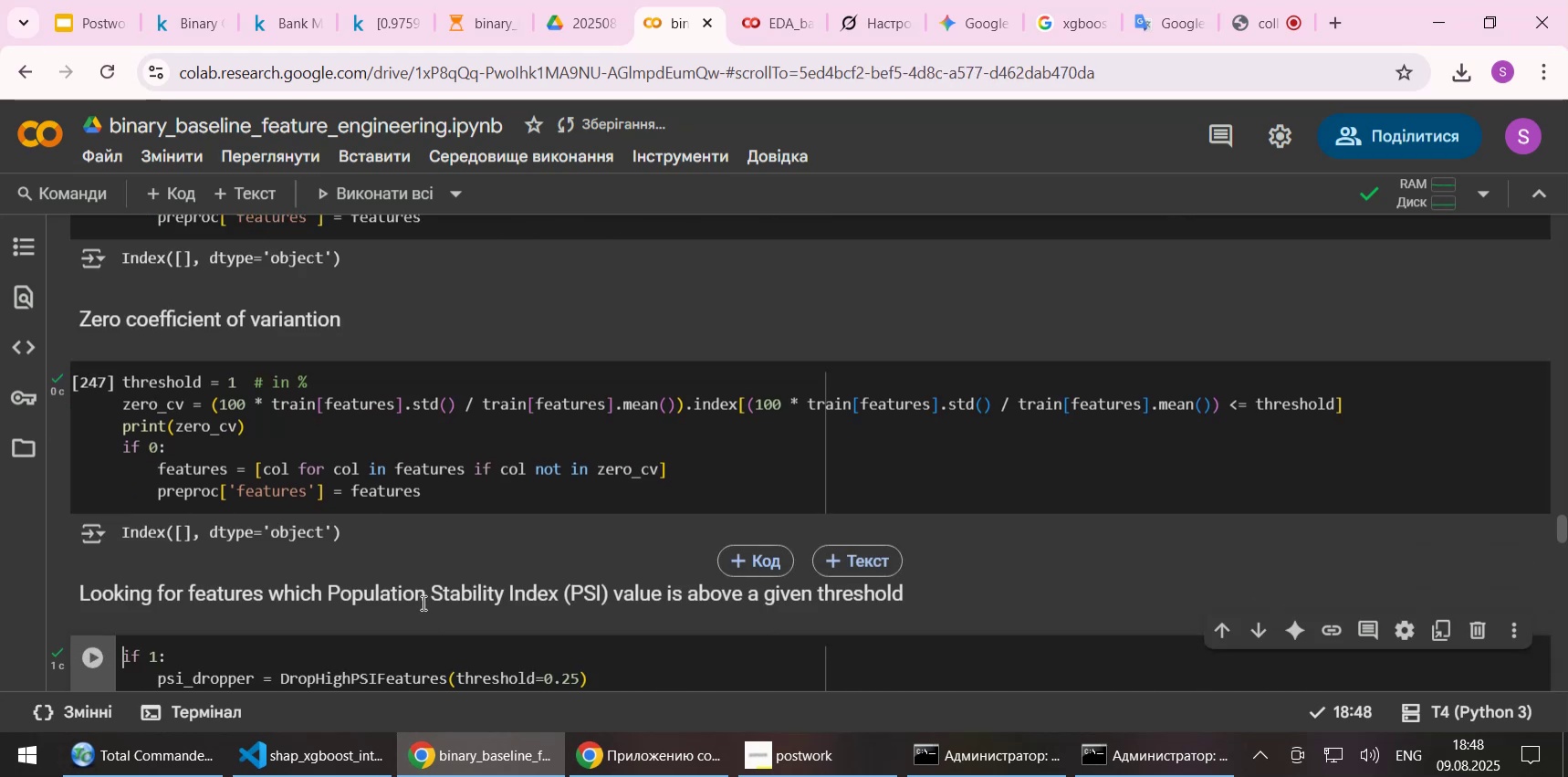 
key(Shift+Enter)
 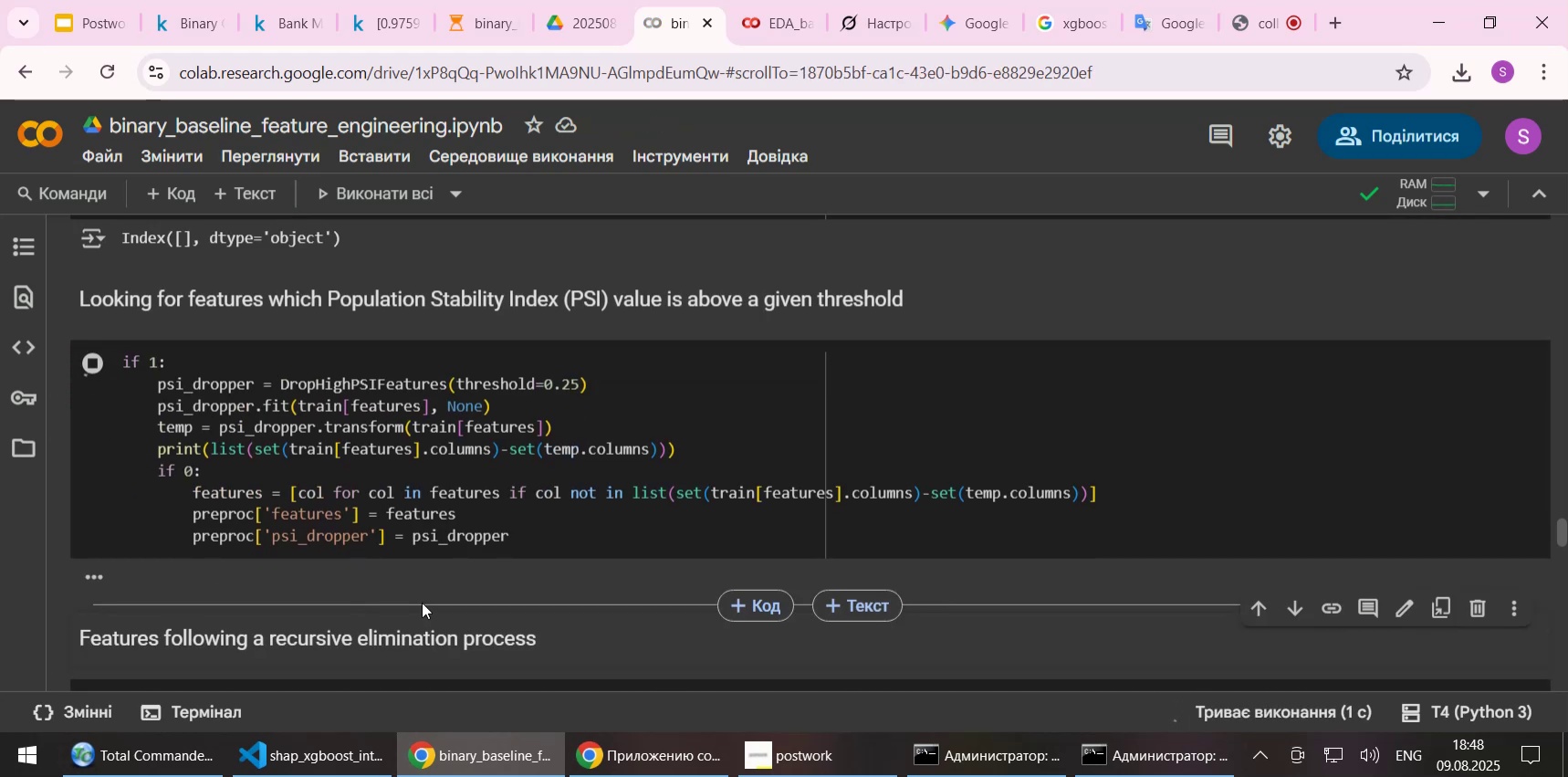 
key(Shift+Enter)
 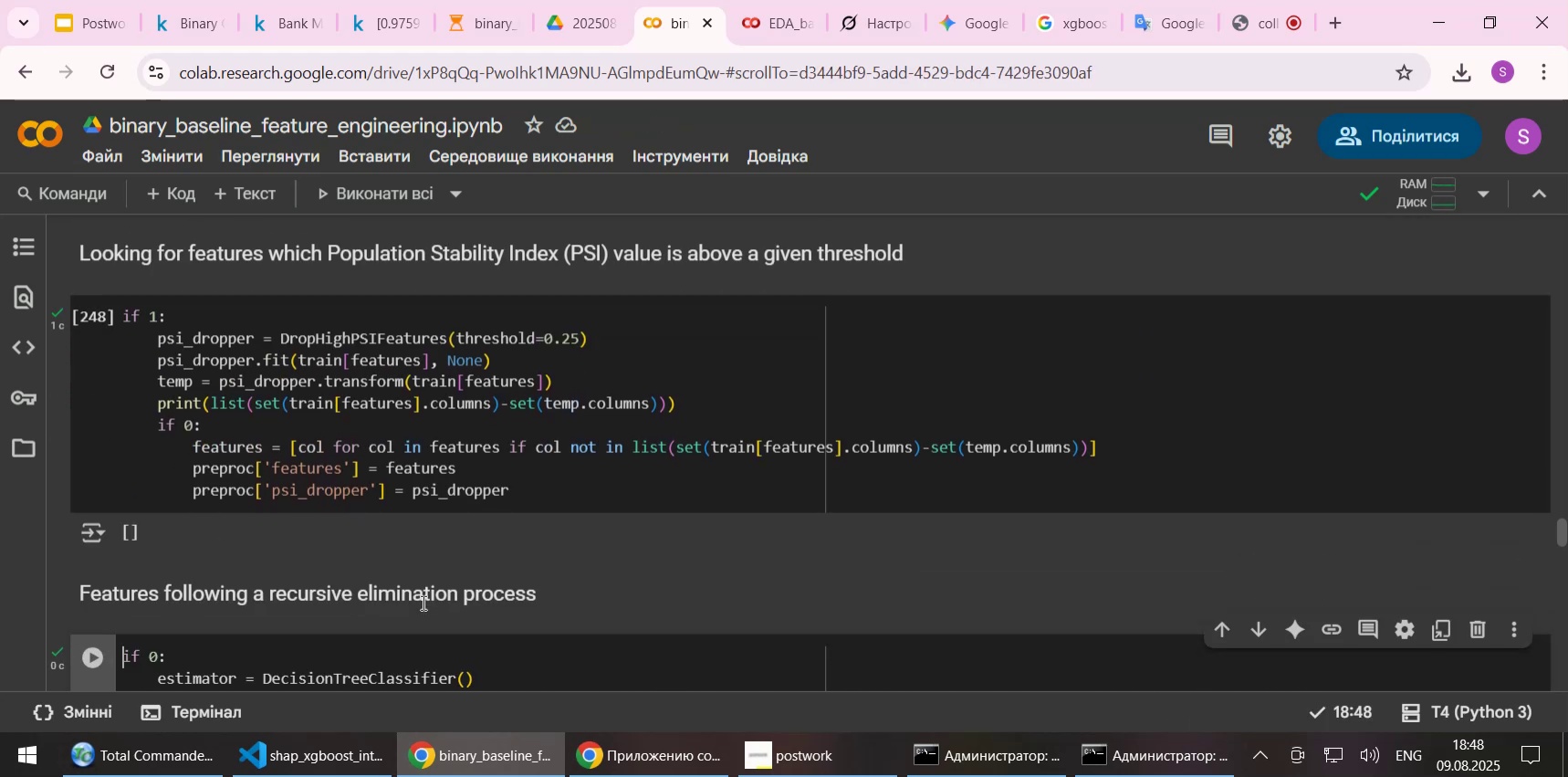 
key(Shift+Enter)
 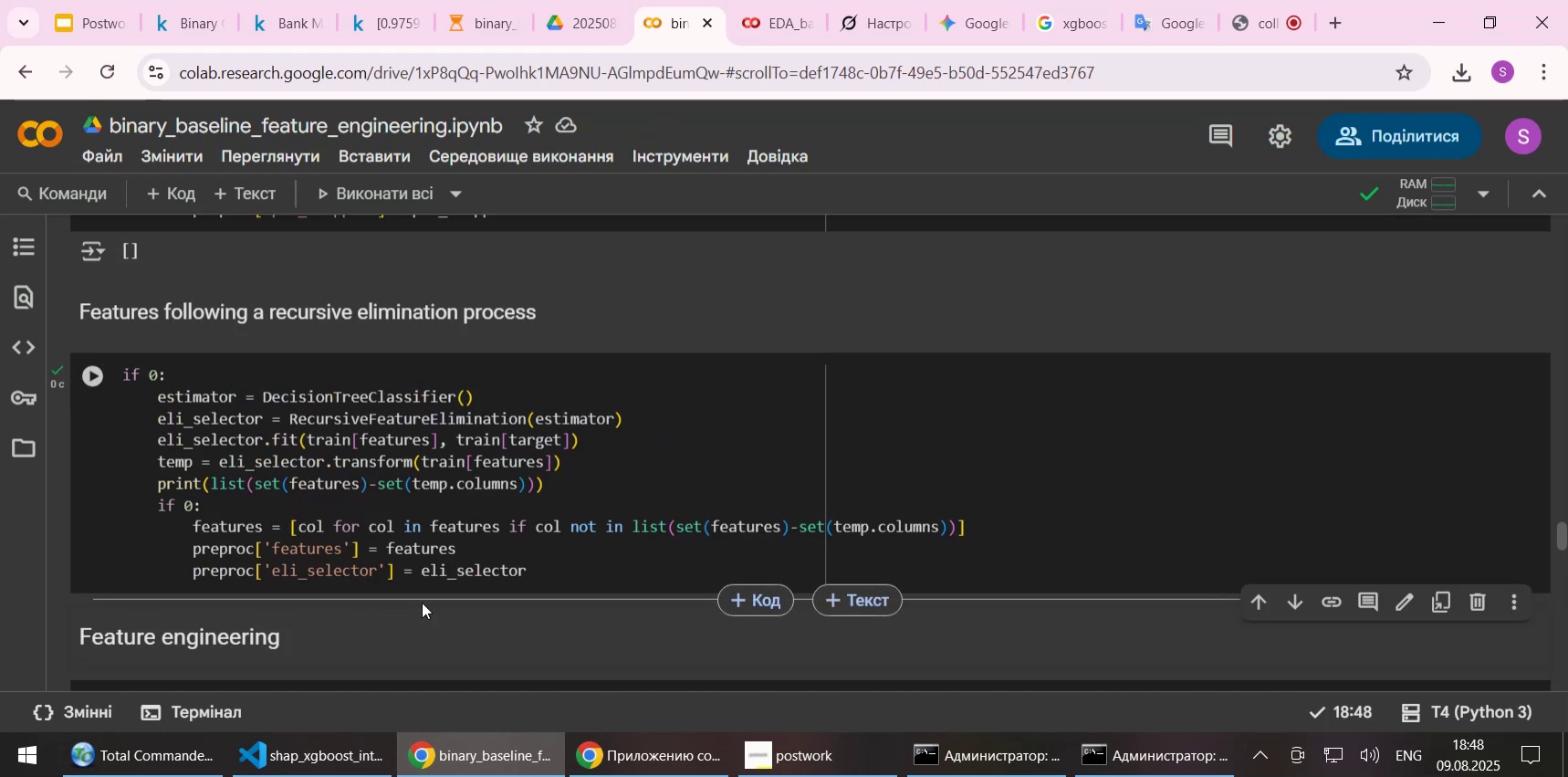 
key(Shift+Enter)
 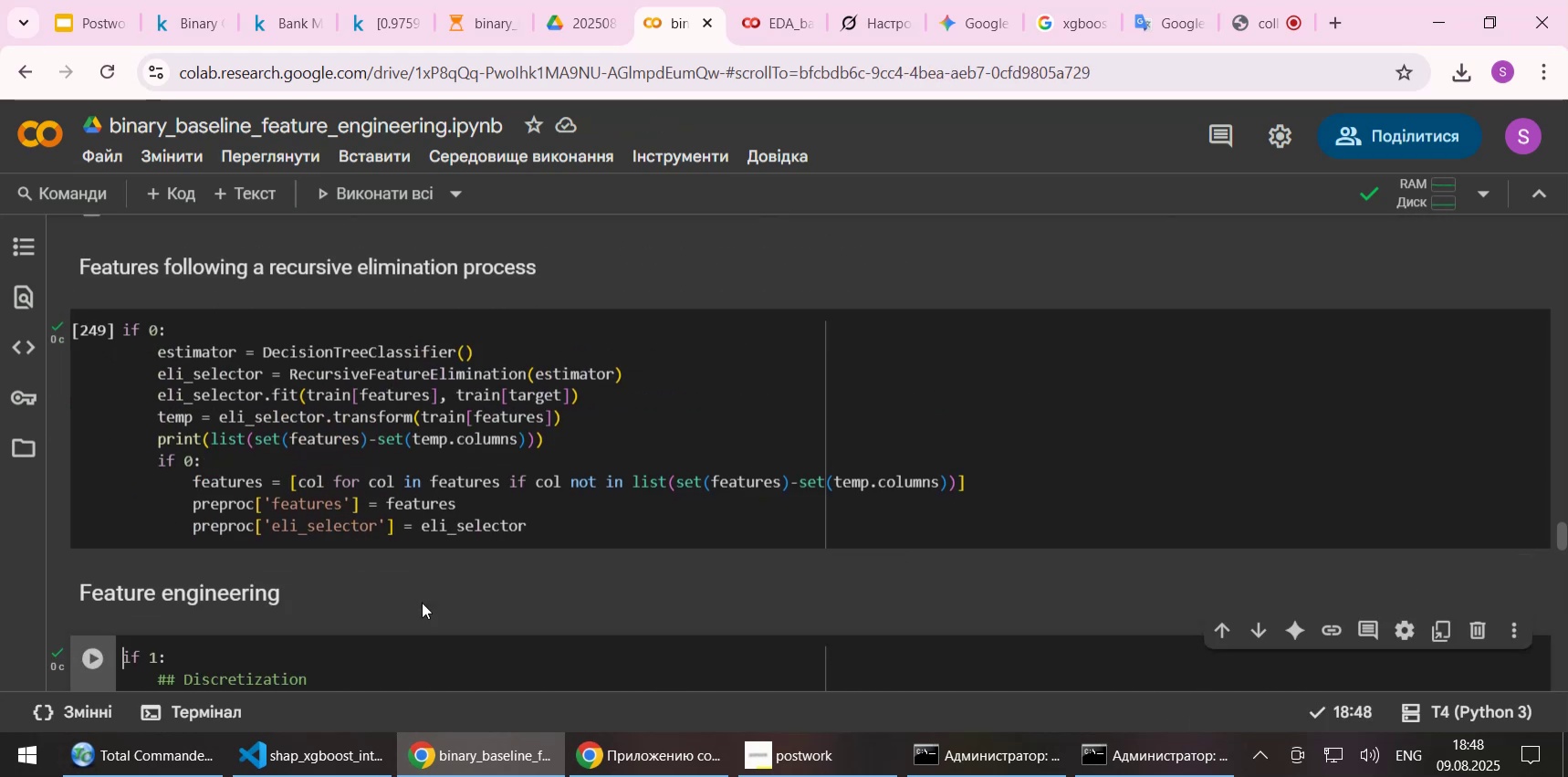 
key(Shift+Enter)
 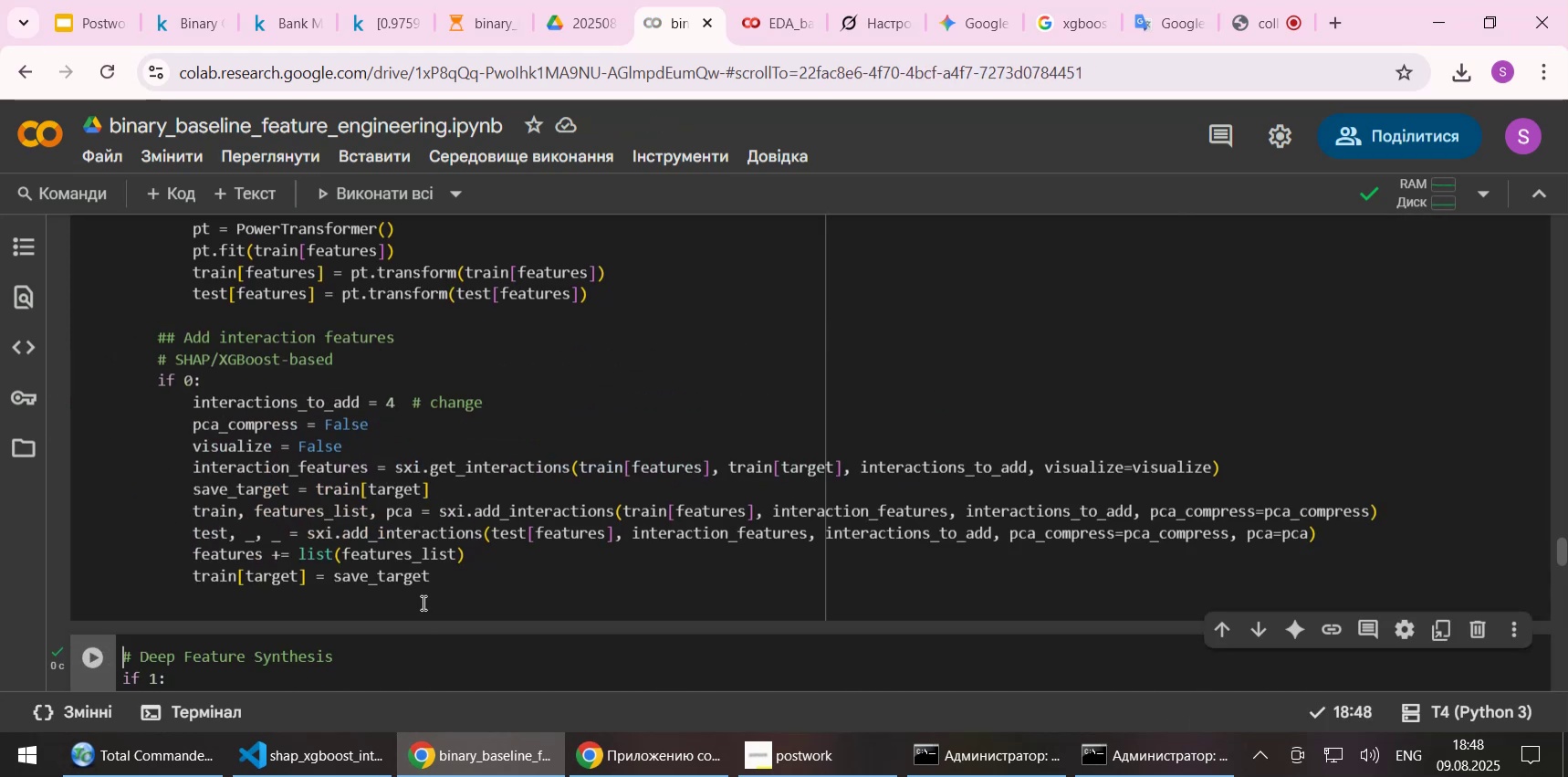 
key(Shift+Enter)
 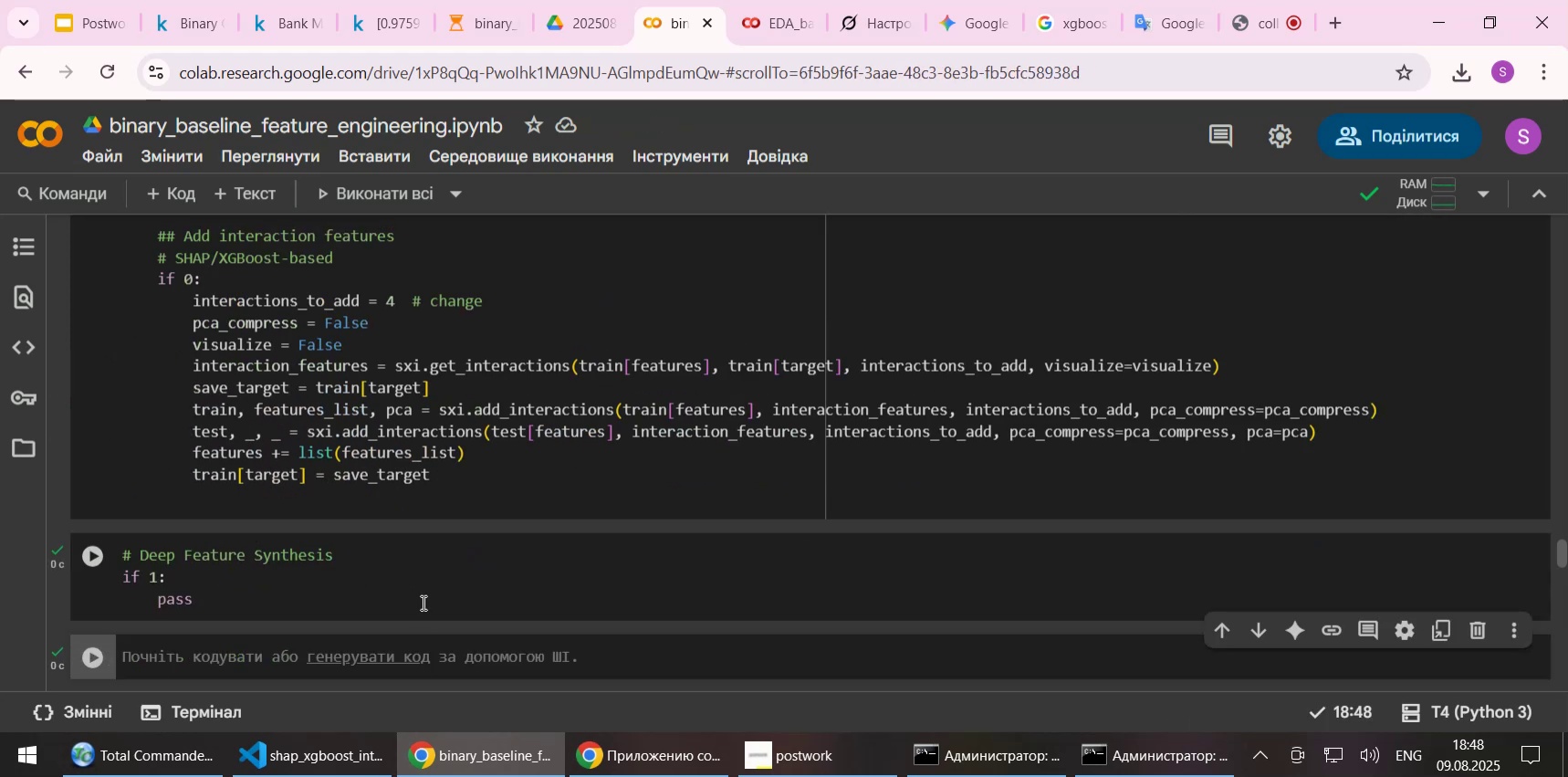 
key(Shift+Enter)
 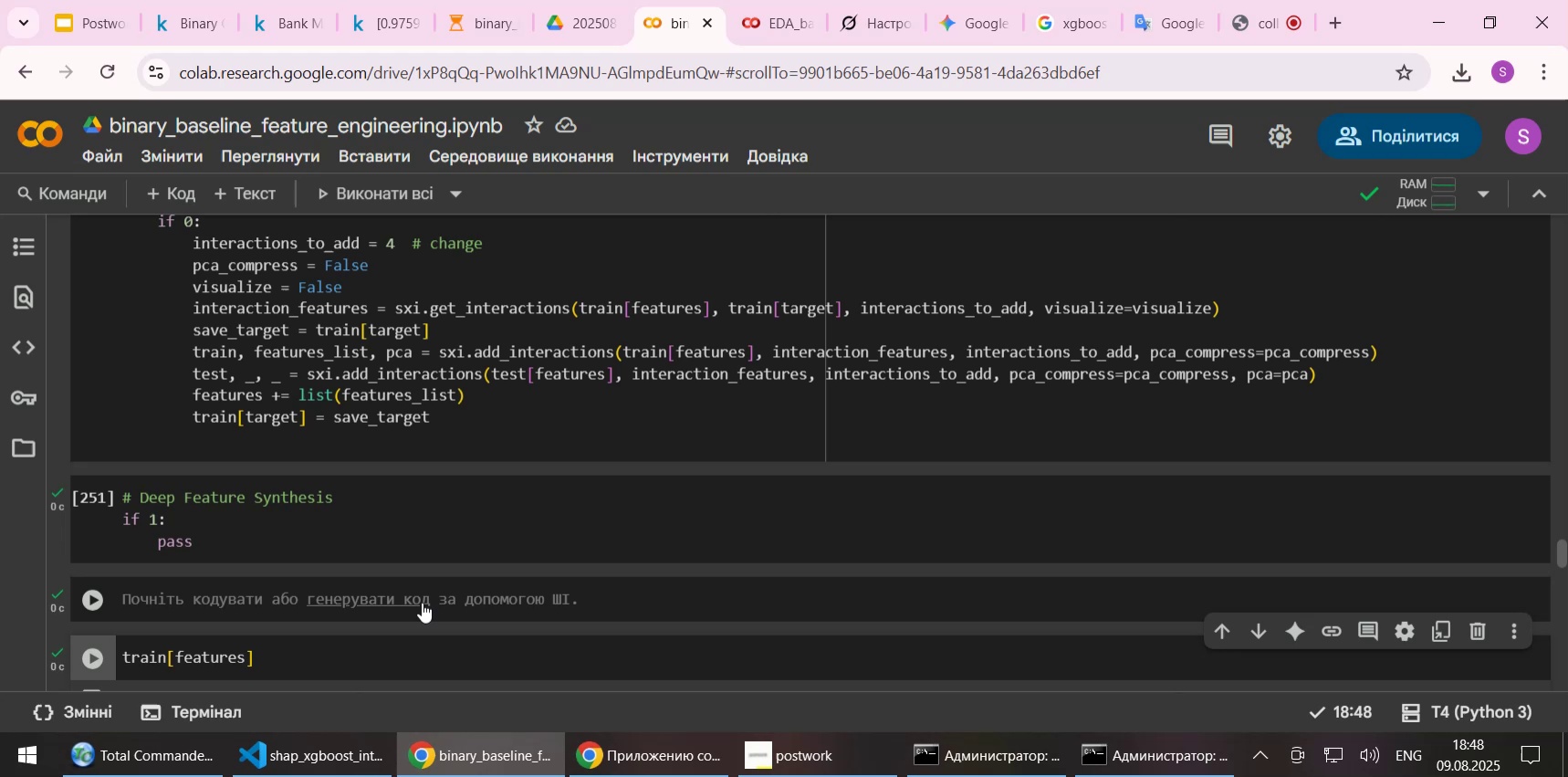 
key(Shift+Enter)
 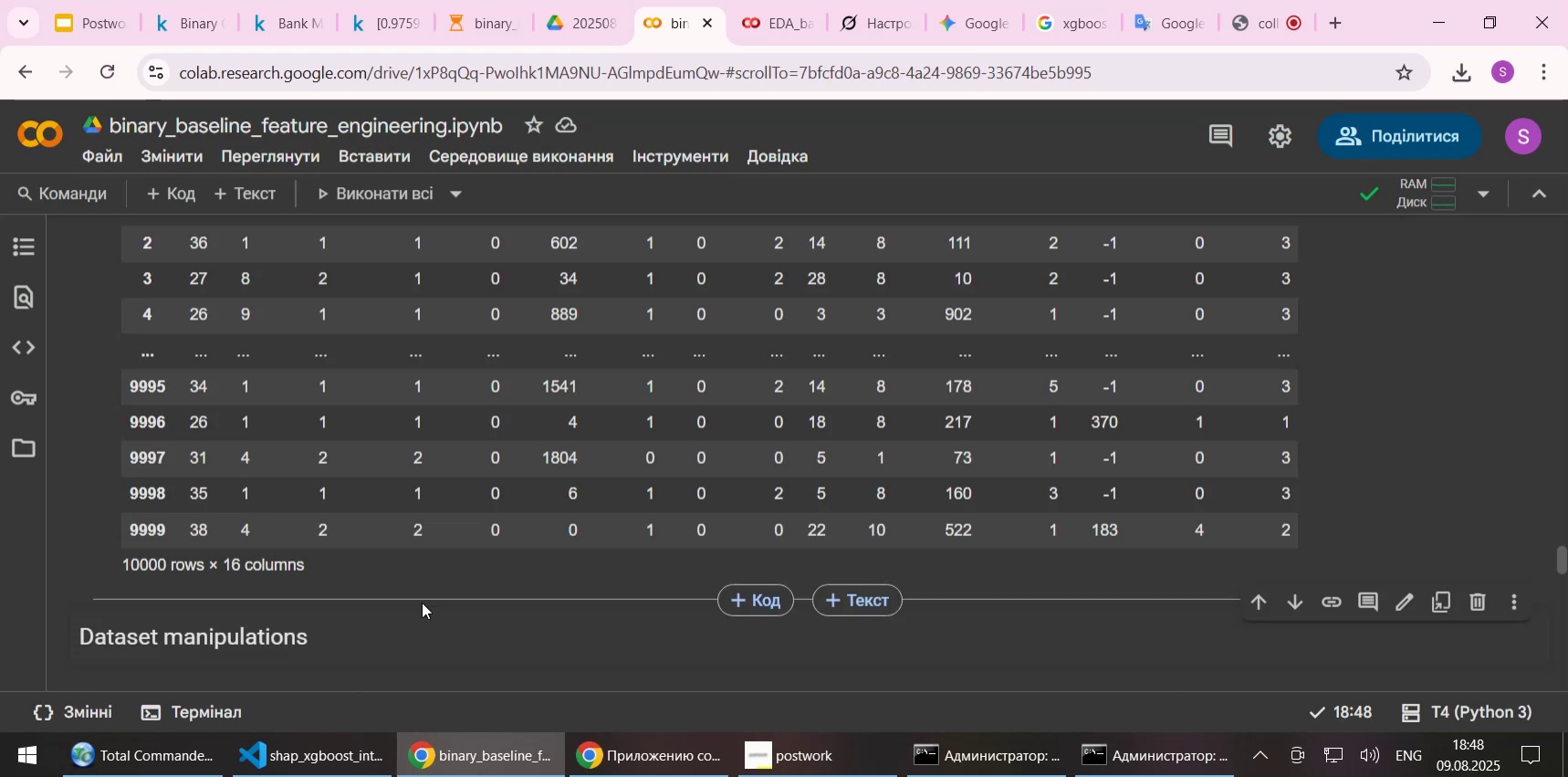 
key(Shift+Enter)
 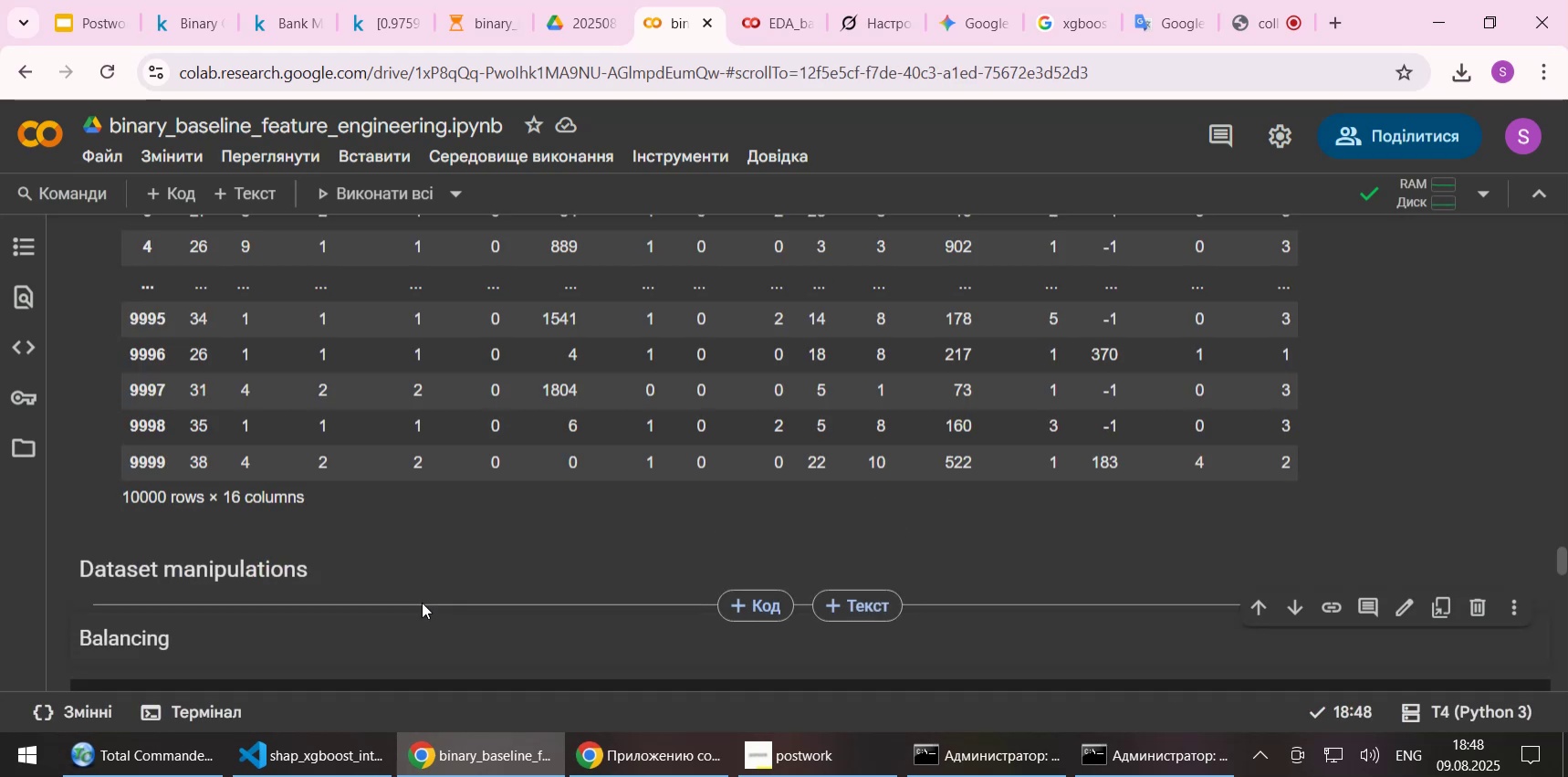 
key(Shift+Enter)
 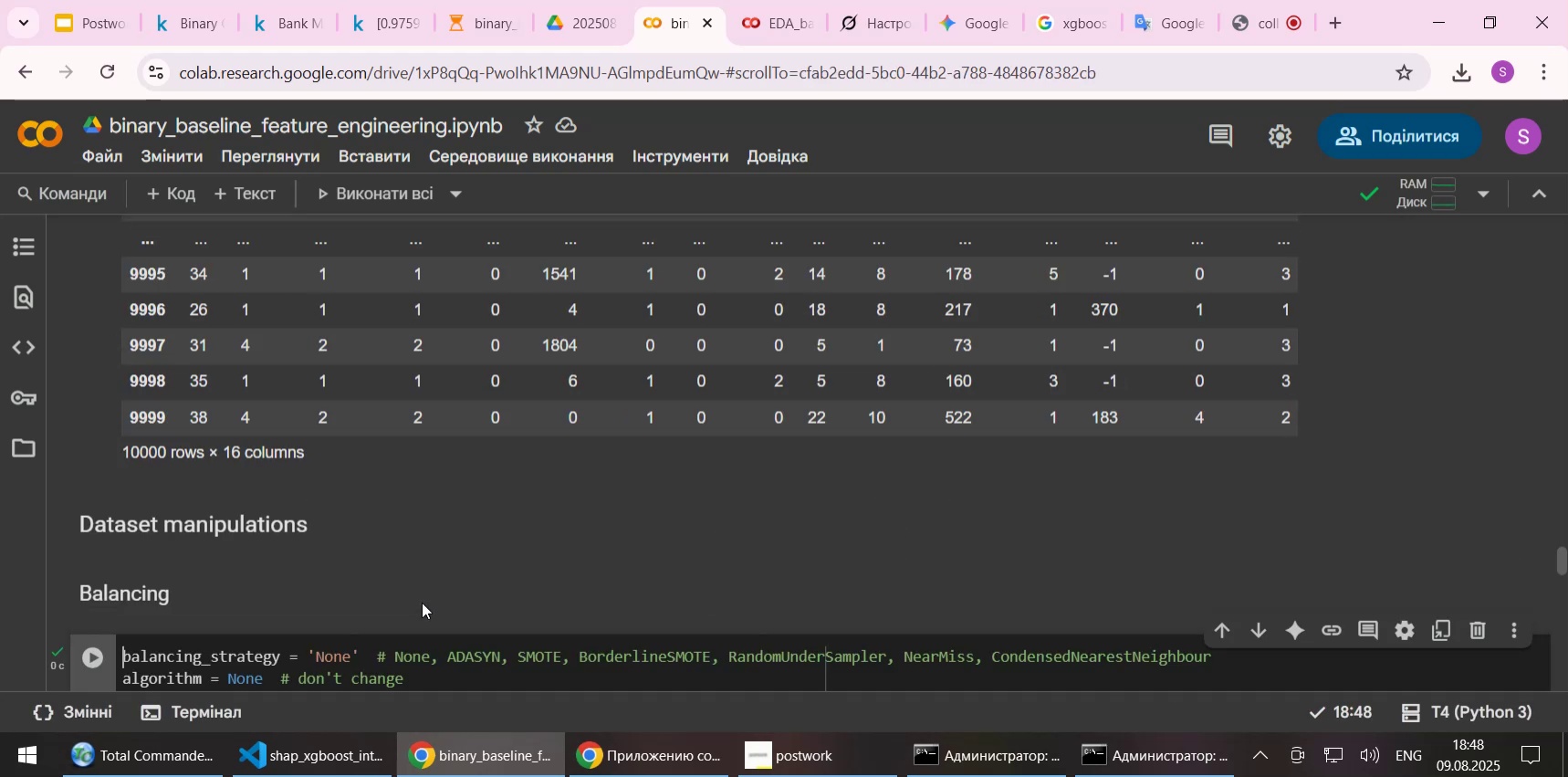 
key(Shift+Enter)
 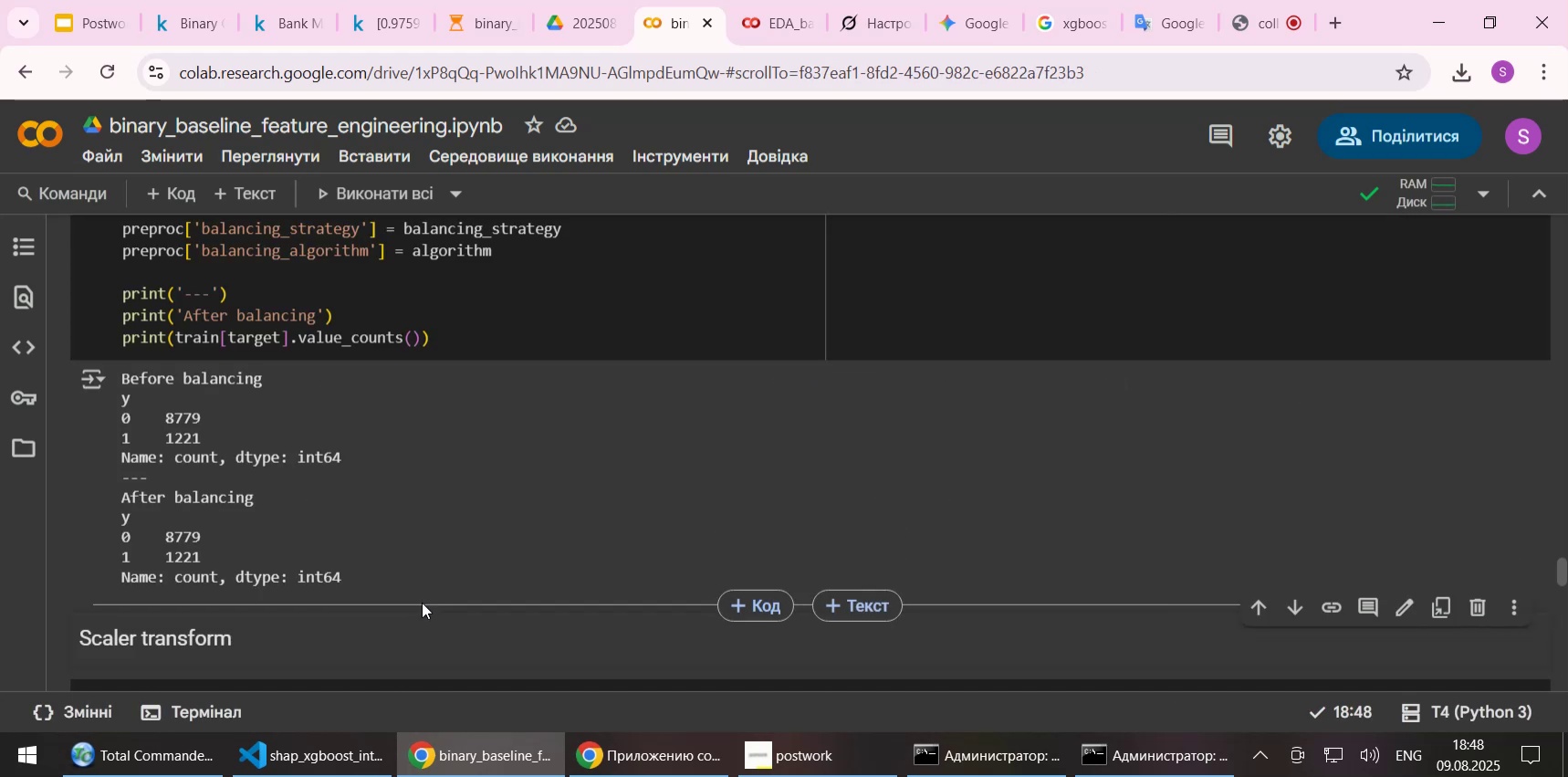 
key(Shift+Enter)
 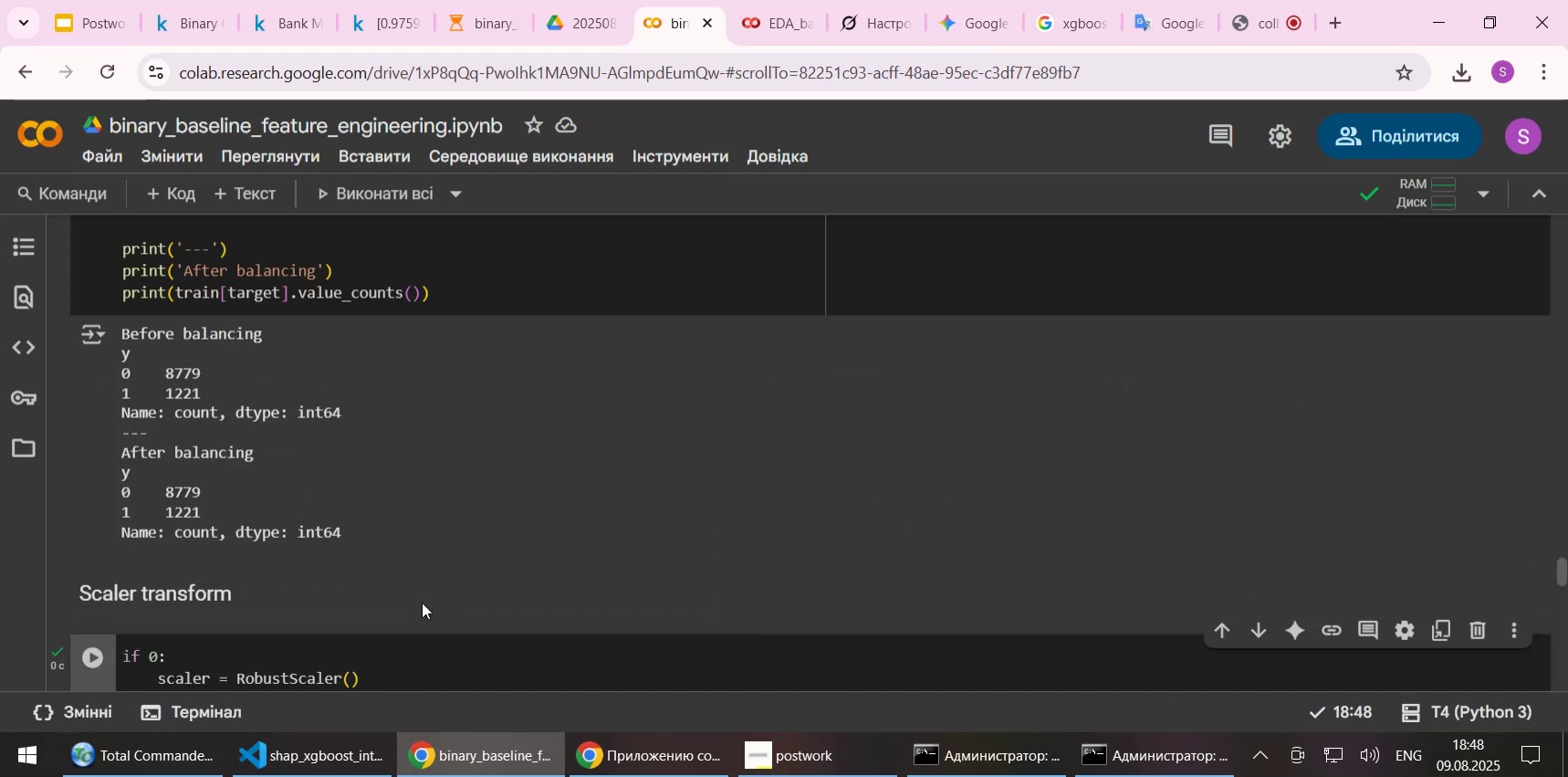 
key(Shift+Enter)
 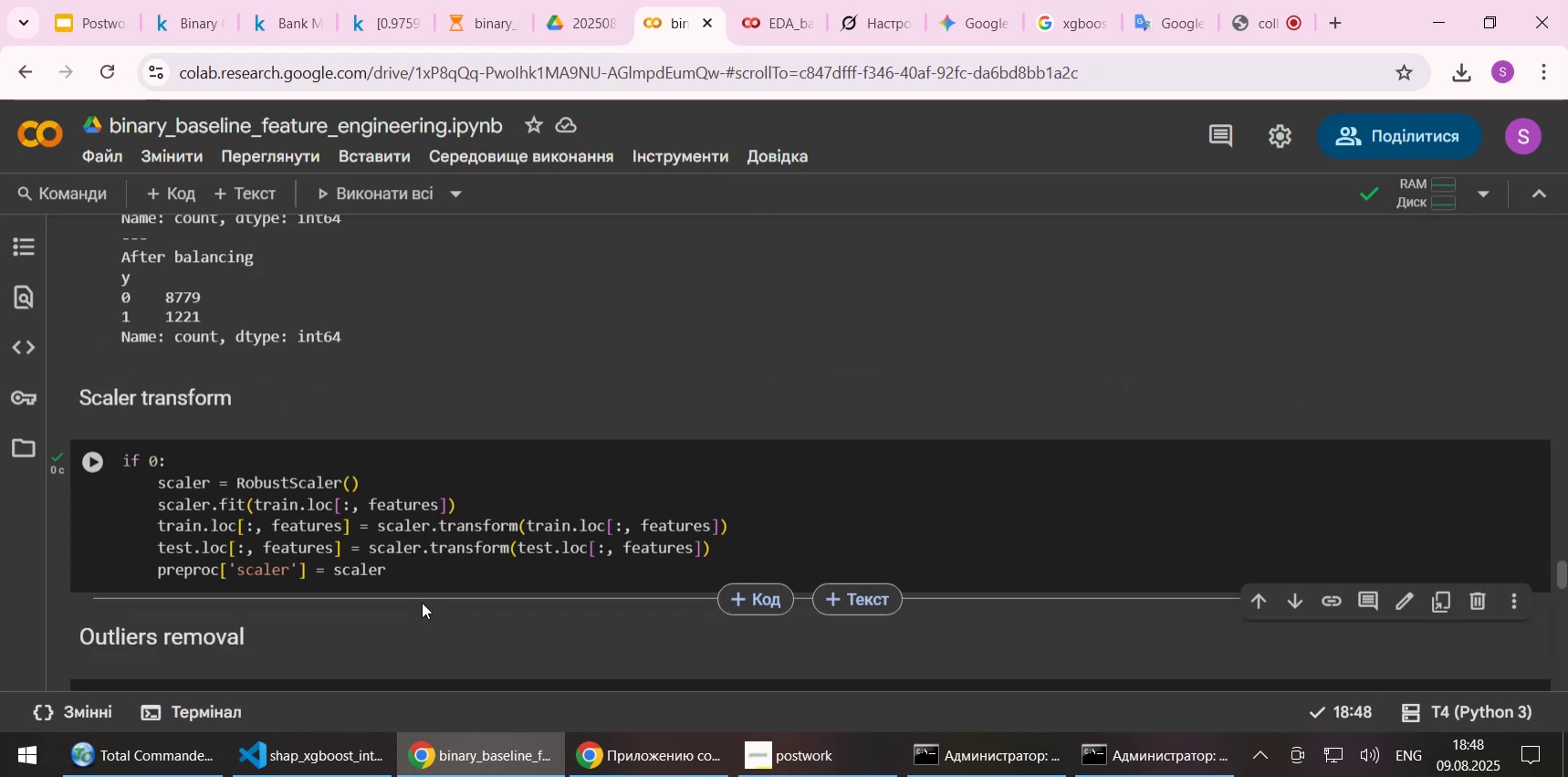 
key(Shift+Enter)
 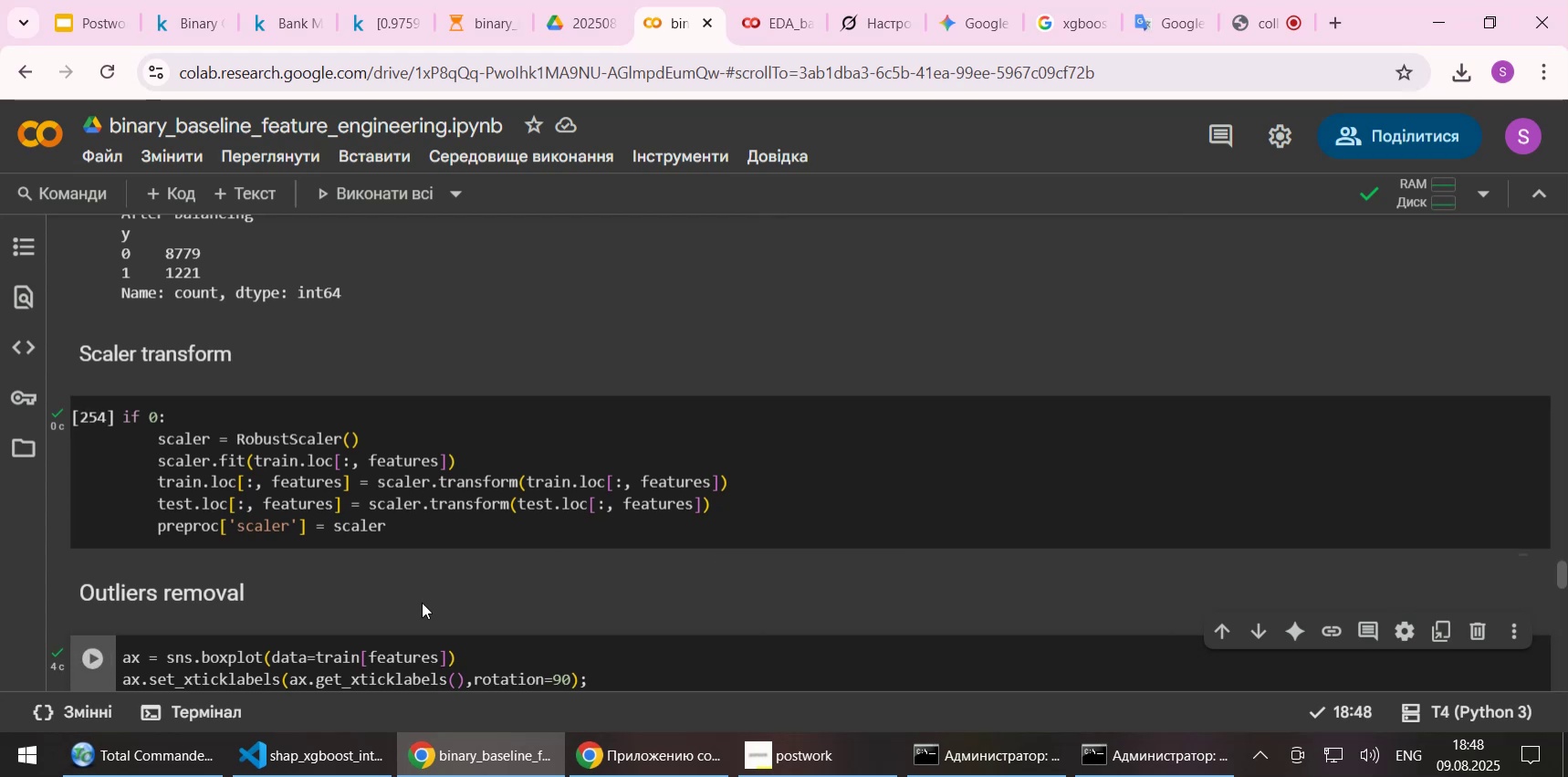 
key(Shift+Enter)
 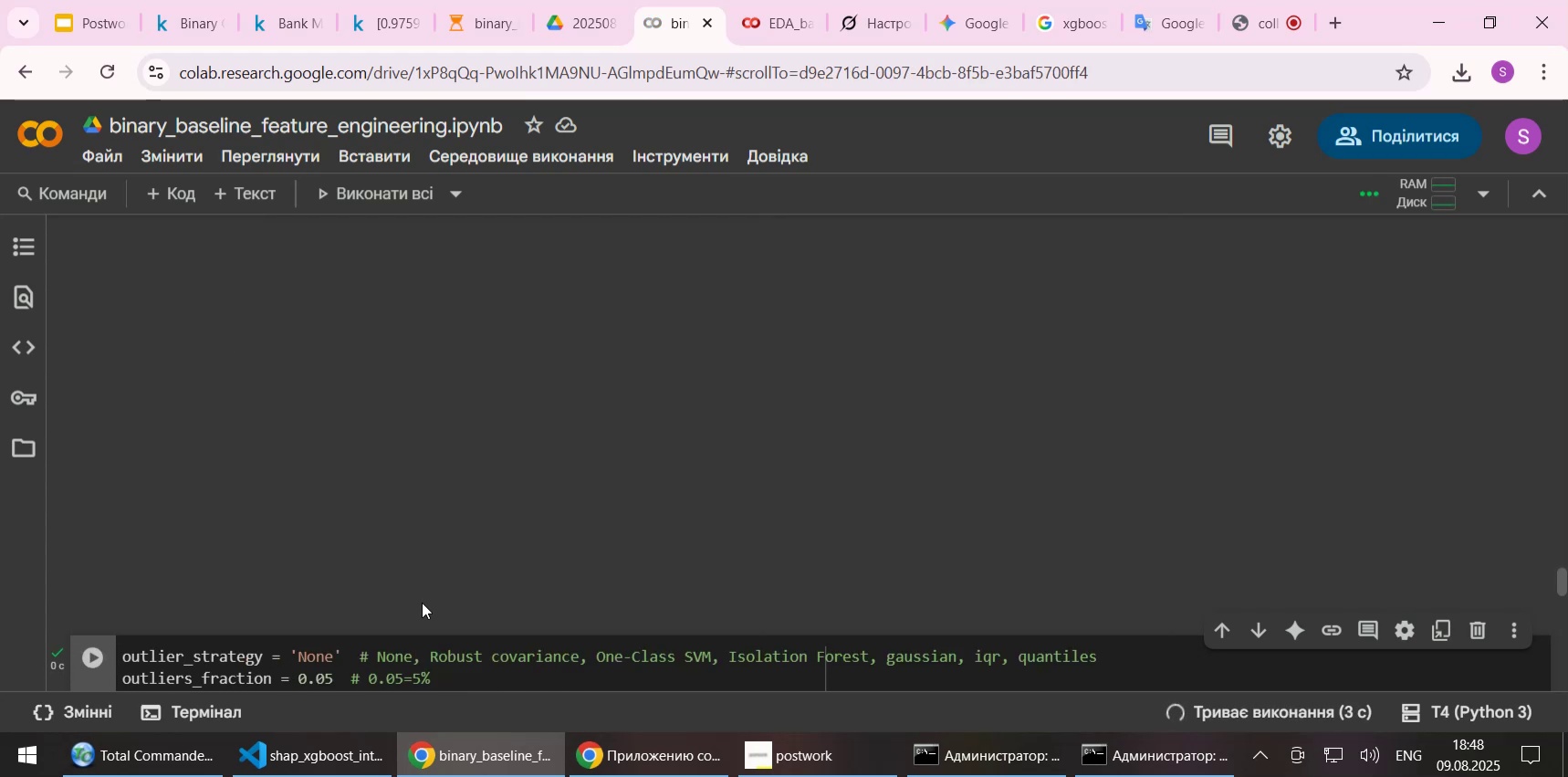 
wait(5.42)
 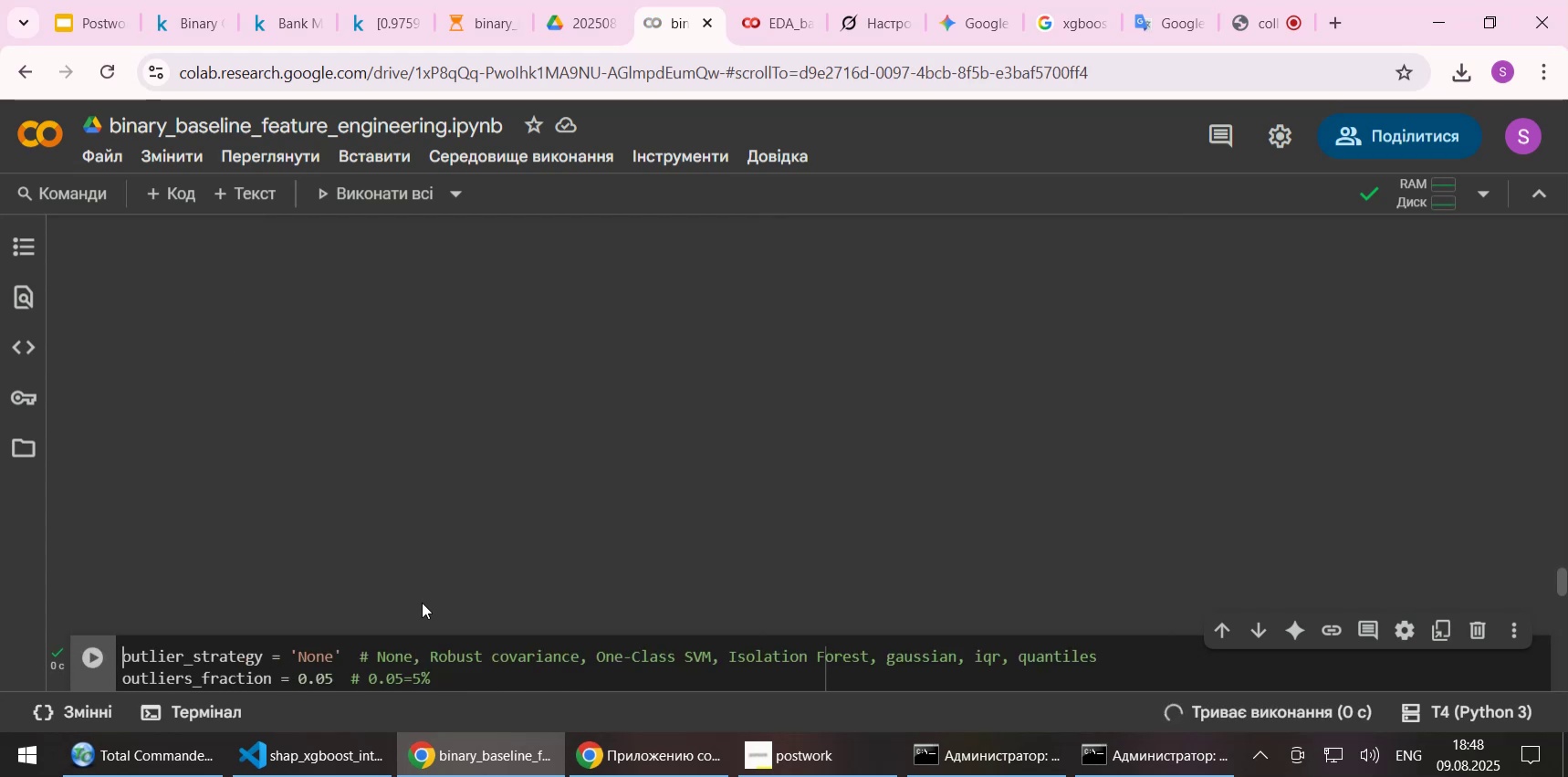 
key(Shift+Enter)
 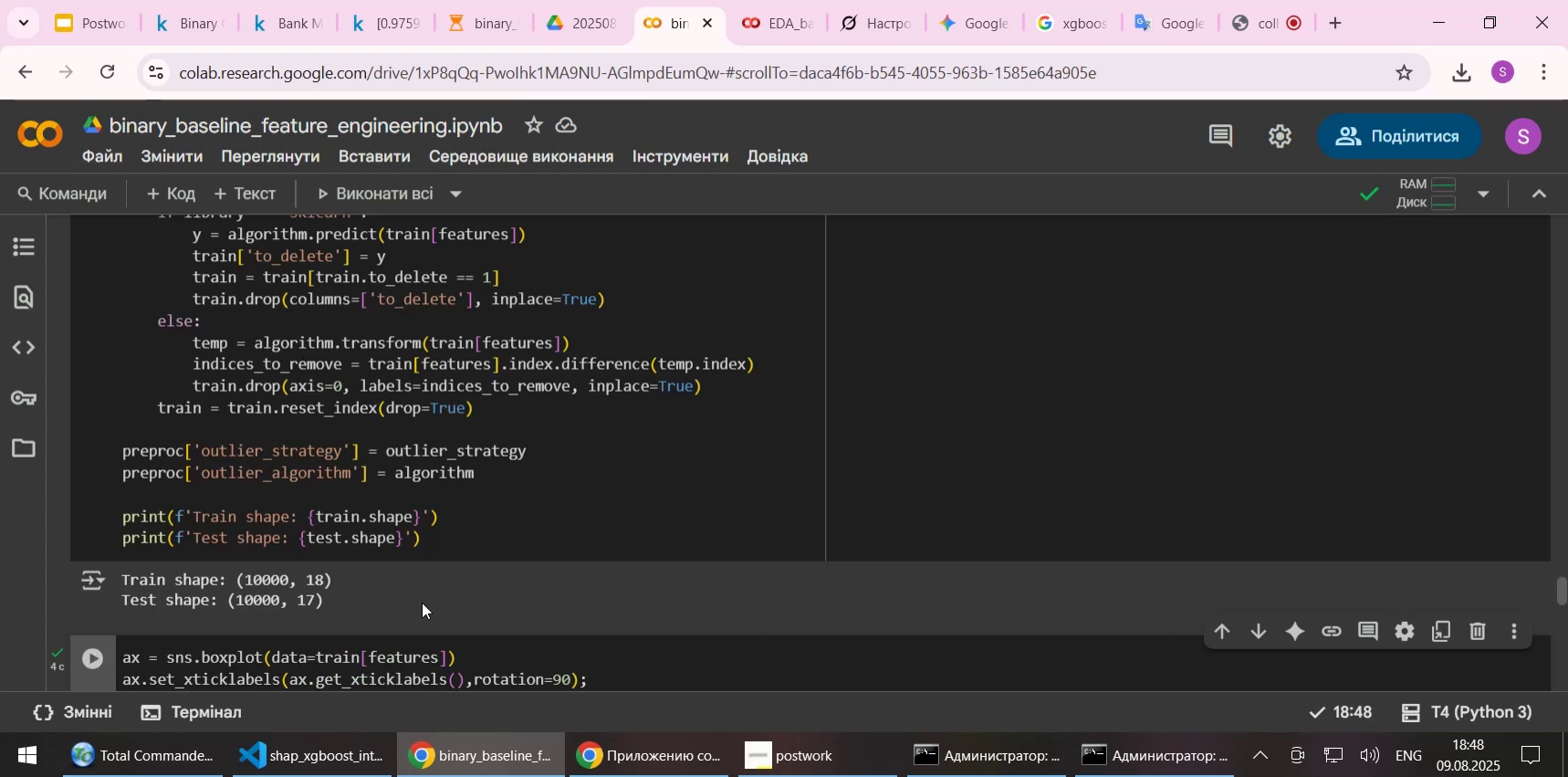 
key(Shift+Enter)
 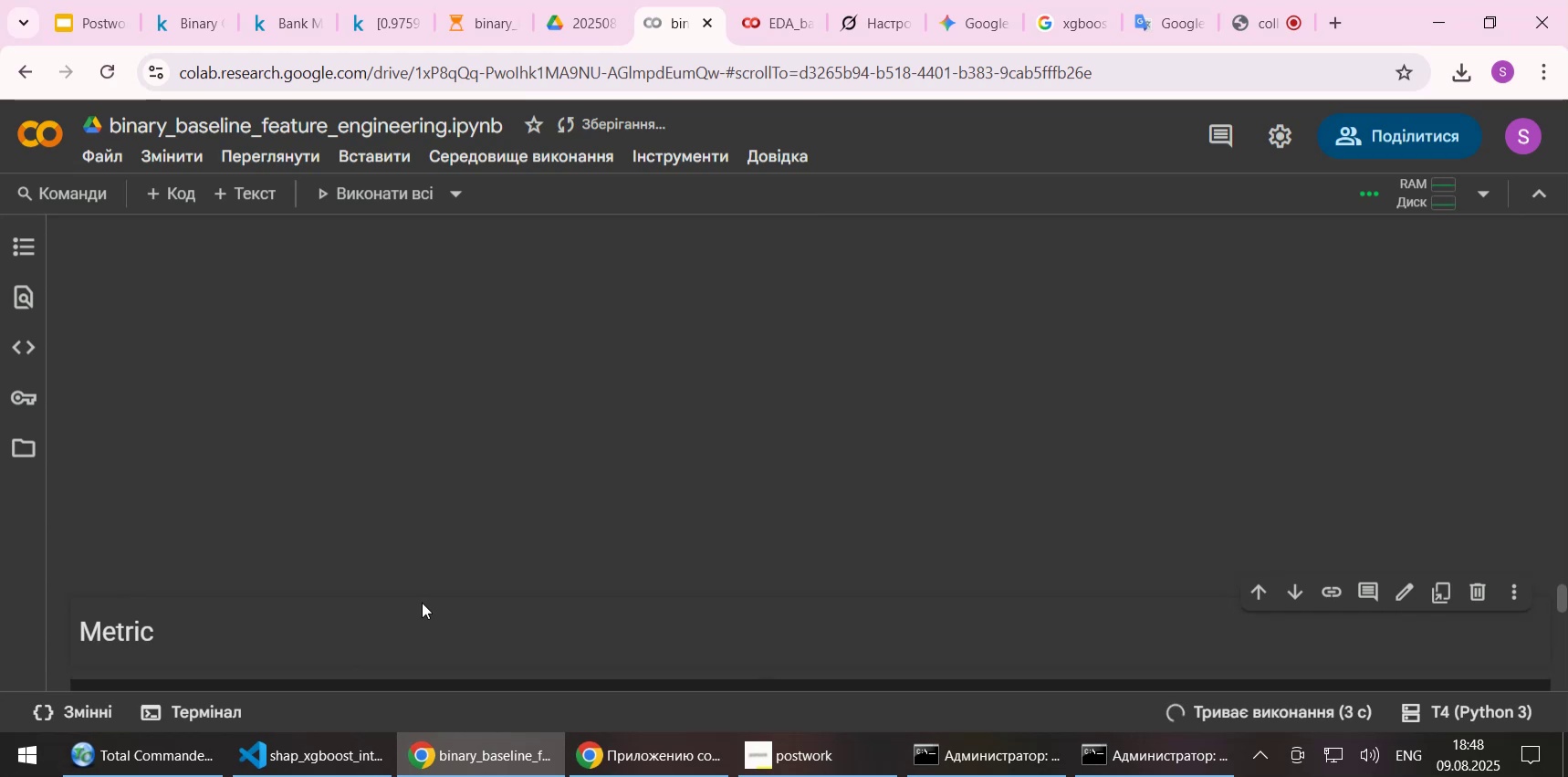 
wait(5.69)
 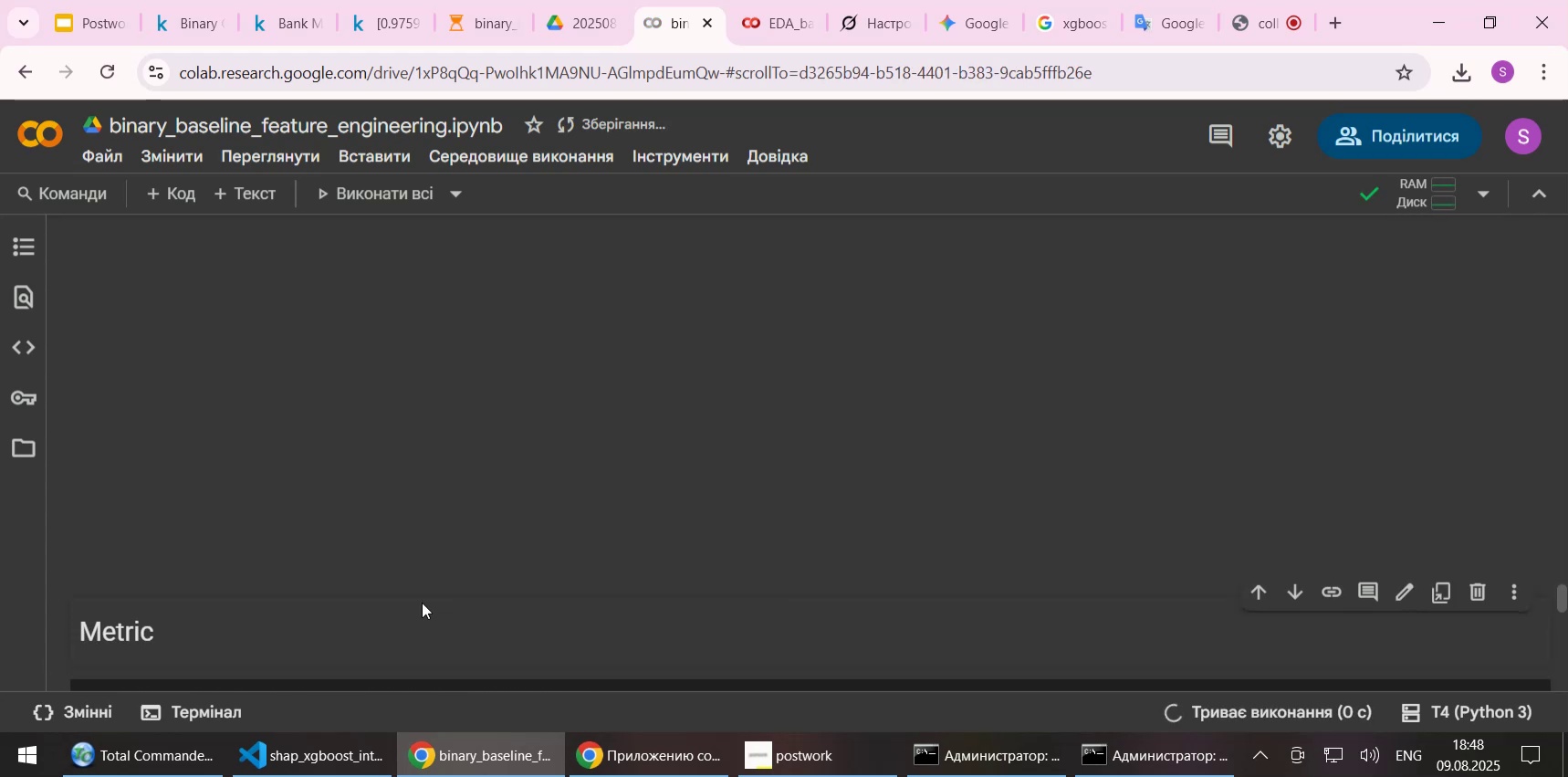 
key(Shift+Enter)
 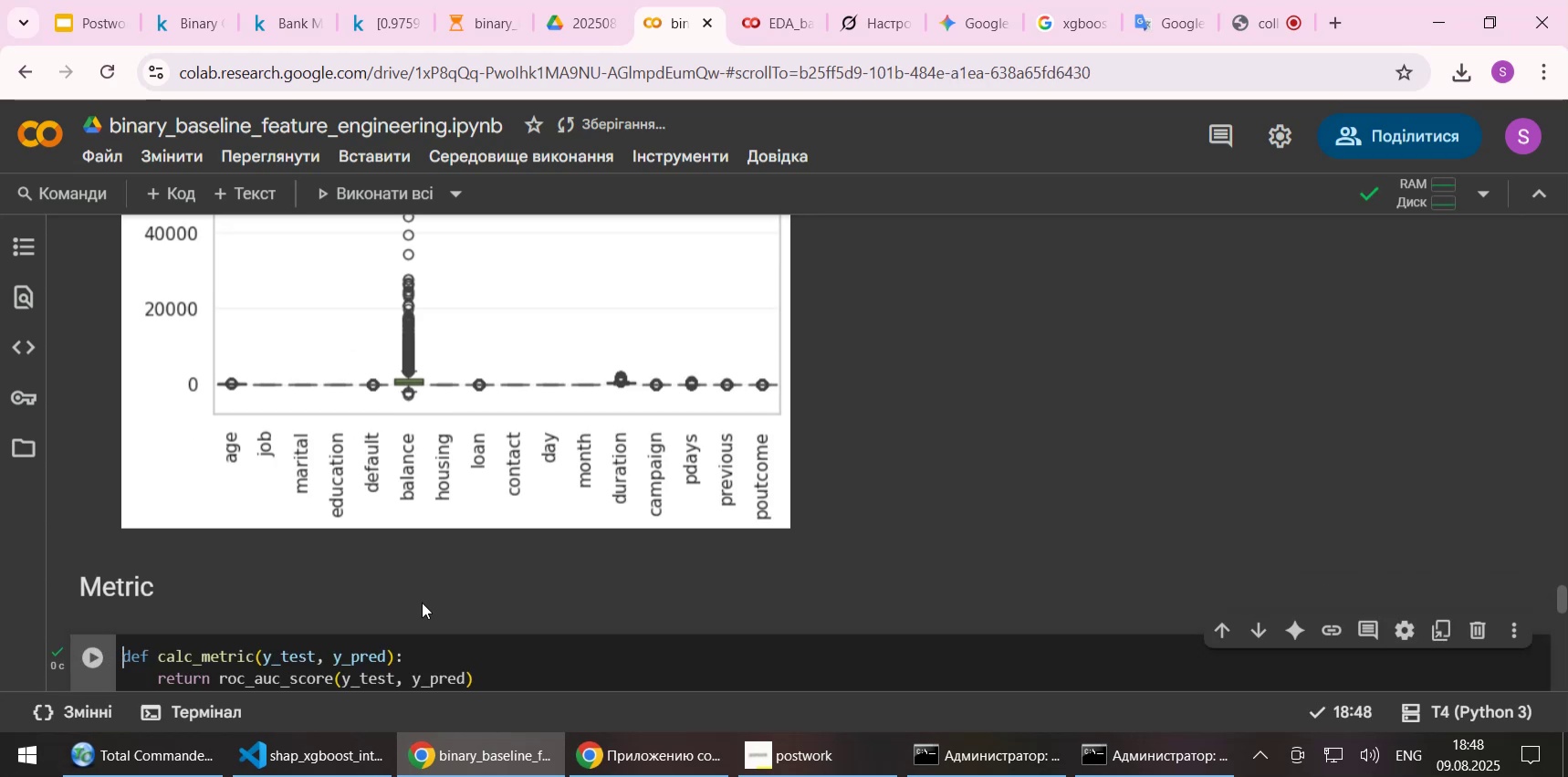 
key(Shift+Enter)
 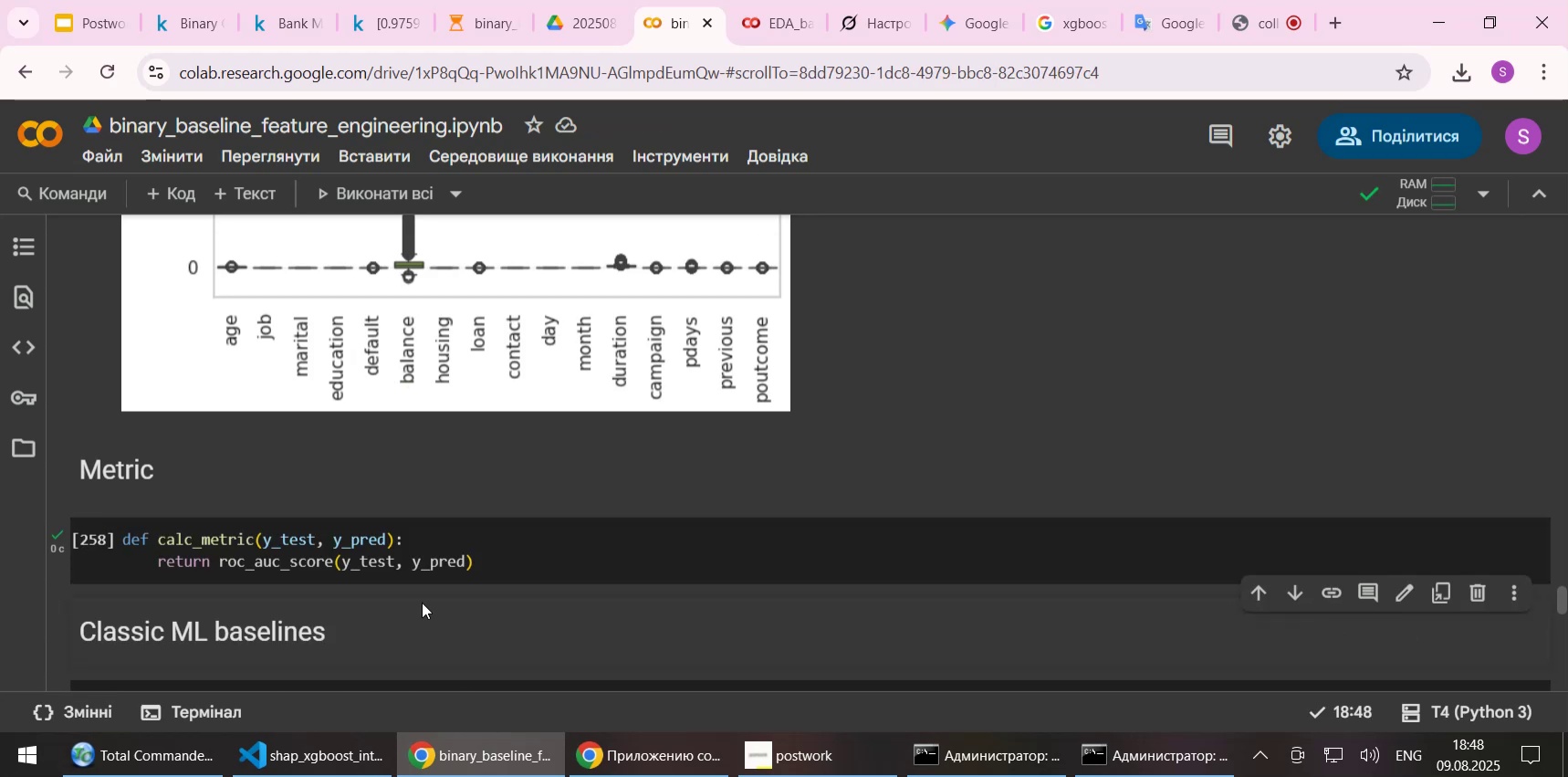 
key(Shift+Enter)
 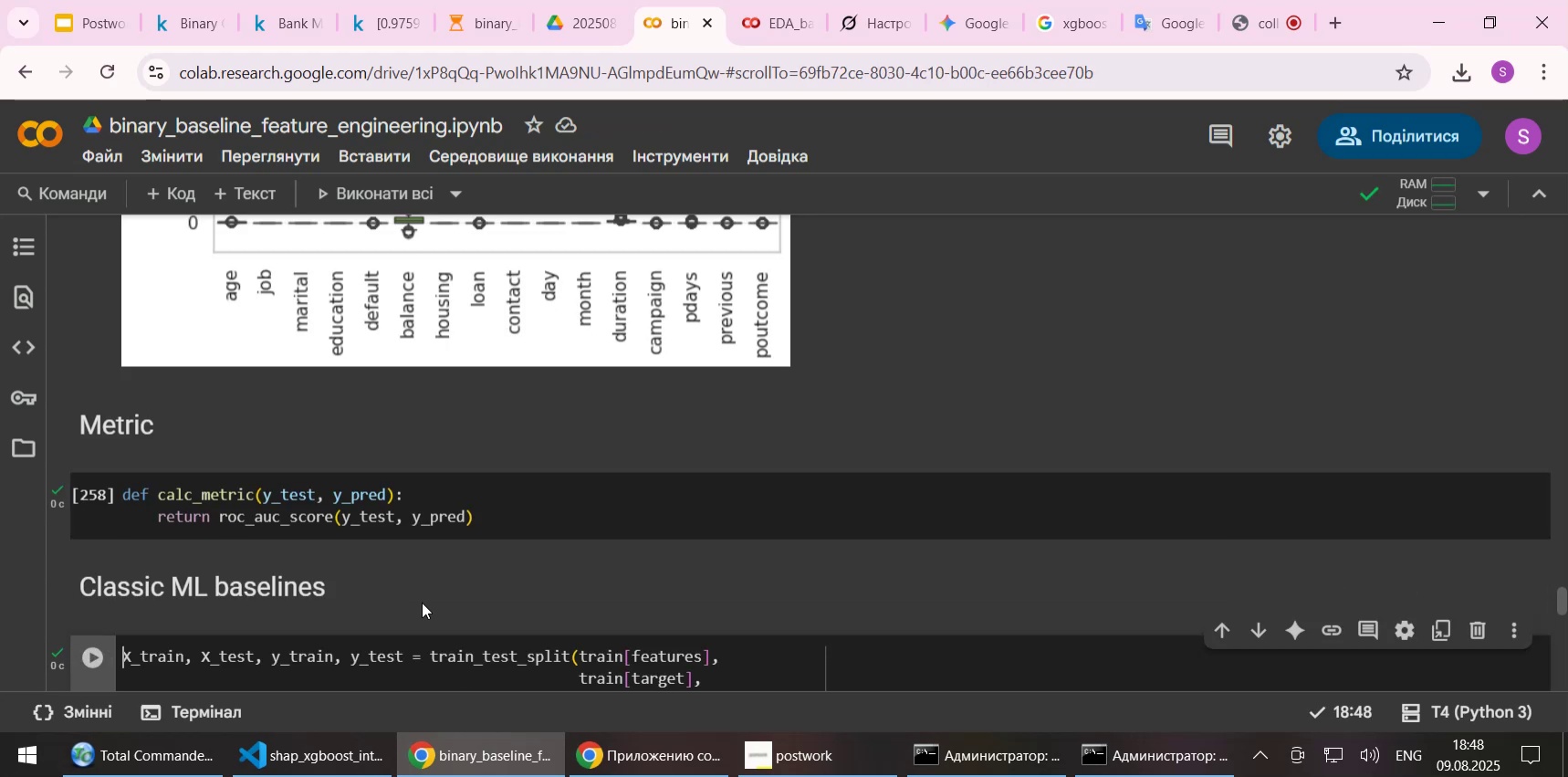 
key(Shift+Enter)
 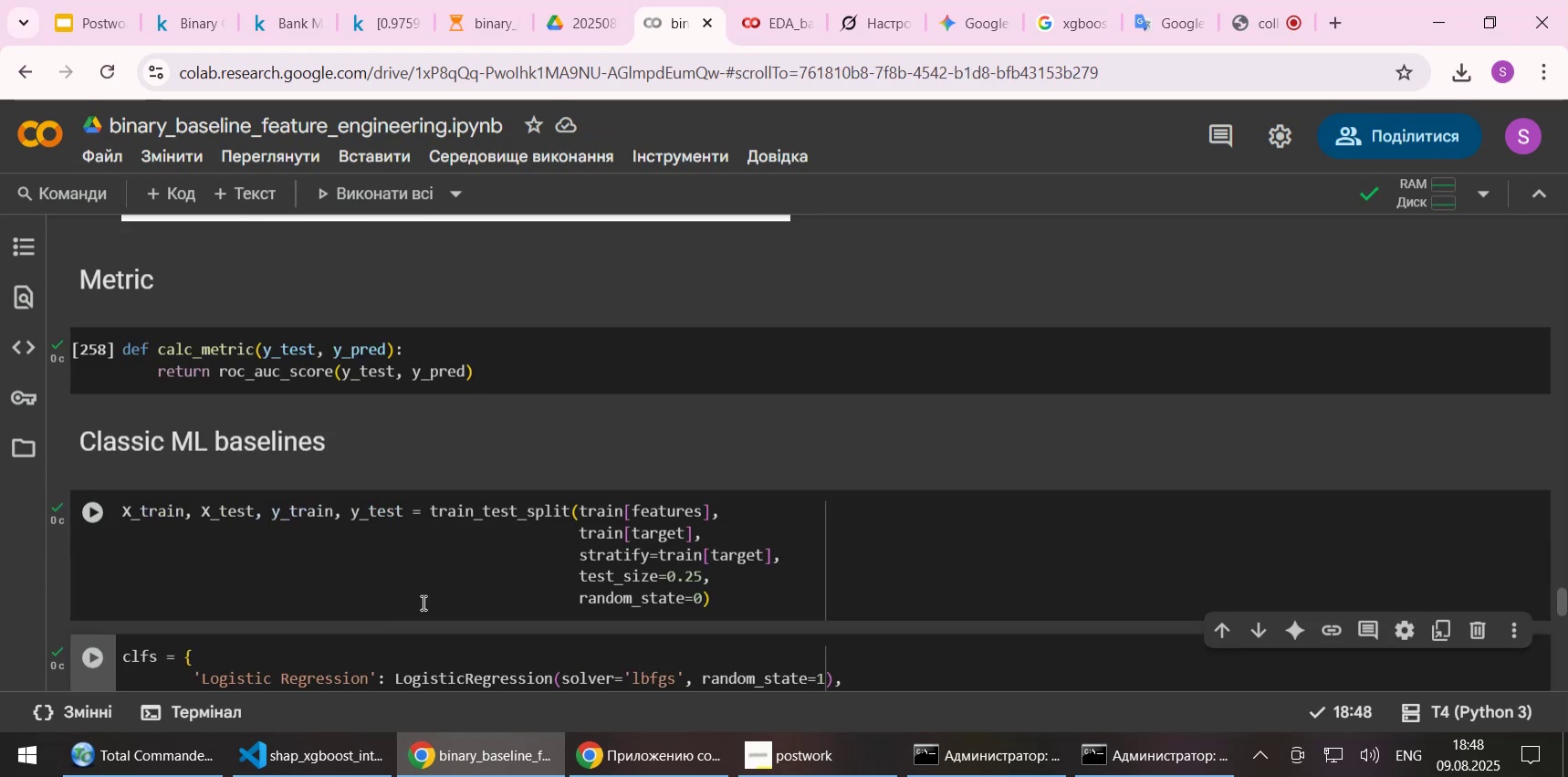 
key(Shift+Enter)
 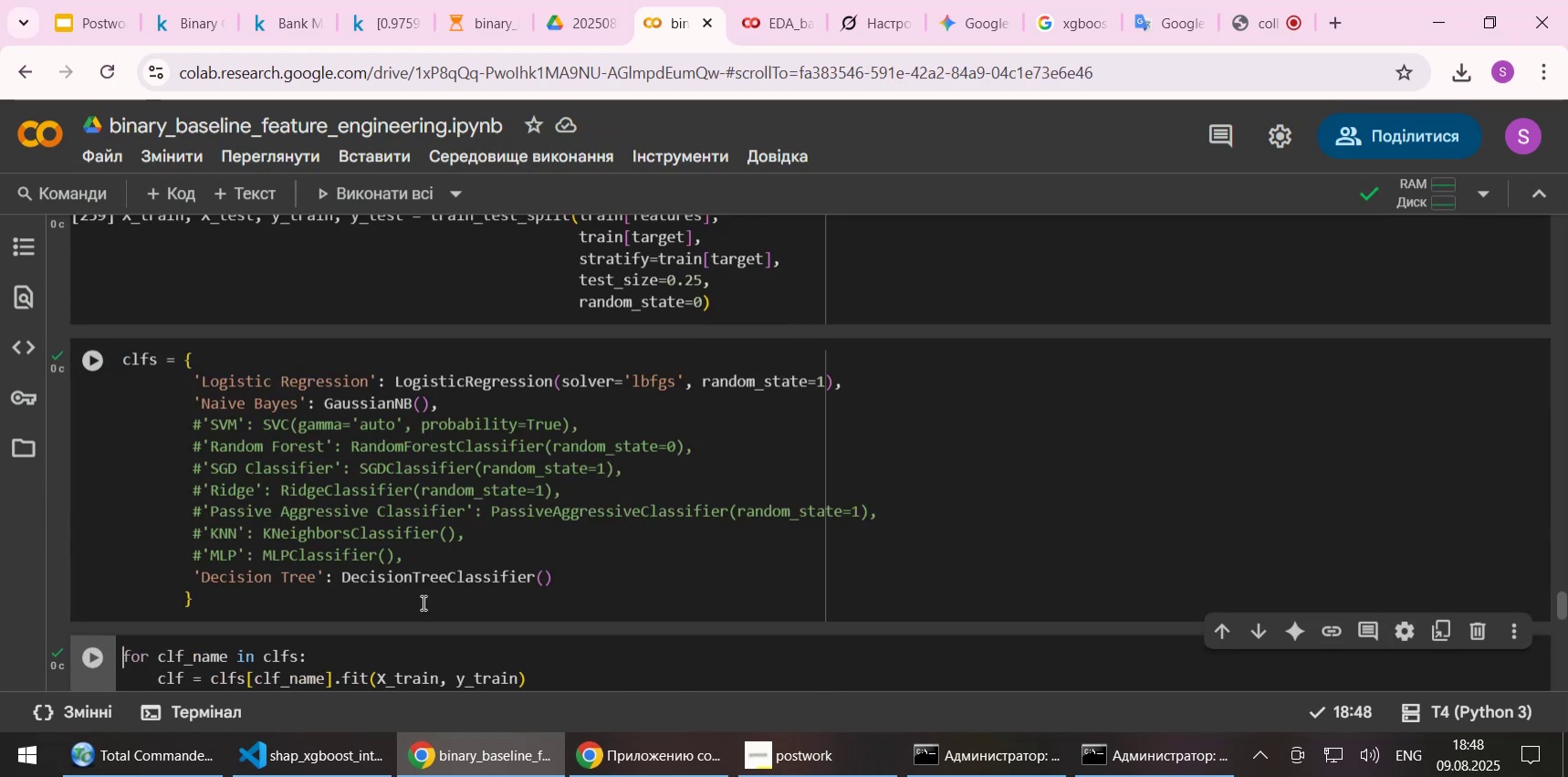 
key(Shift+Enter)
 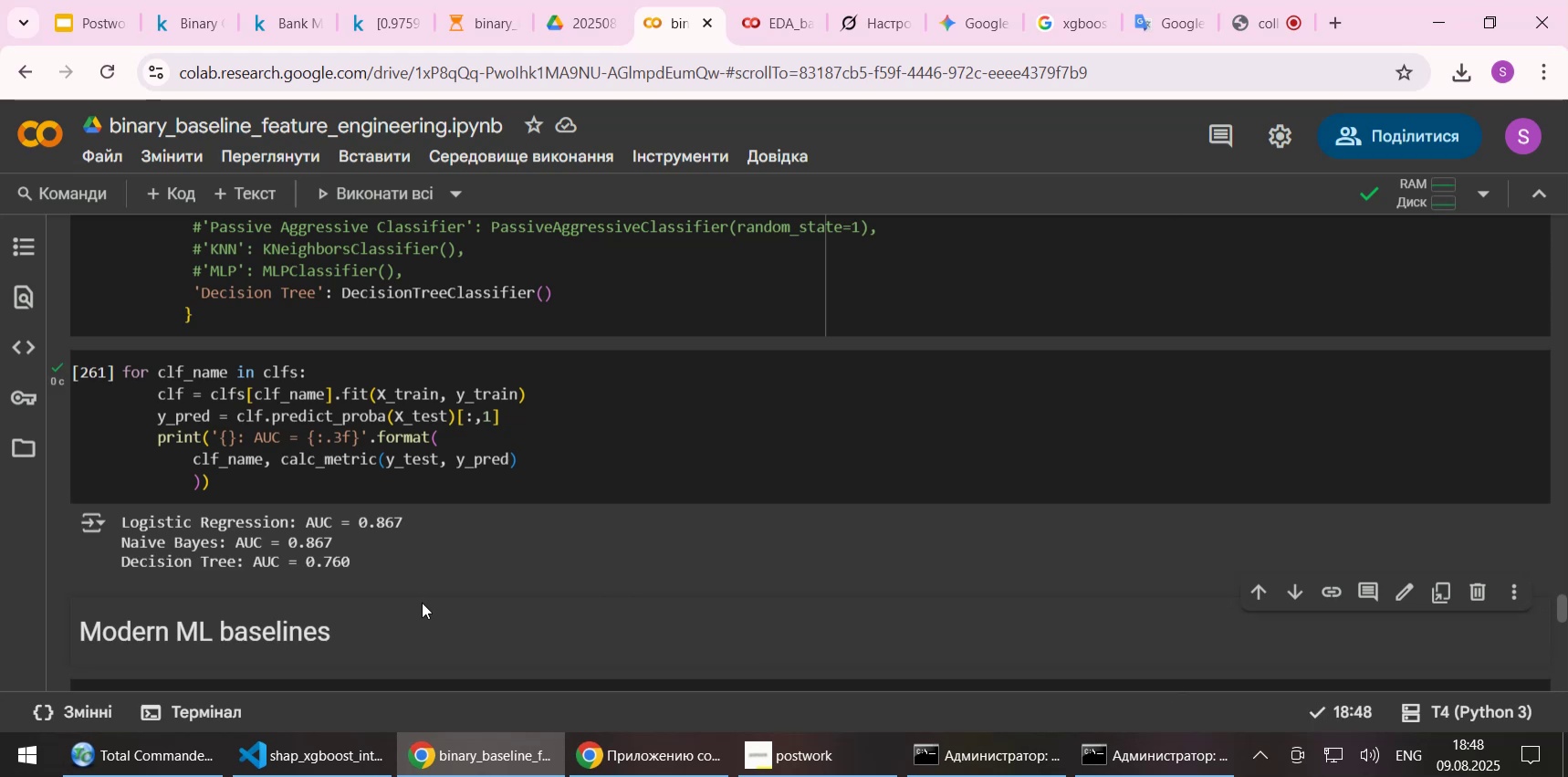 
key(Shift+Enter)
 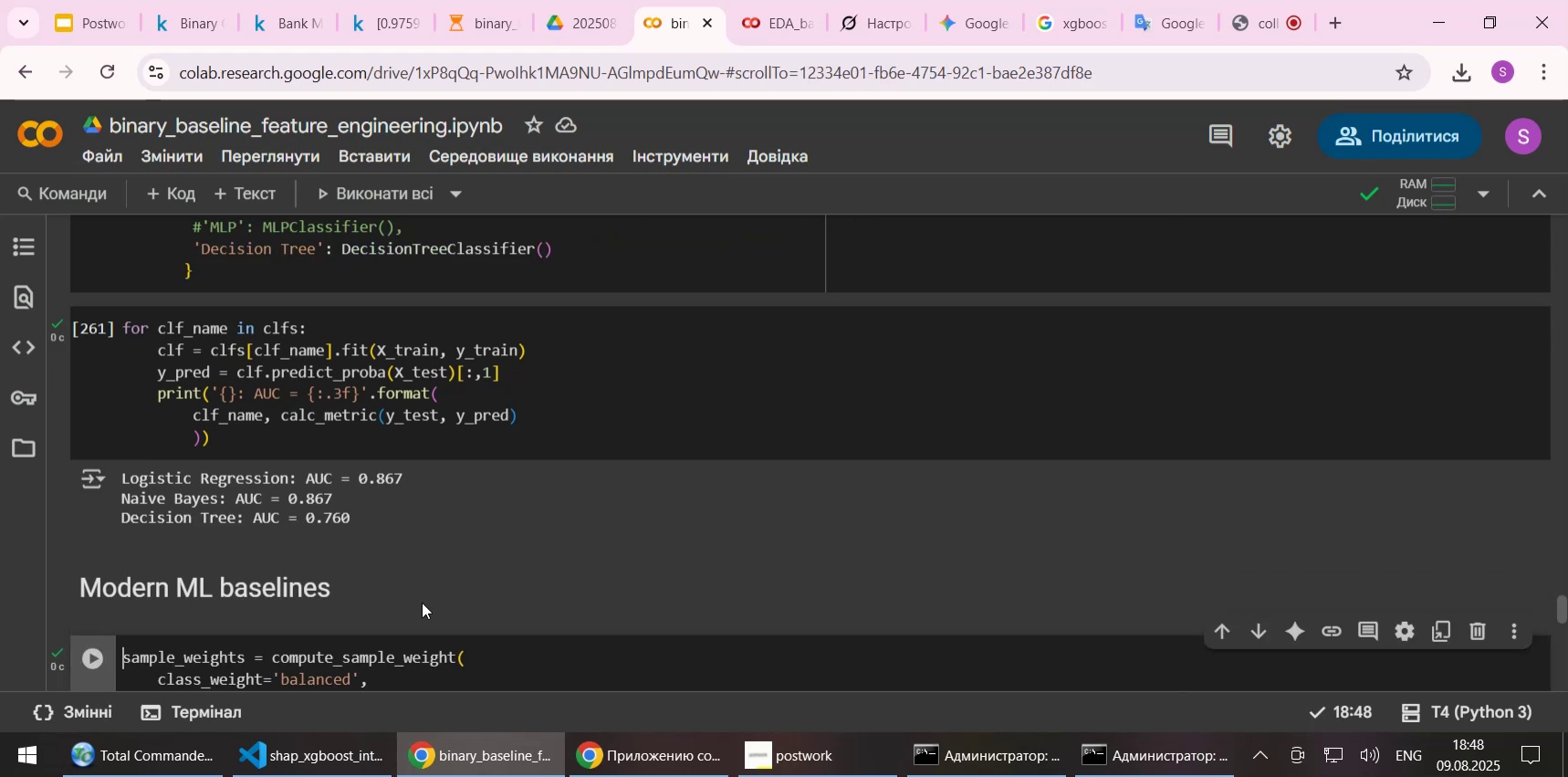 
key(Shift+Enter)
 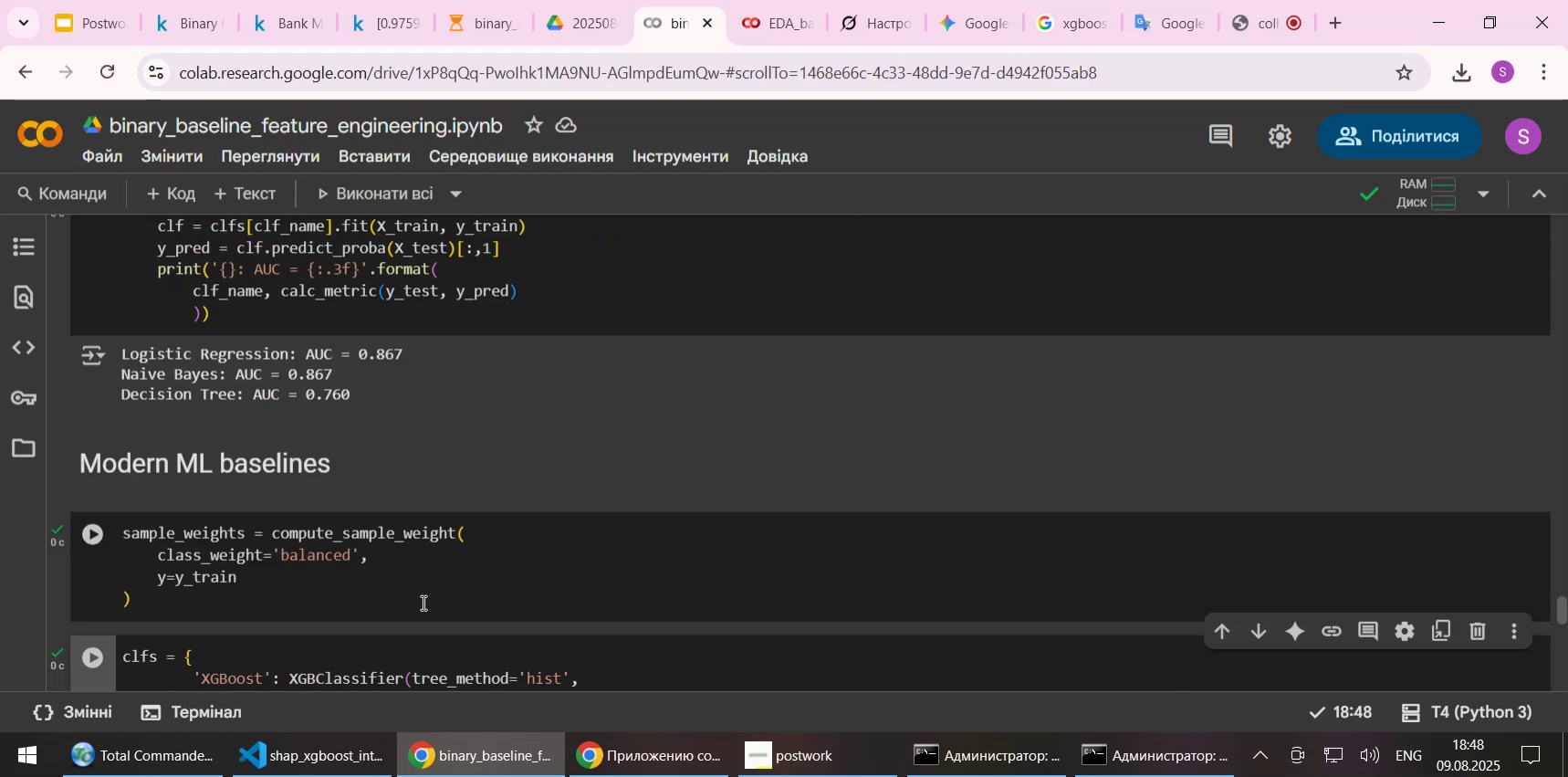 
key(Shift+Enter)
 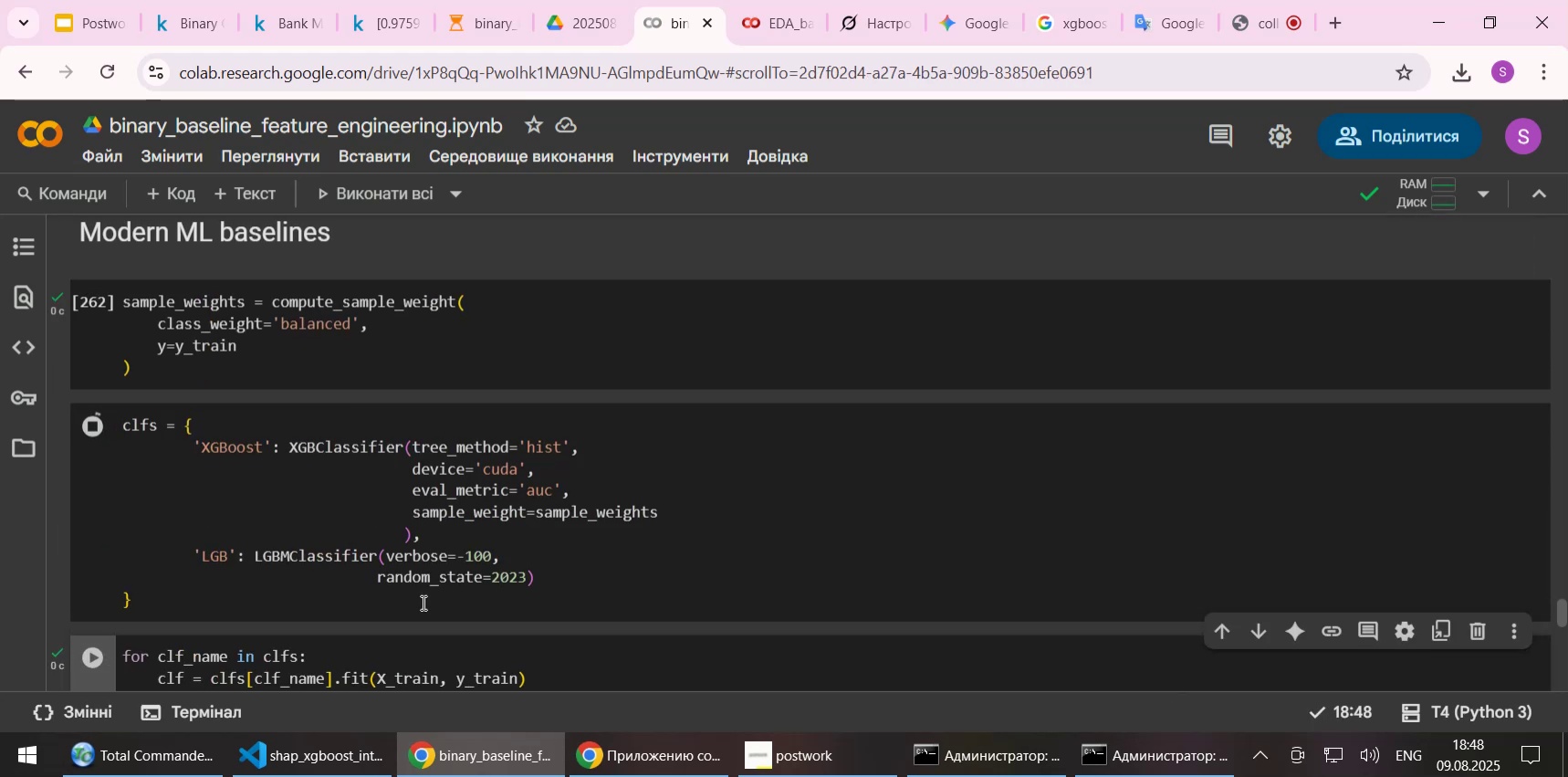 
key(Shift+Enter)
 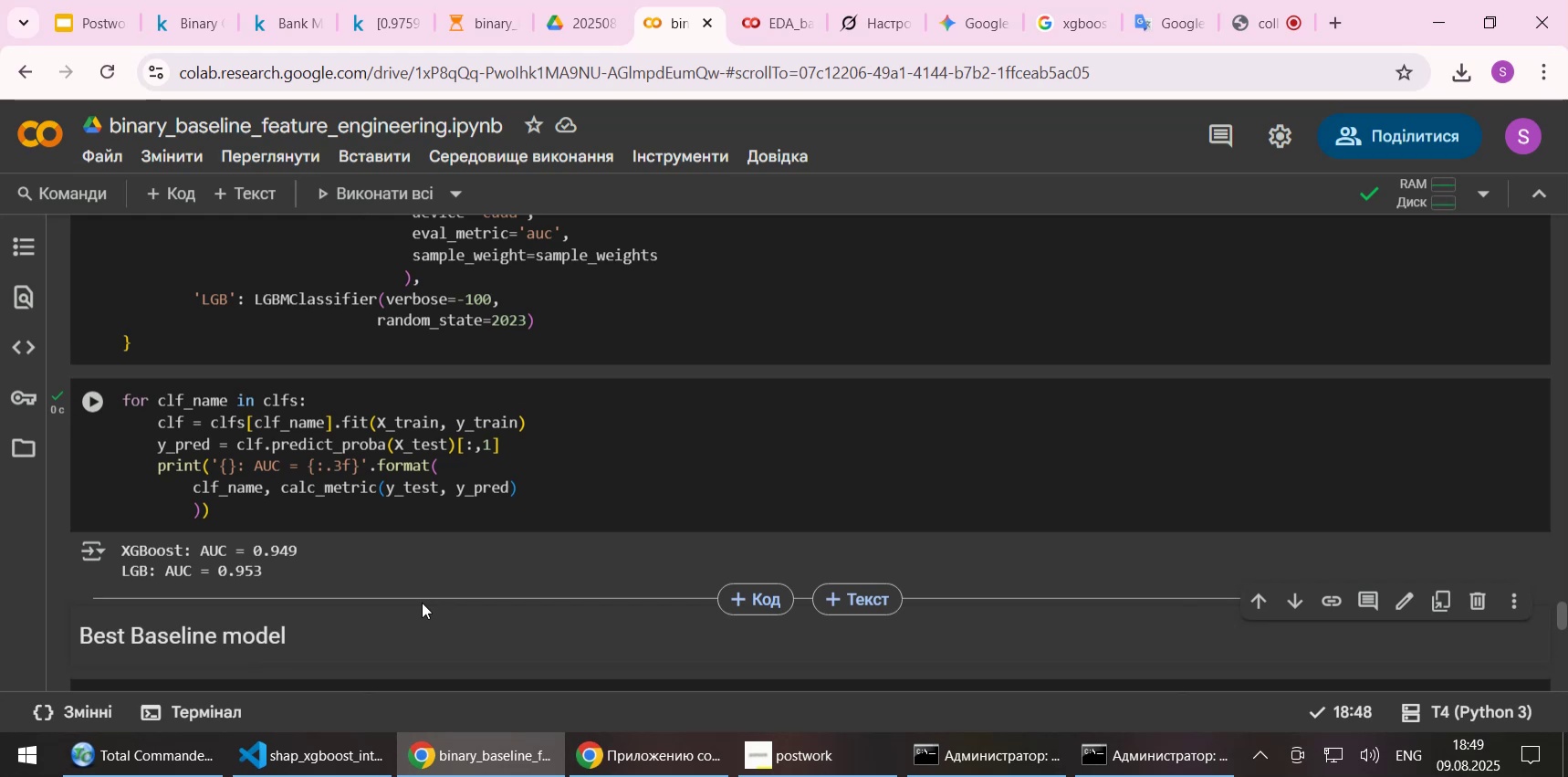 
wait(14.93)
 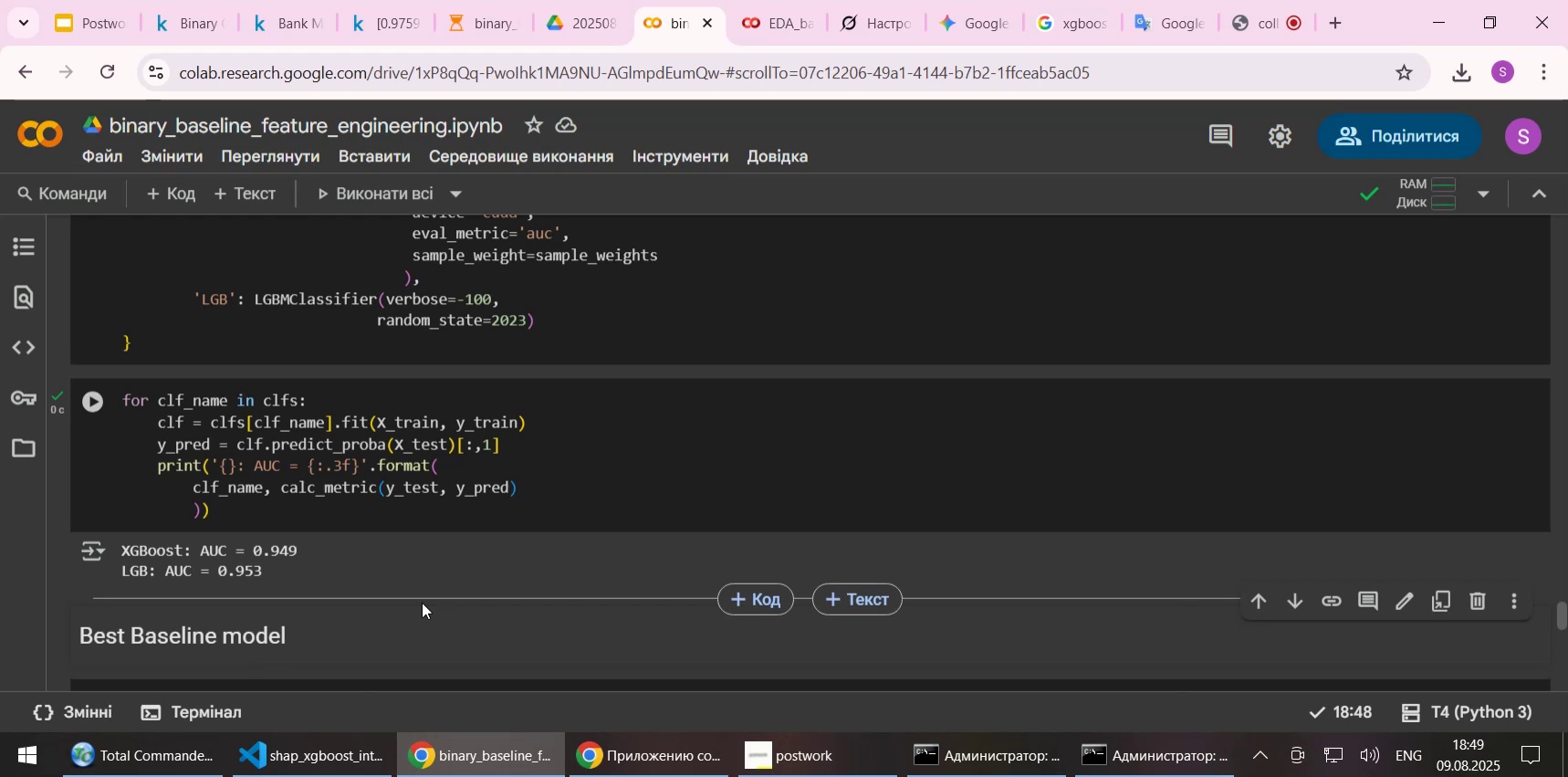 
scroll: coordinate [522, 483], scroll_direction: down, amount: 2.0
 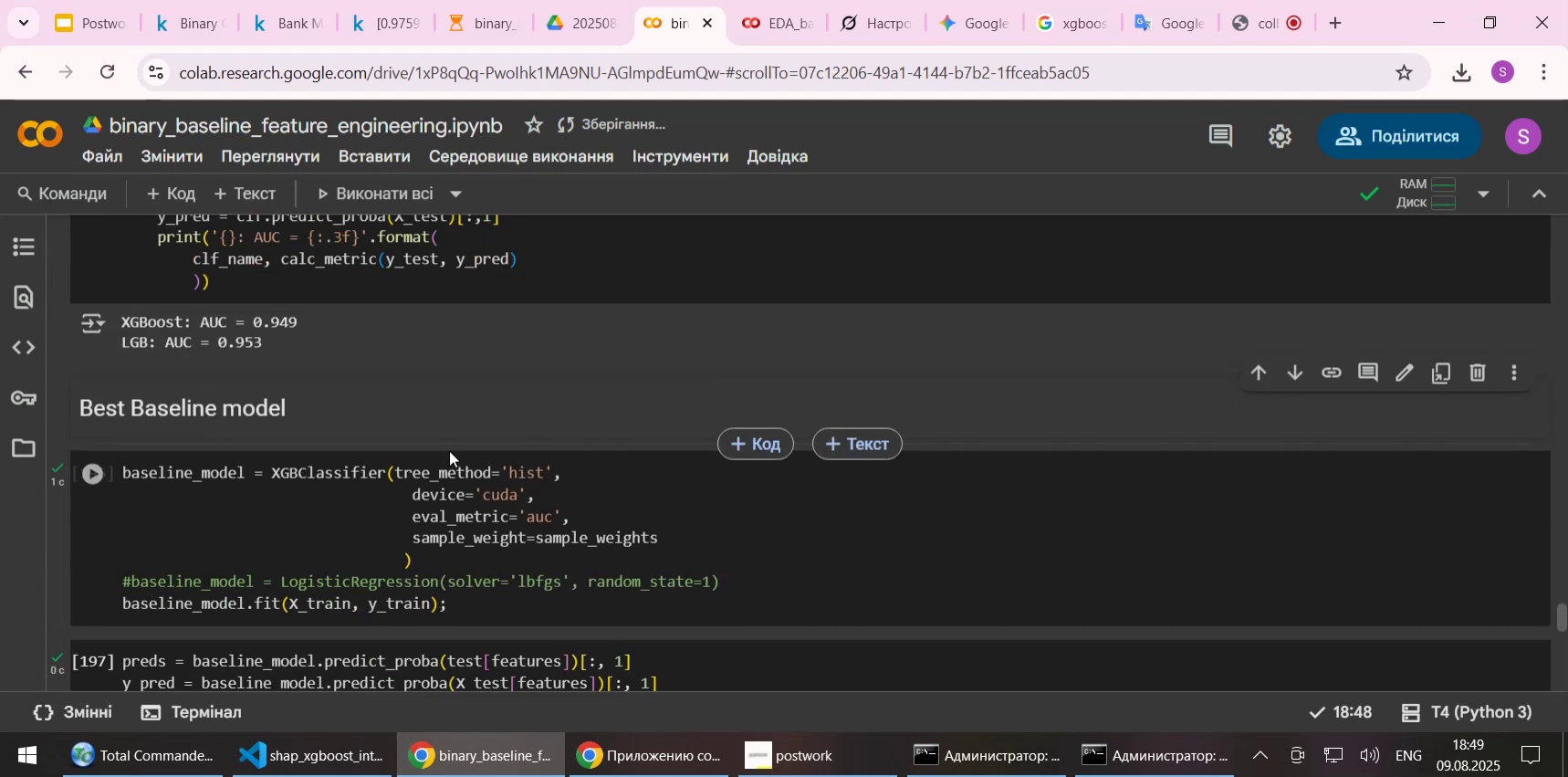 
scroll: coordinate [449, 413], scroll_direction: up, amount: 1.0
 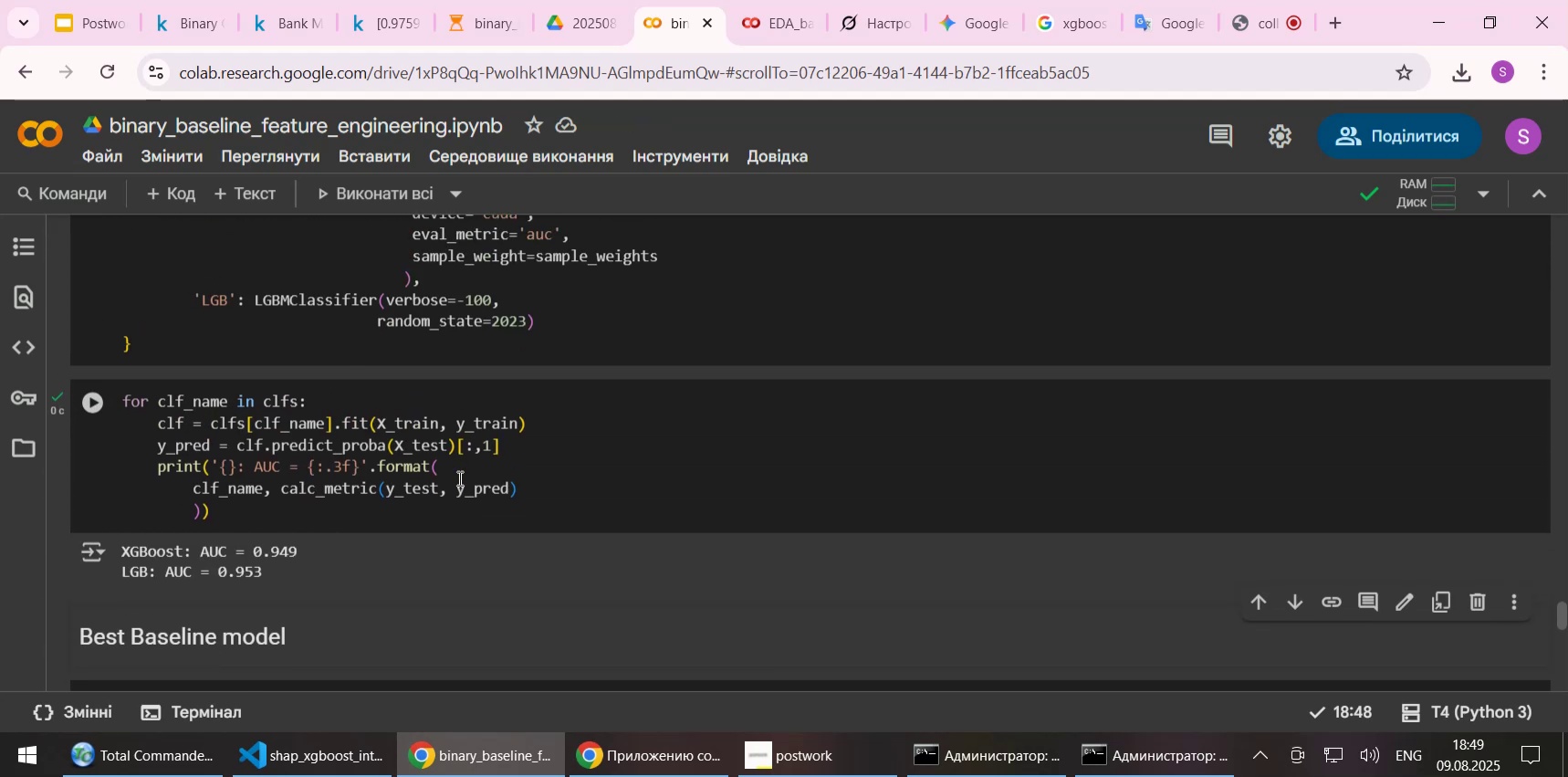 
wait(5.9)
 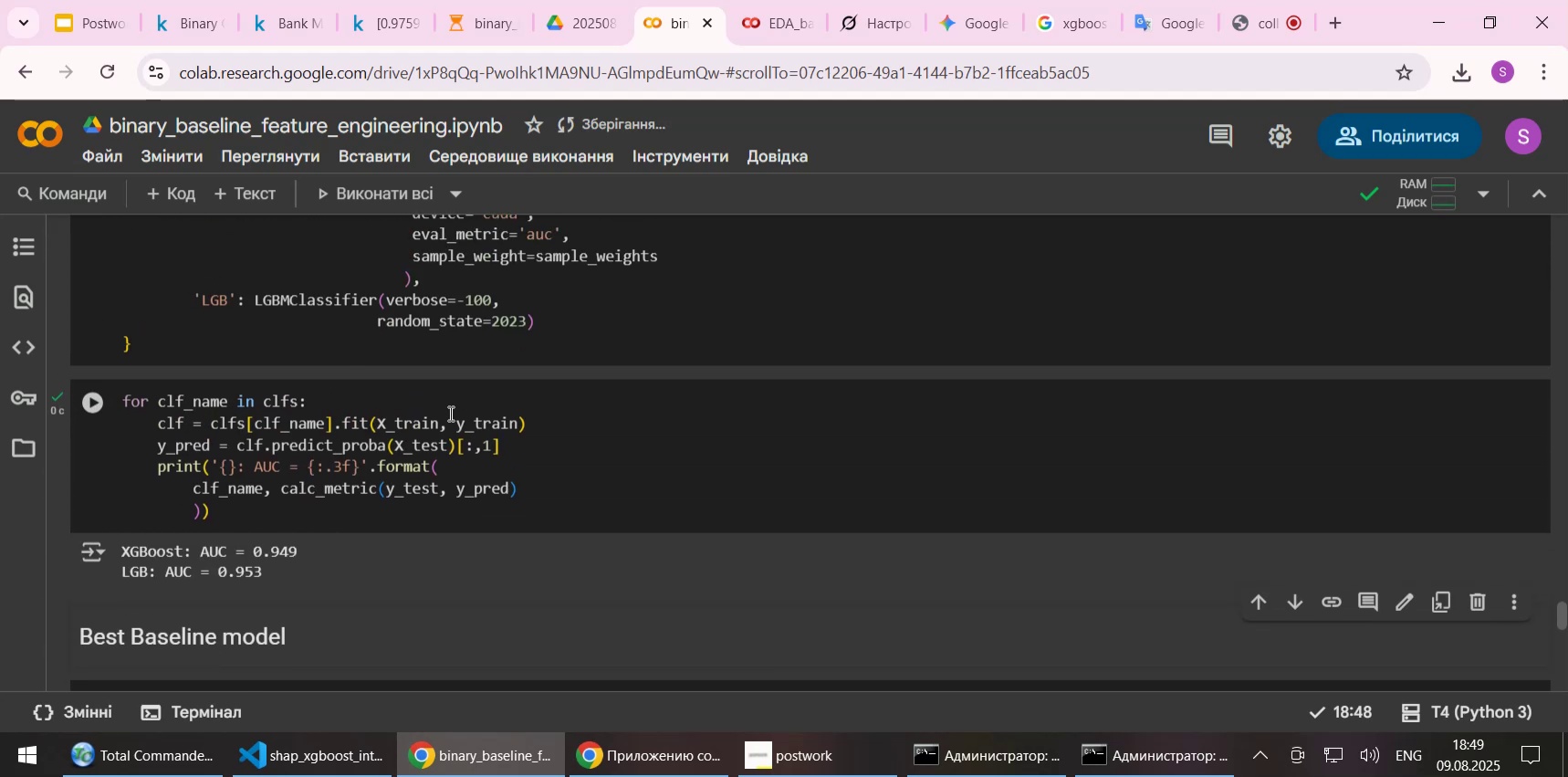 
scroll: coordinate [458, 478], scroll_direction: up, amount: 6.0
 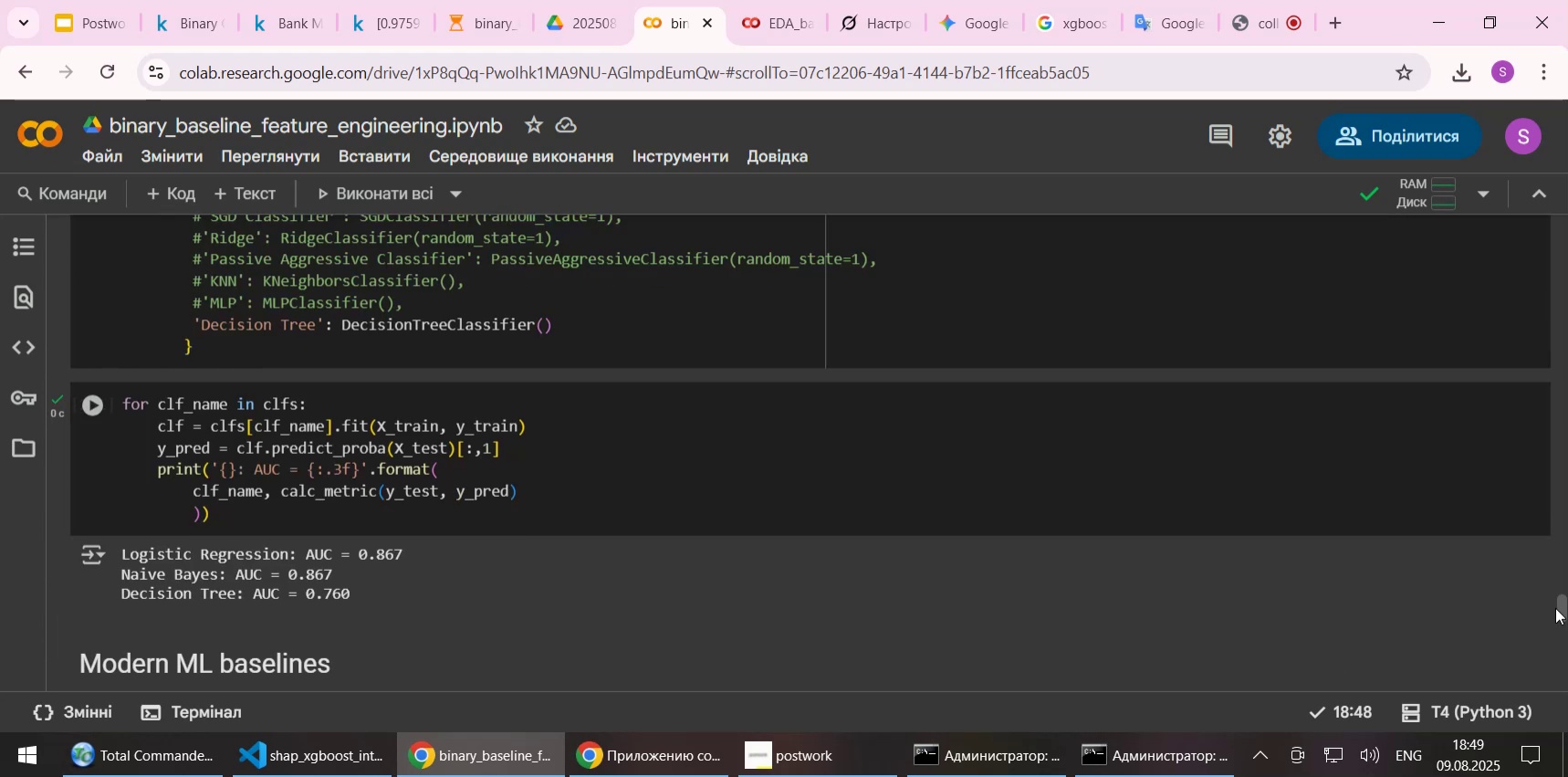 
left_click_drag(start_coordinate=[1562, 604], to_coordinate=[1567, 224])
 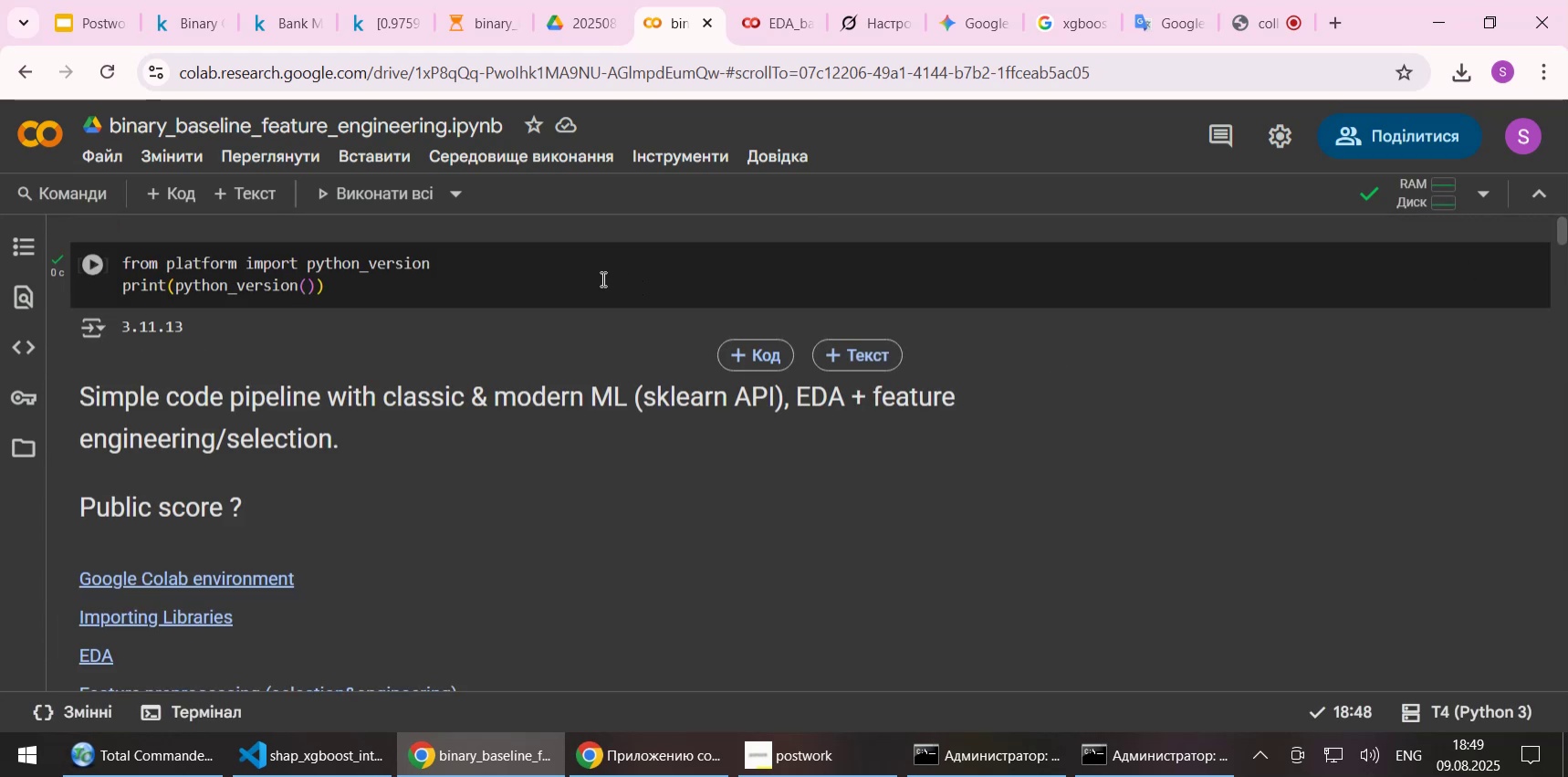 
left_click([580, 275])
 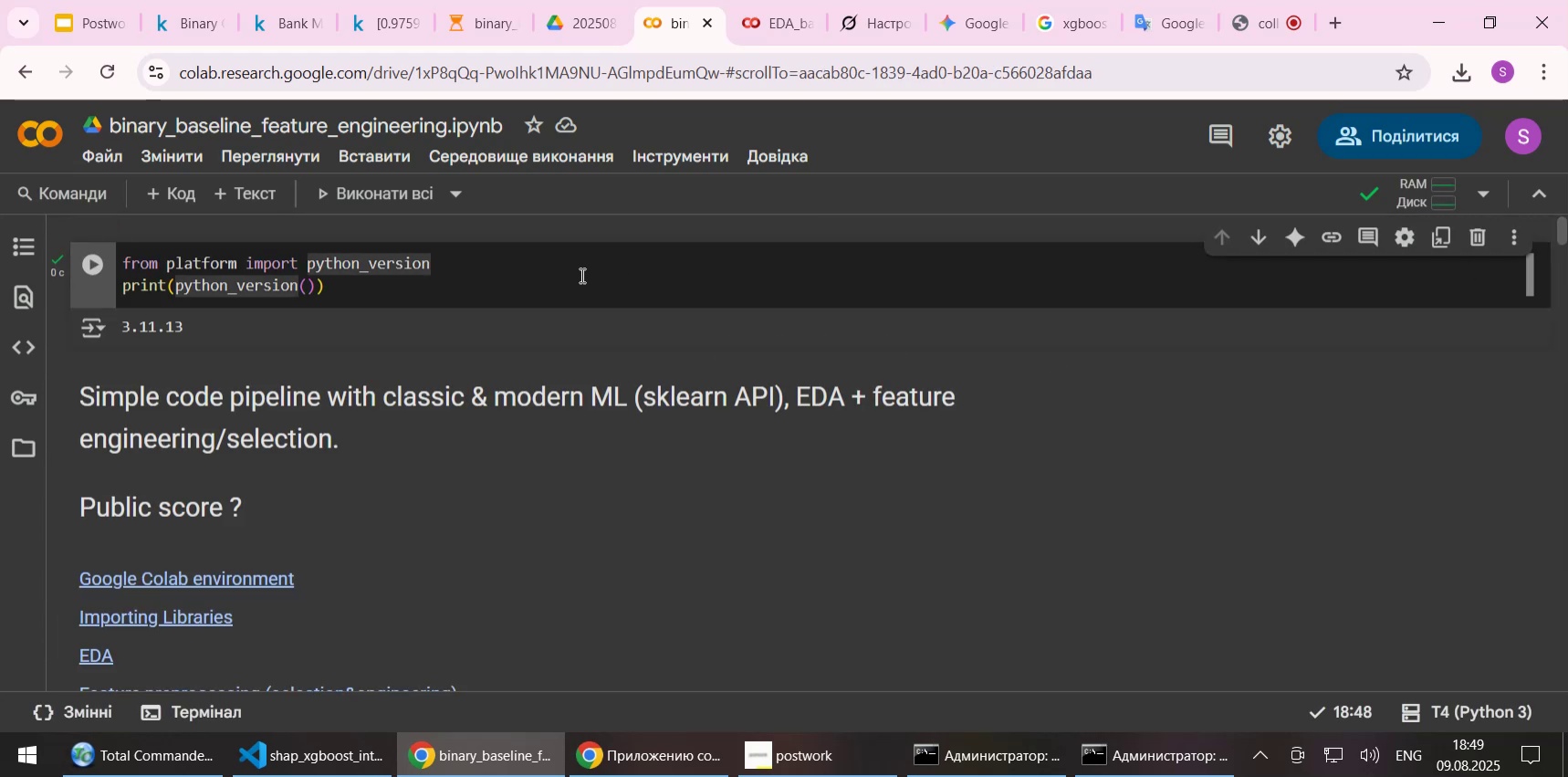 
key(Shift+Enter)
 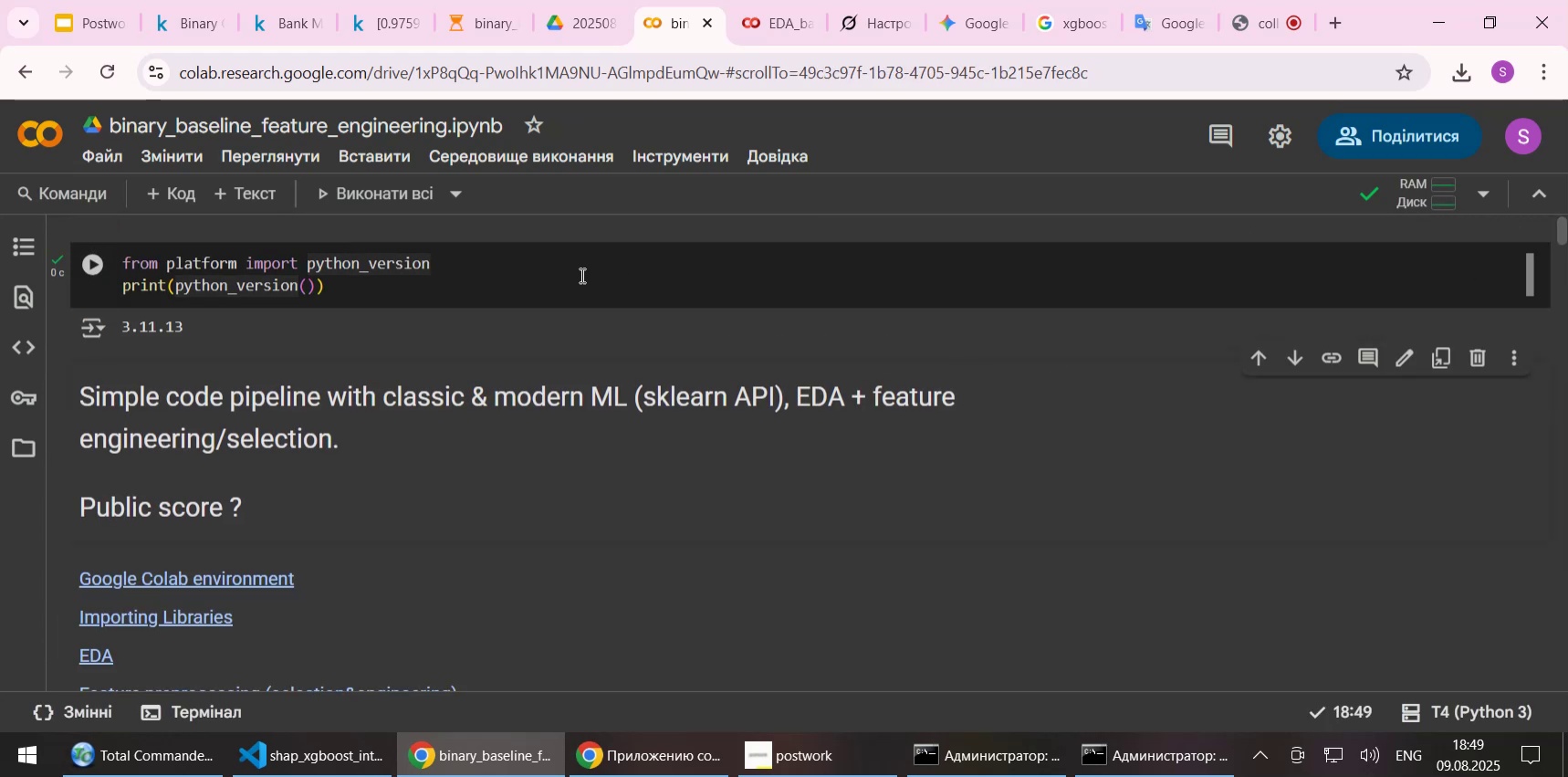 
key(Shift+Enter)
 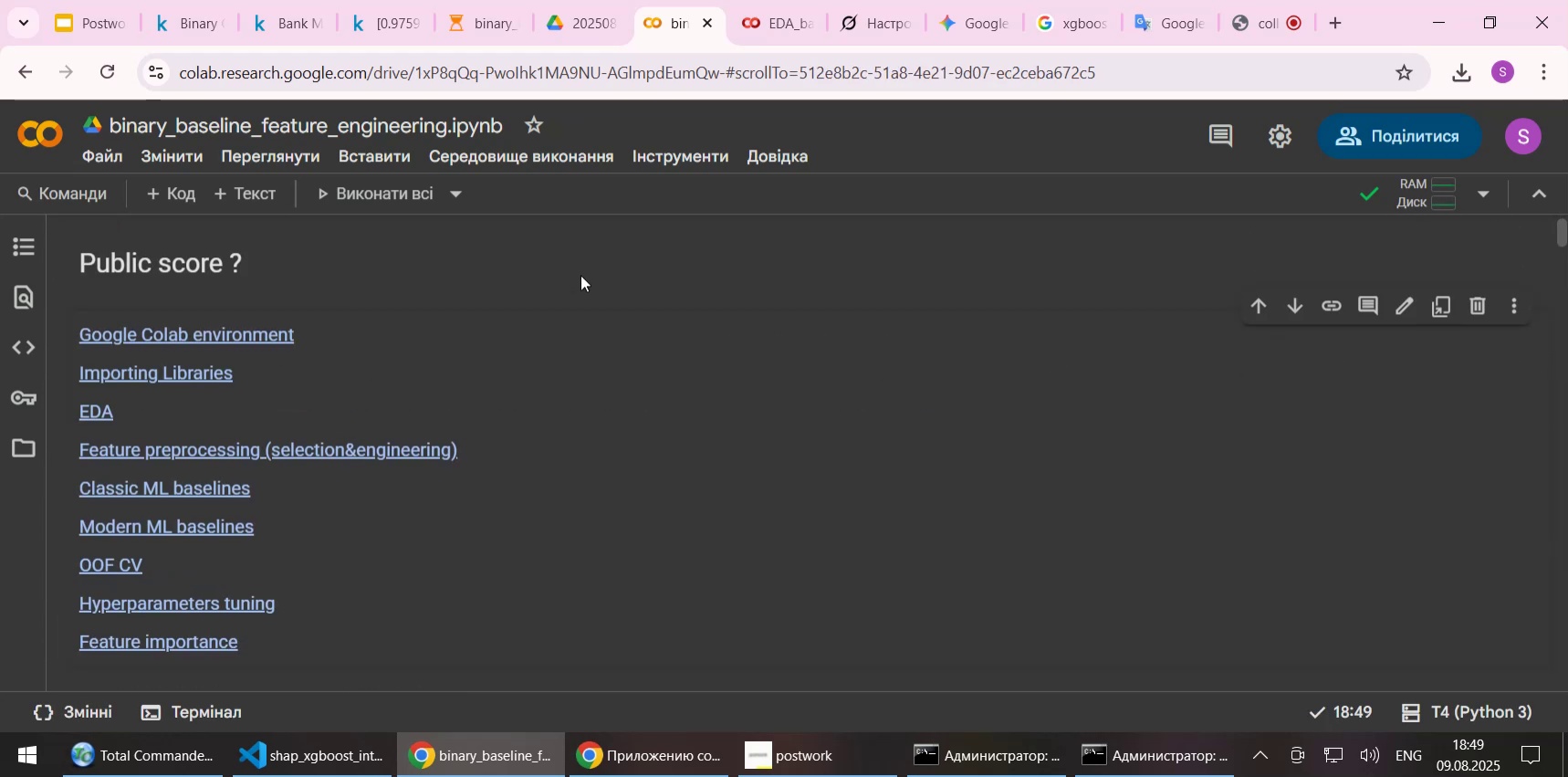 
key(Shift+Enter)
 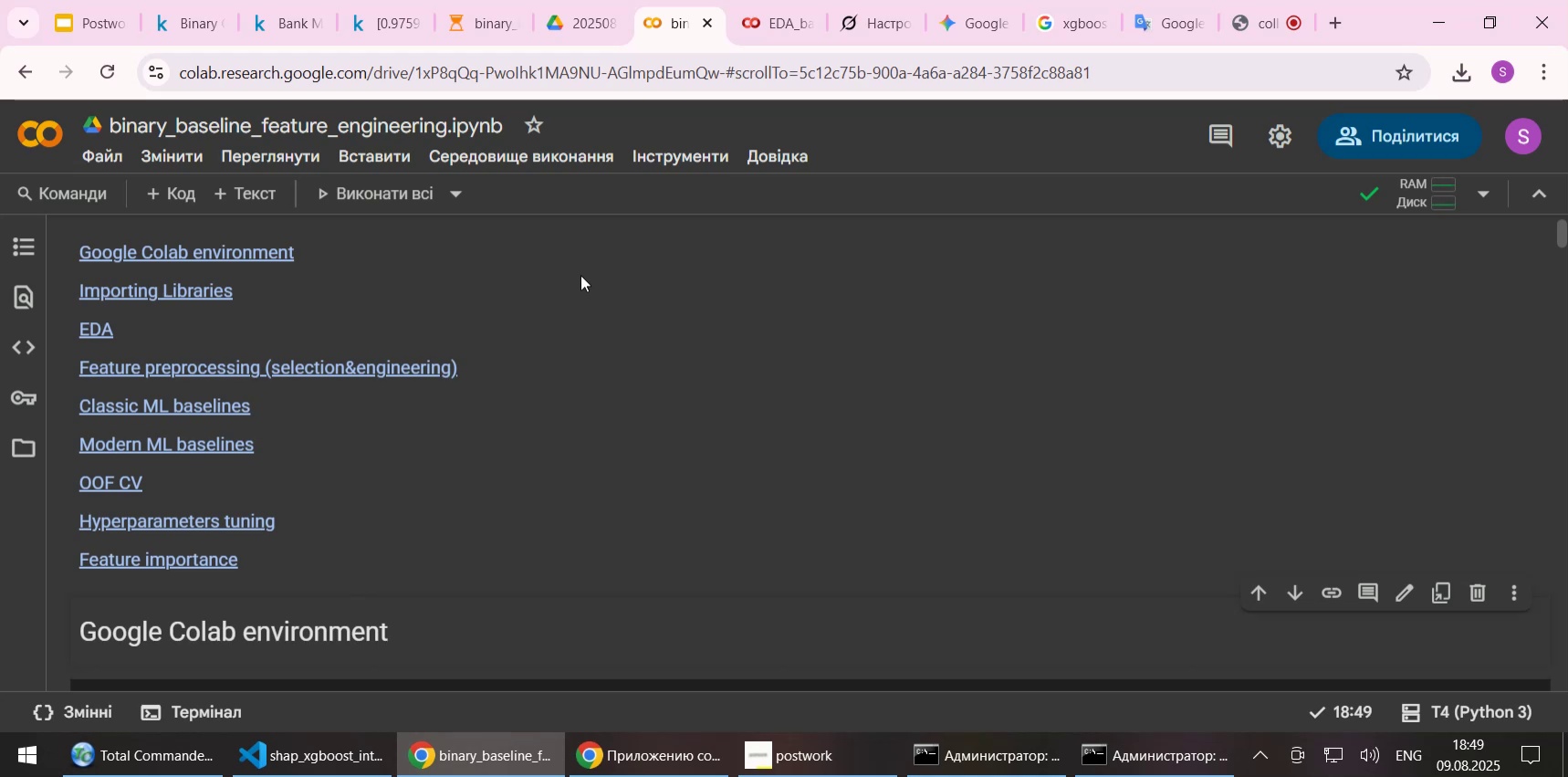 
key(Shift+Enter)
 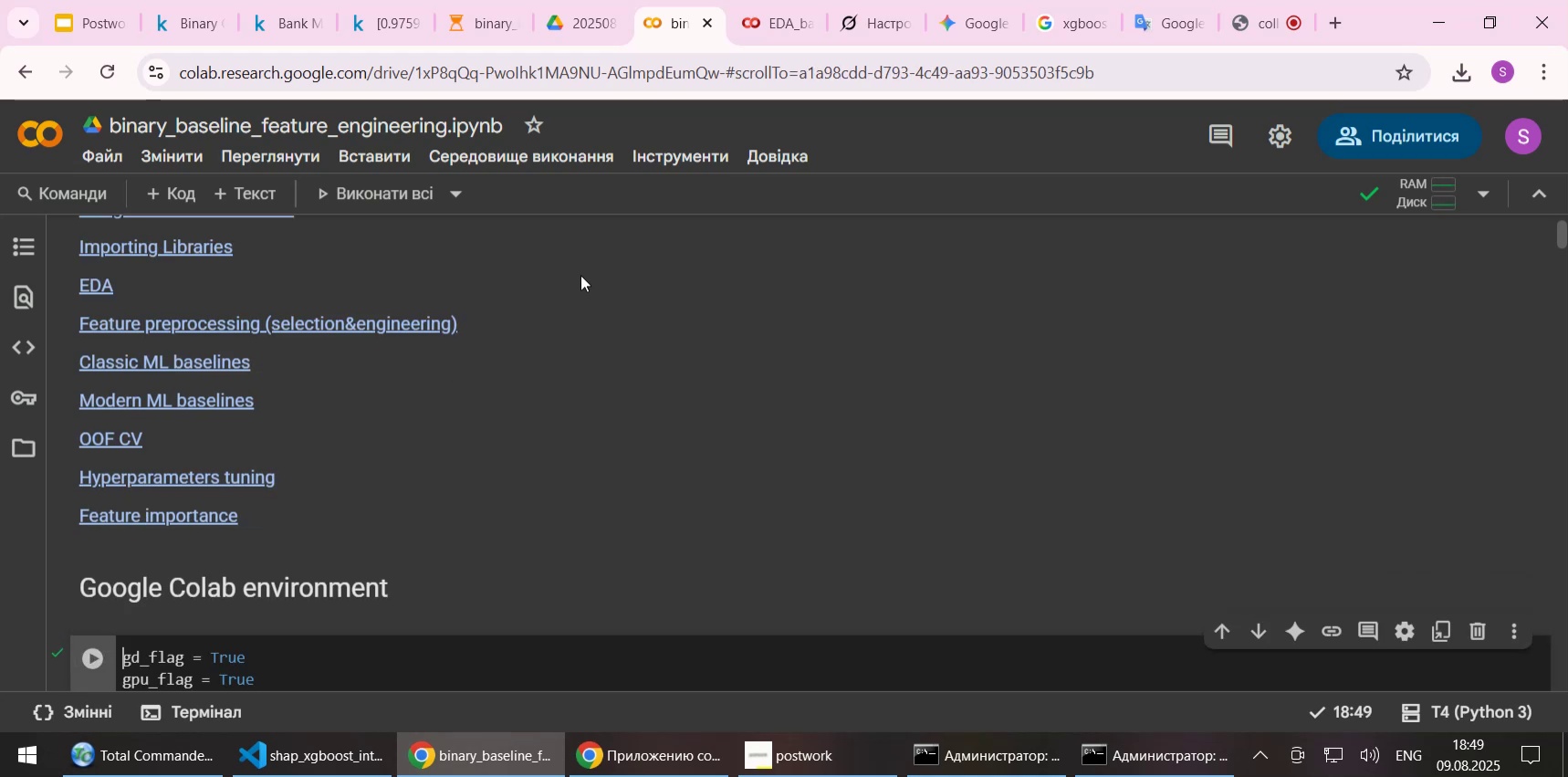 
key(Shift+Enter)
 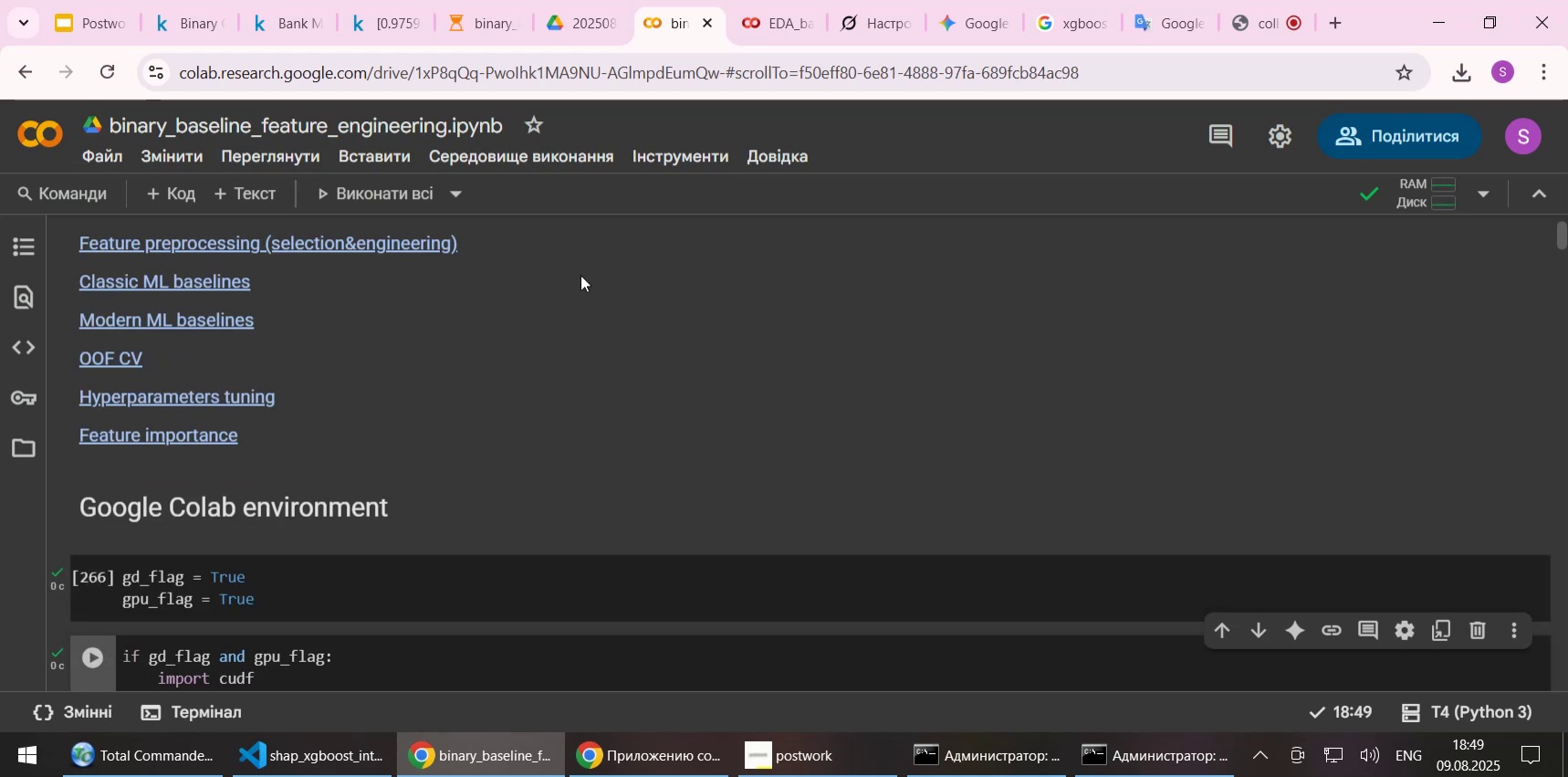 
key(Shift+Enter)
 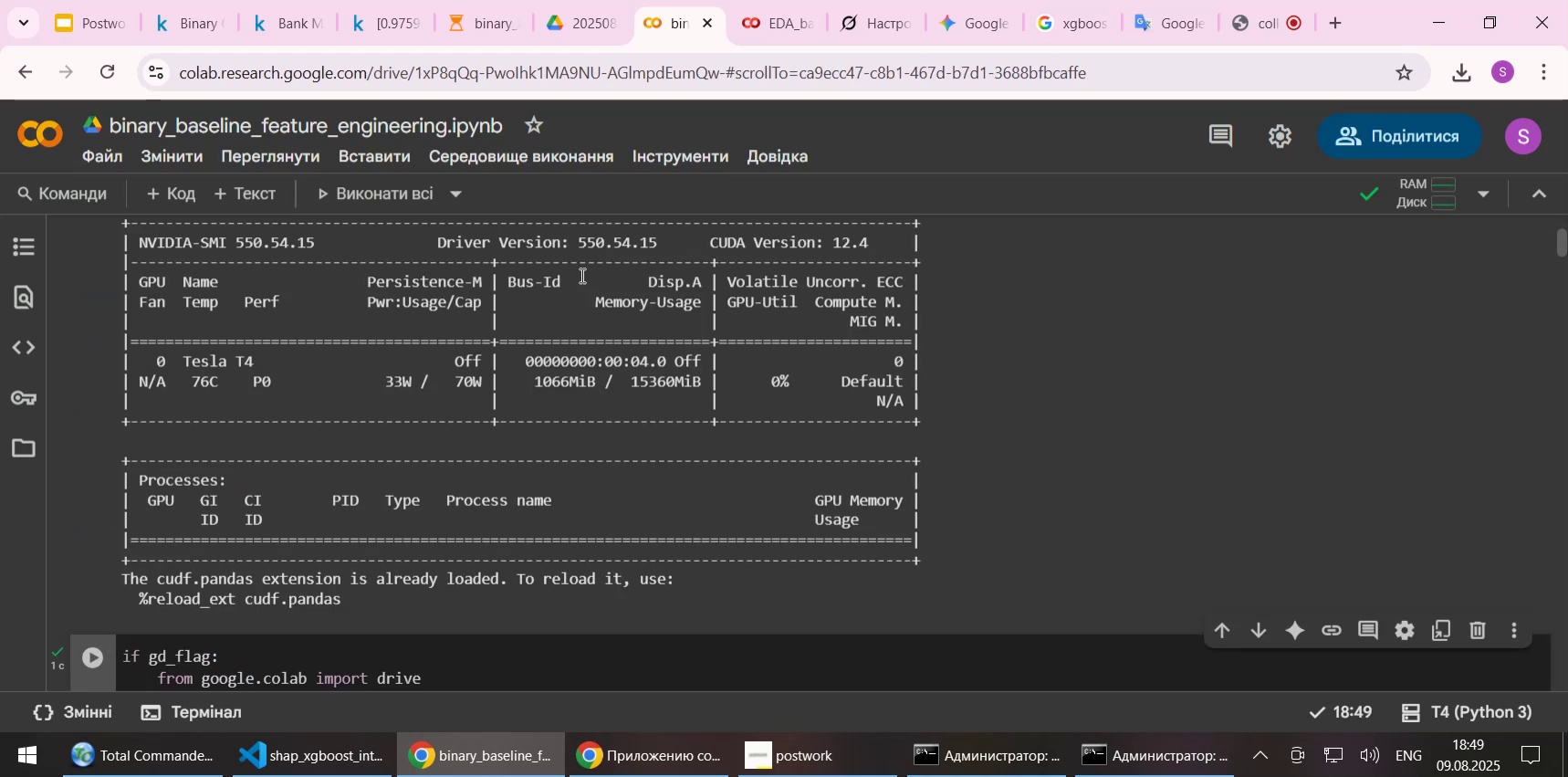 
key(Shift+Enter)
 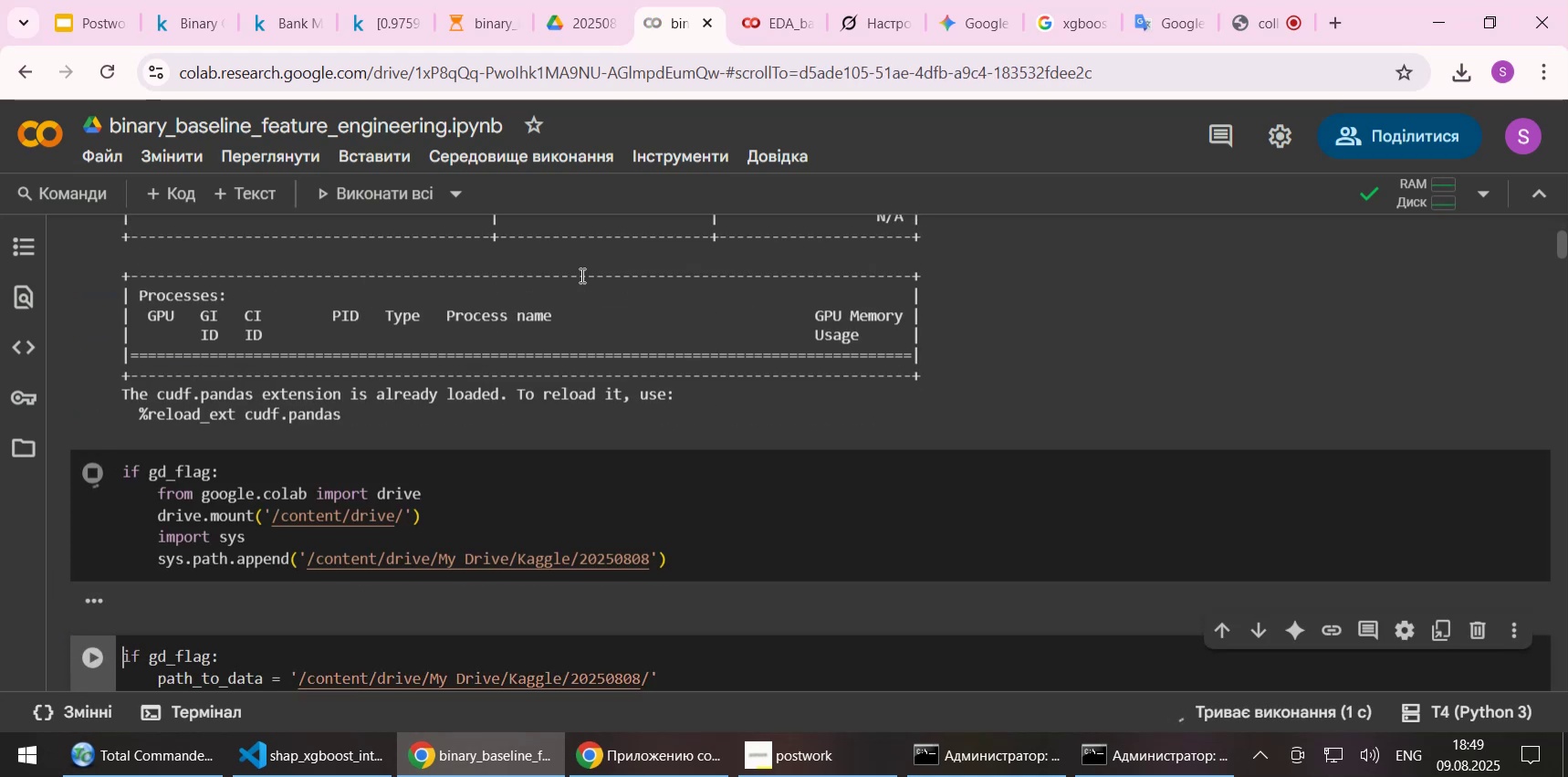 
key(Shift+Enter)
 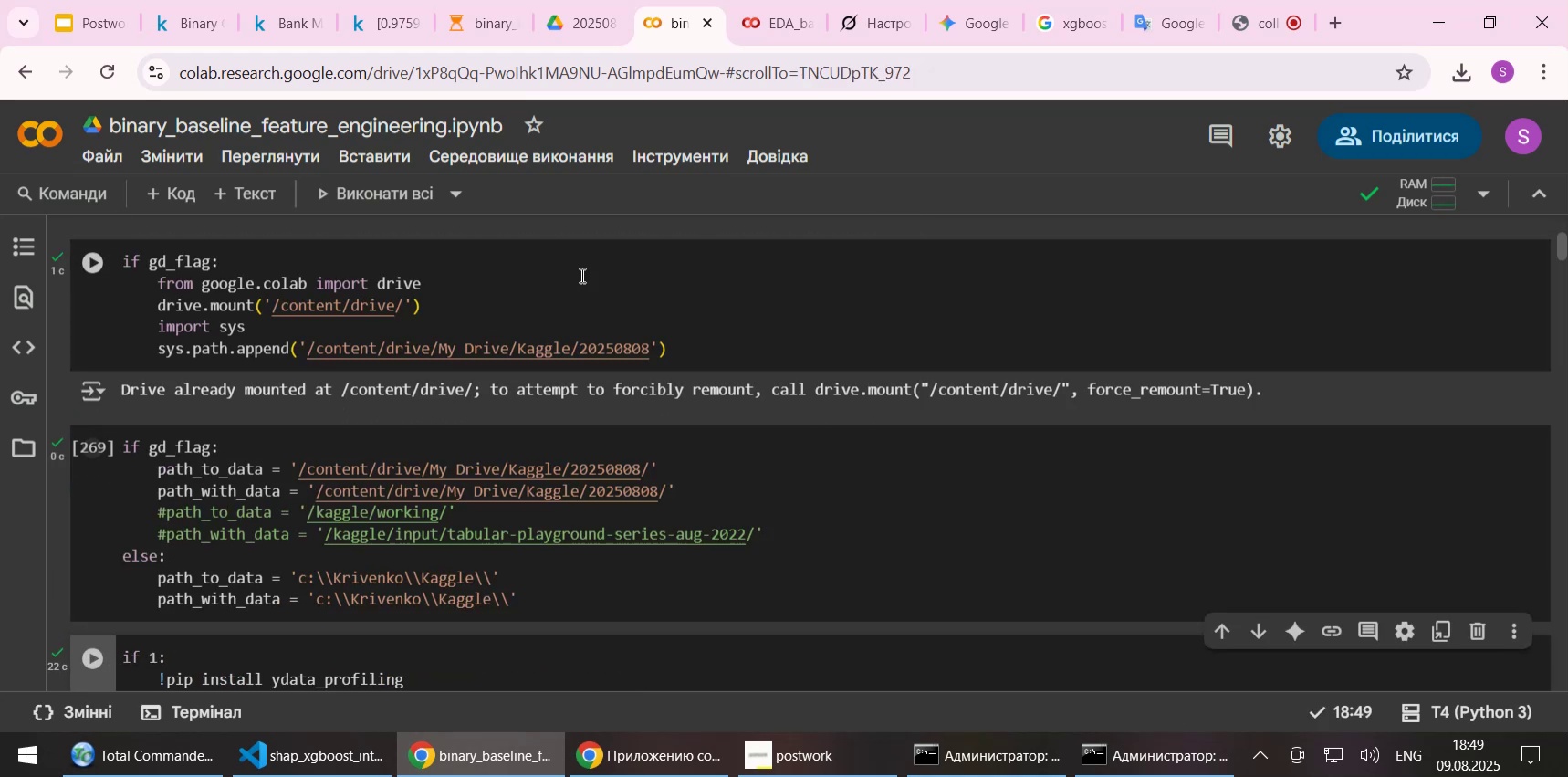 
key(Shift+Enter)
 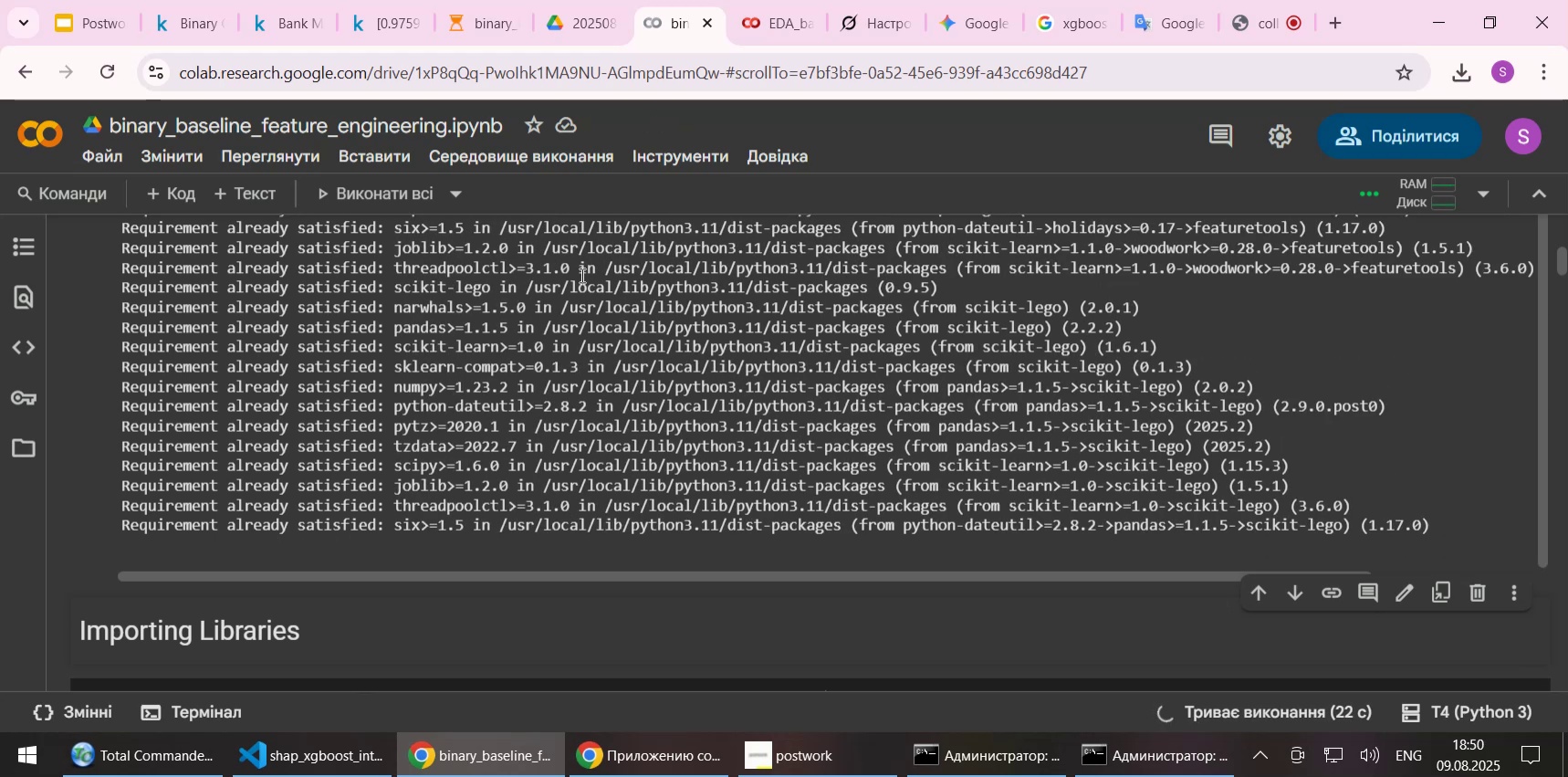 
wait(27.98)
 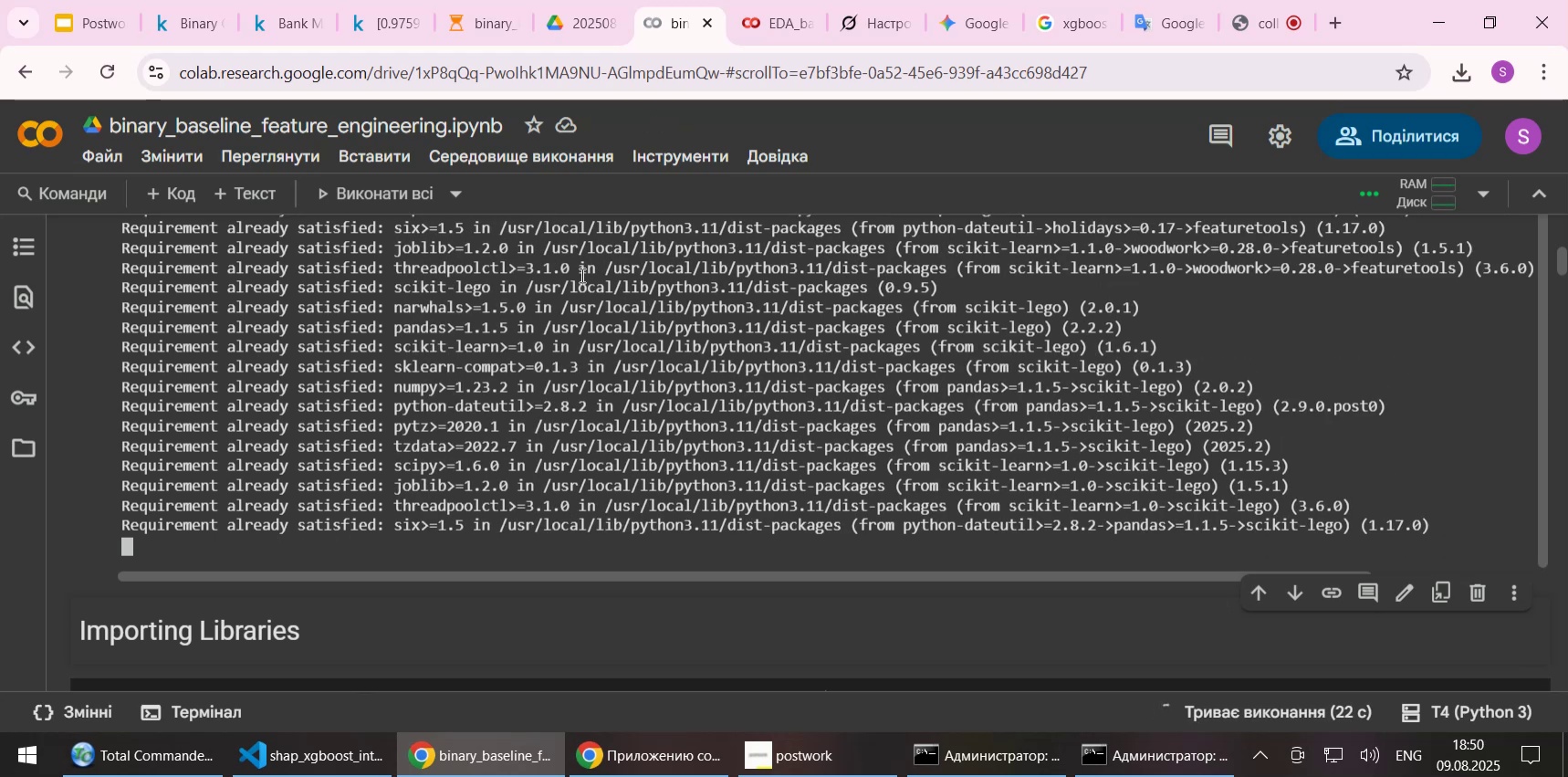 
key(Shift+Enter)
 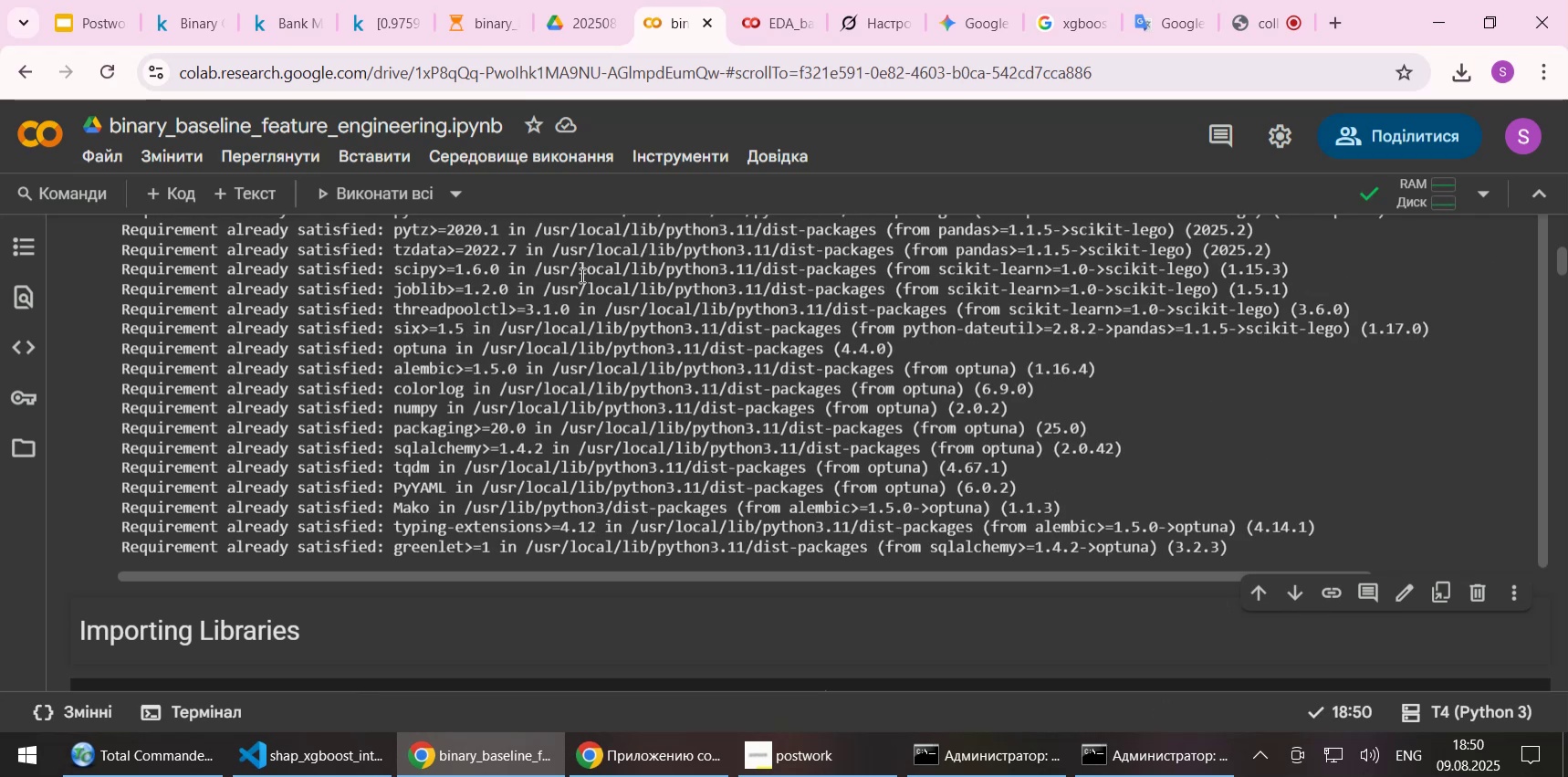 
key(Shift+Enter)
 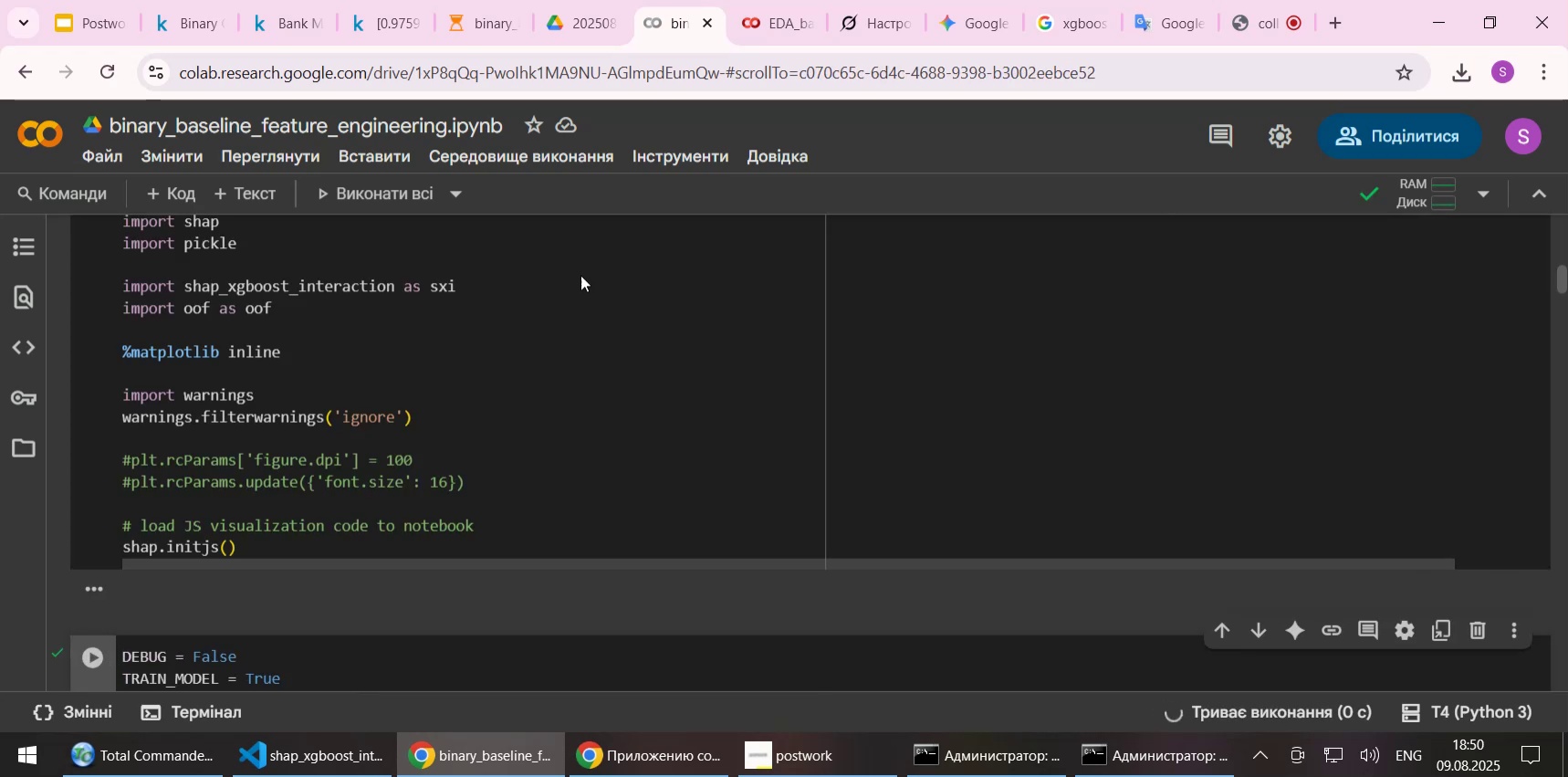 
hold_key(key=Enter, duration=0.4)
 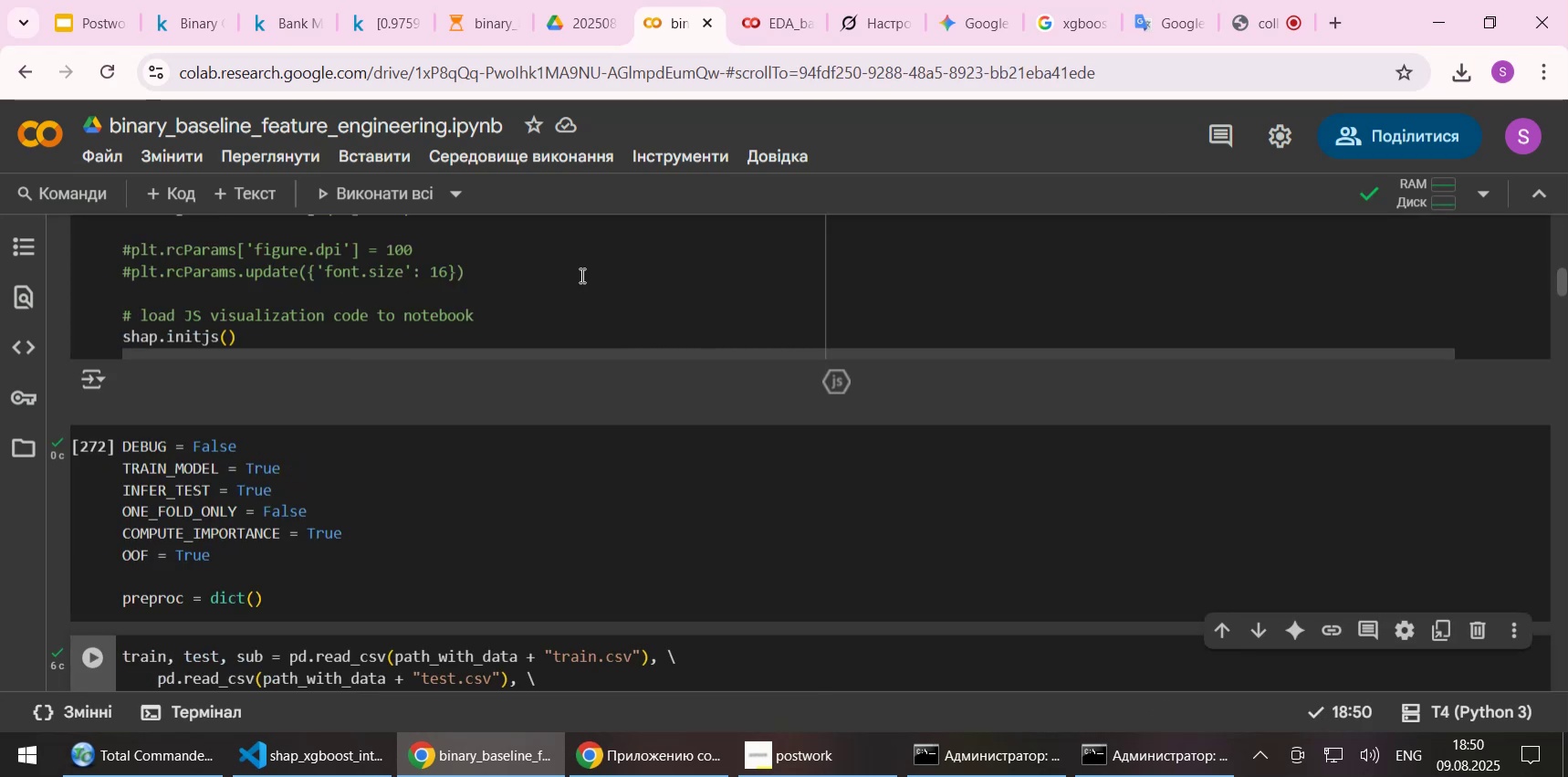 
key(Shift+Enter)
 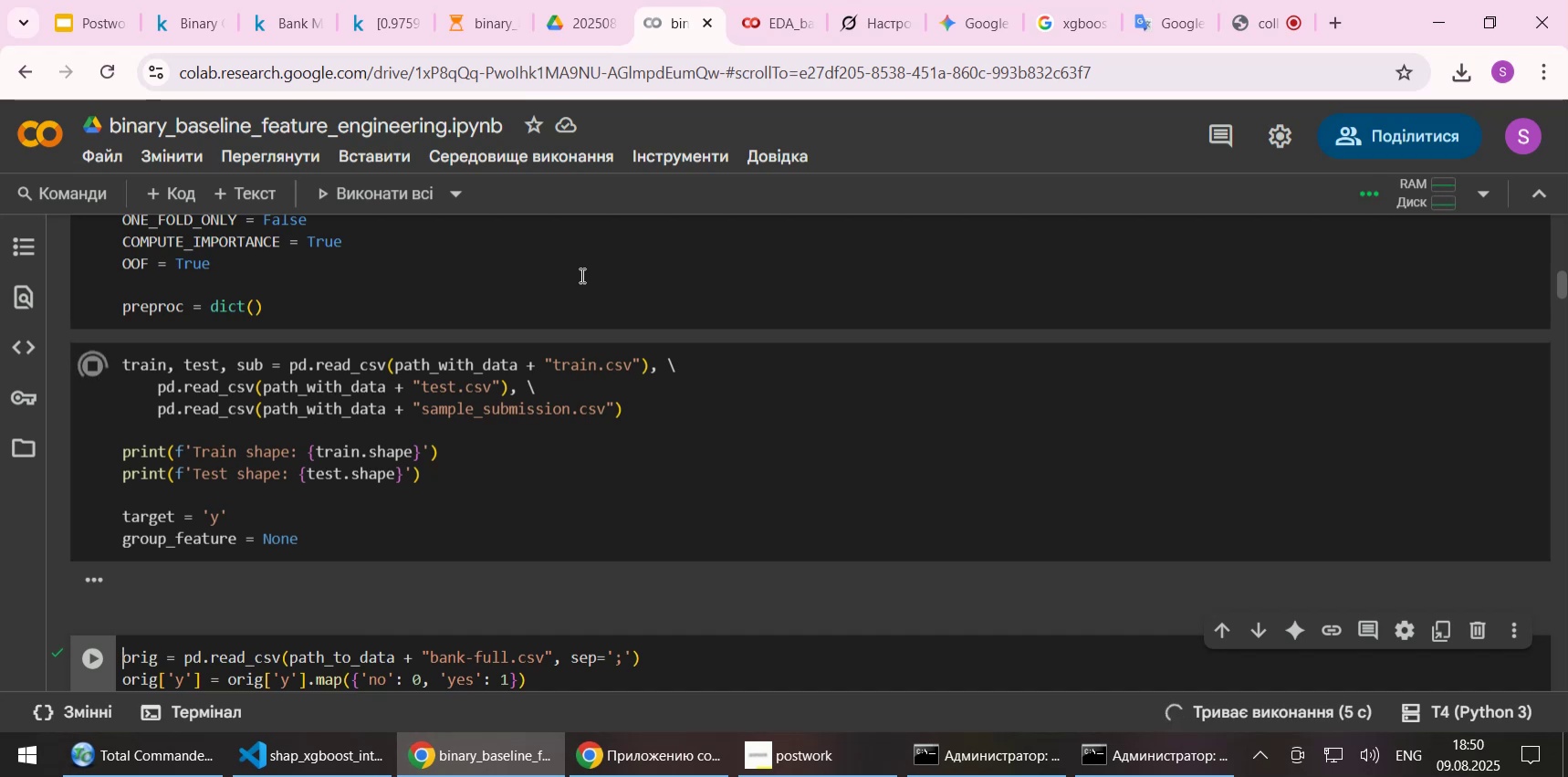 
wait(11.72)
 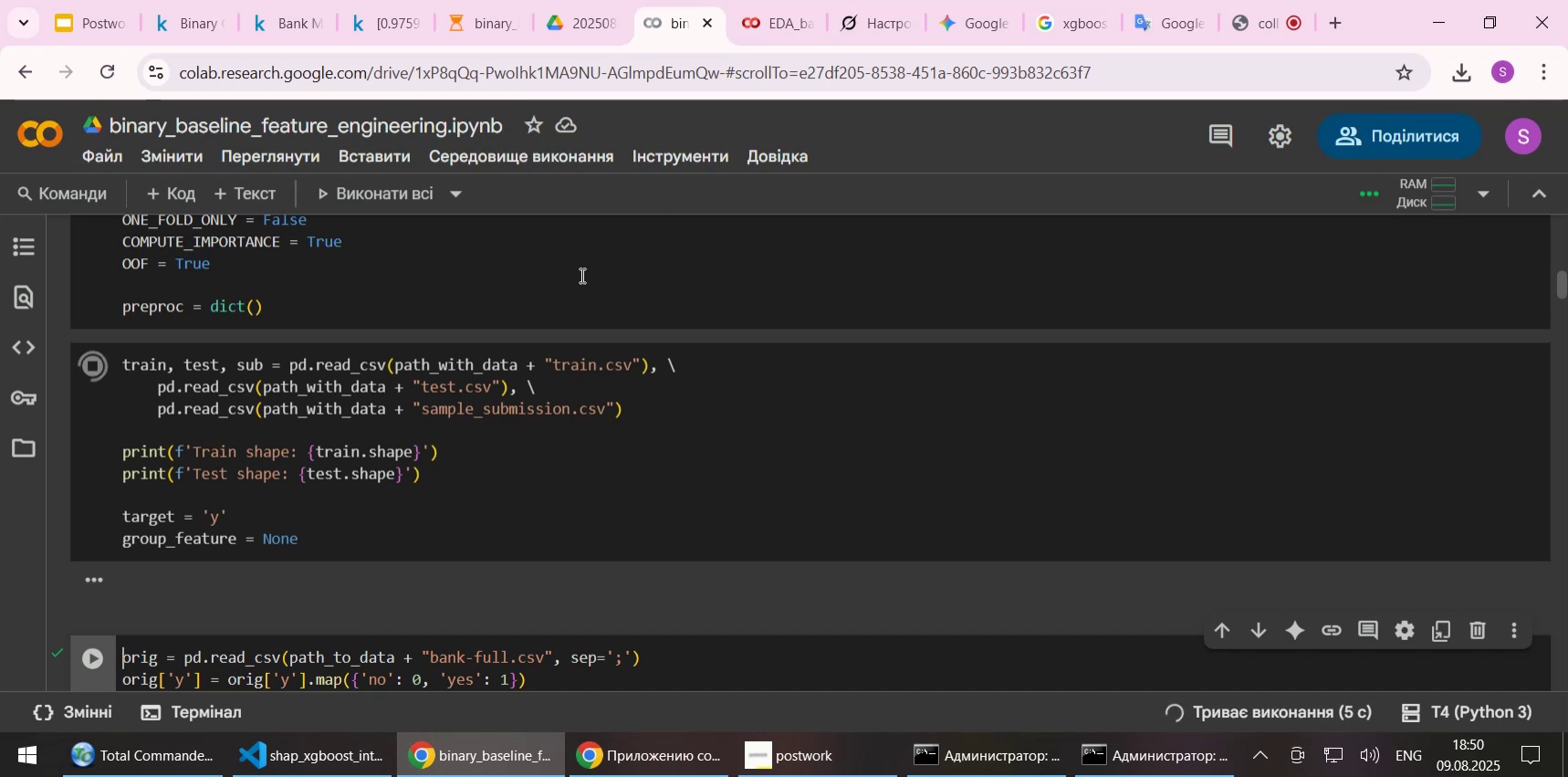 
key(Shift+Enter)
 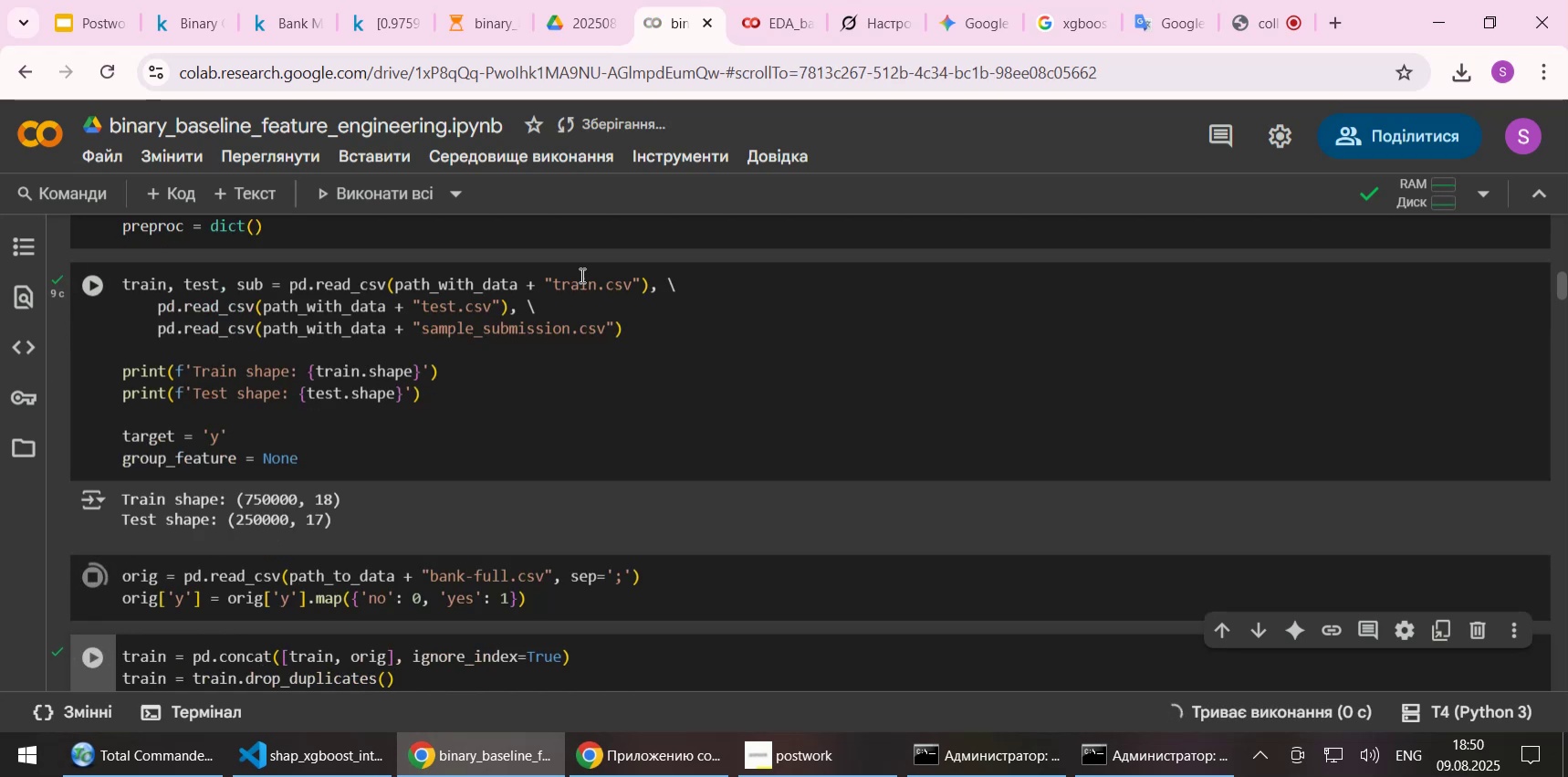 
key(Shift+Enter)
 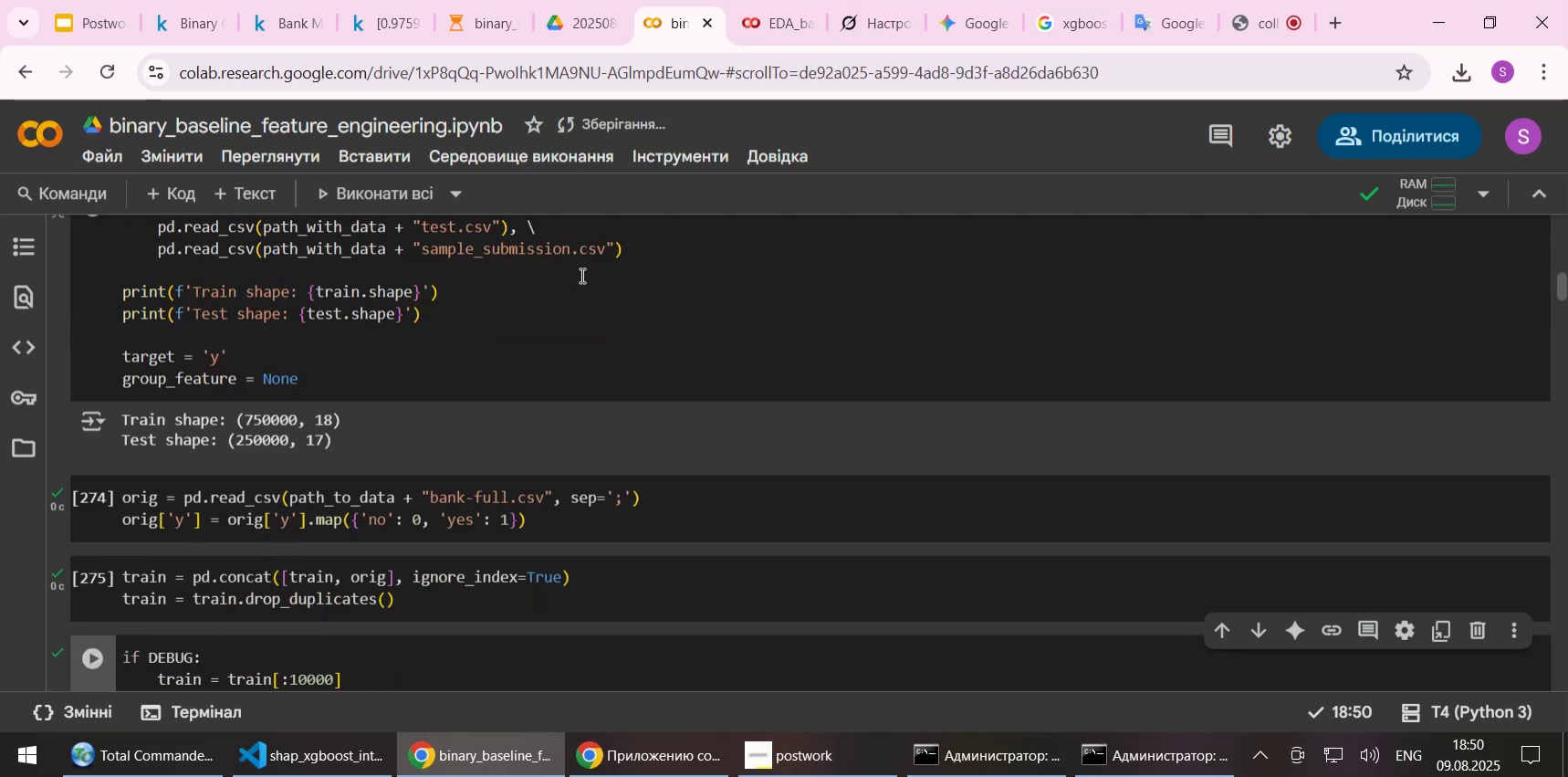 
key(Shift+Enter)
 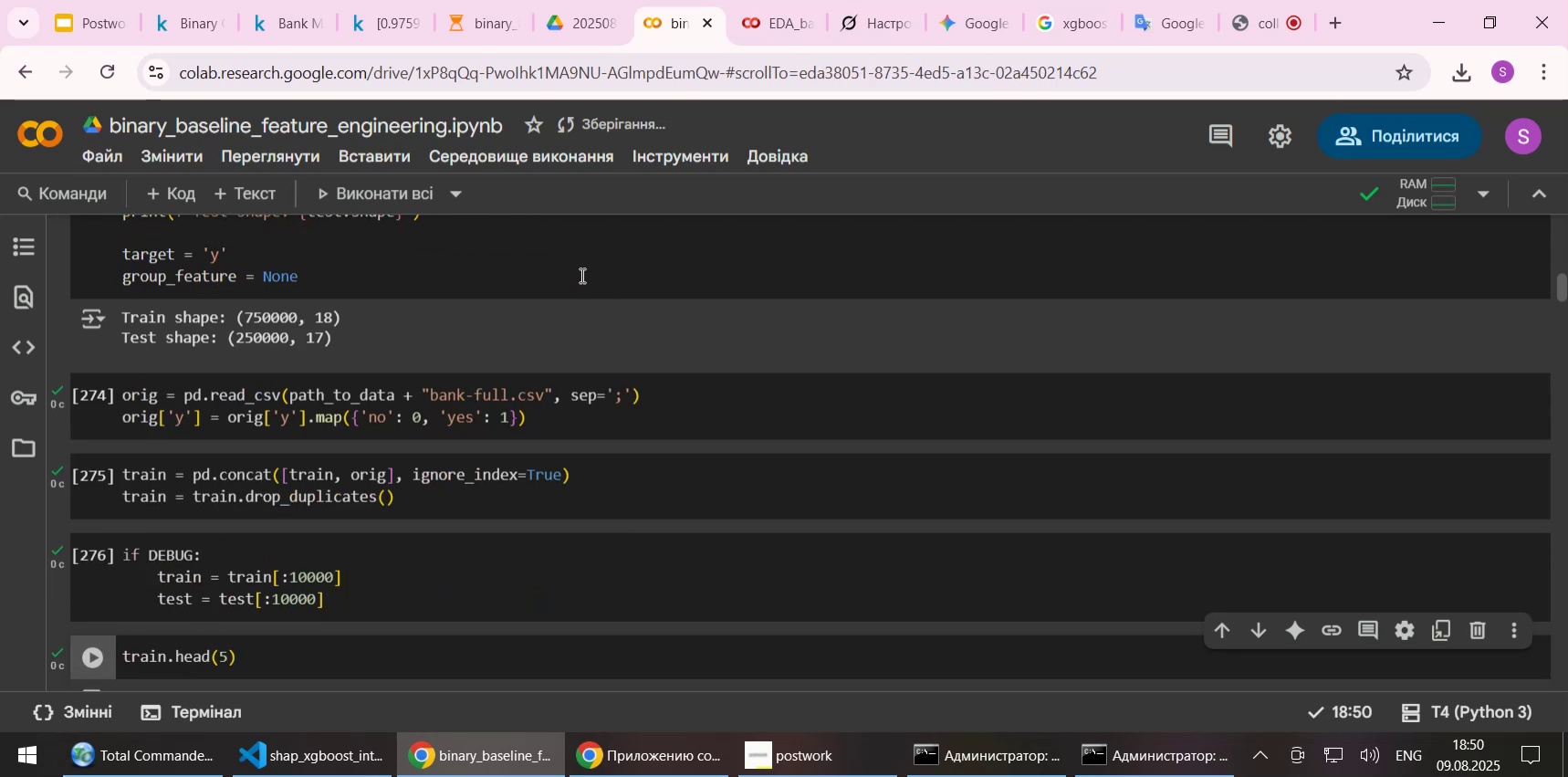 
key(Shift+Enter)
 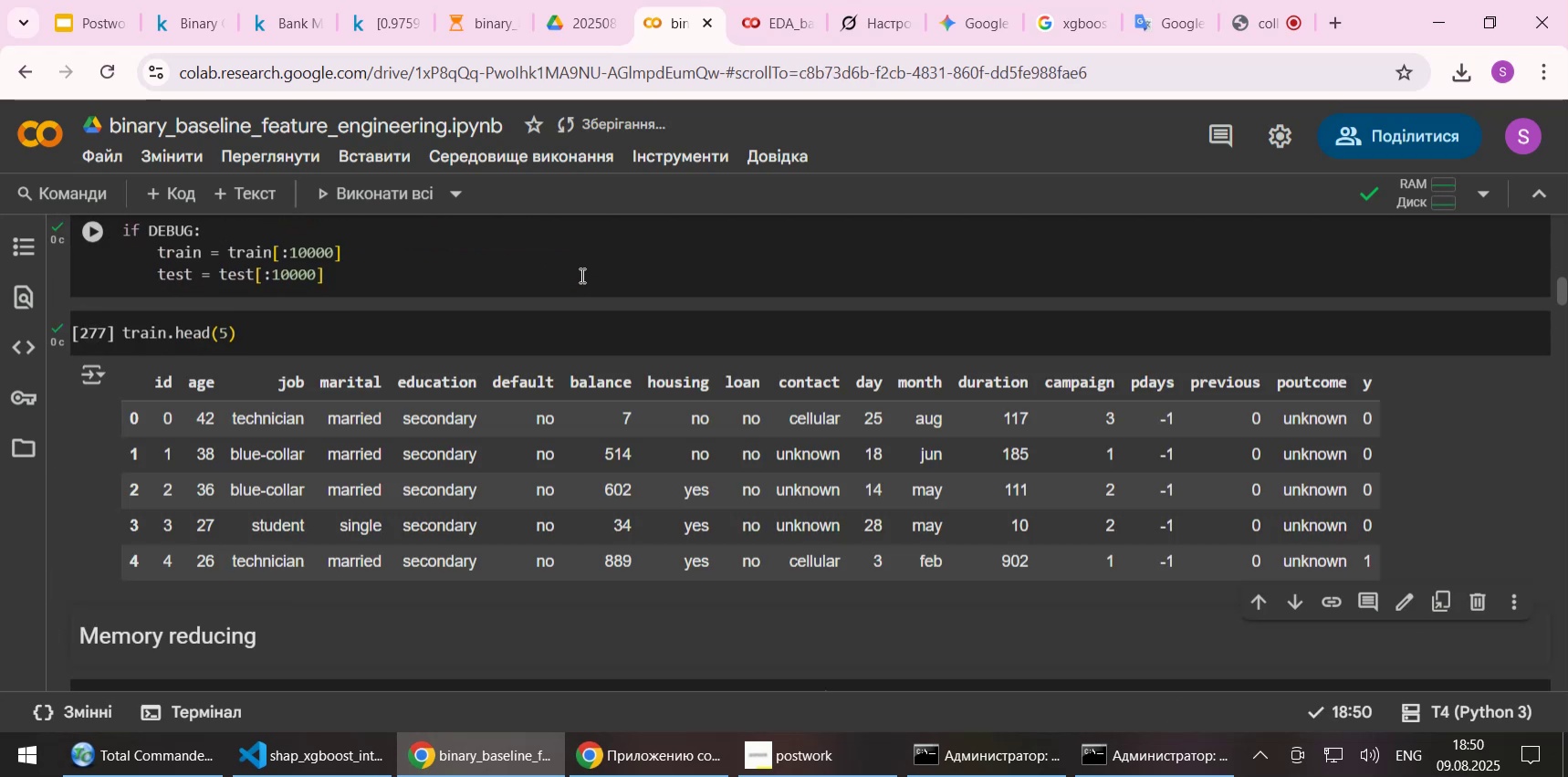 
key(Shift+Enter)
 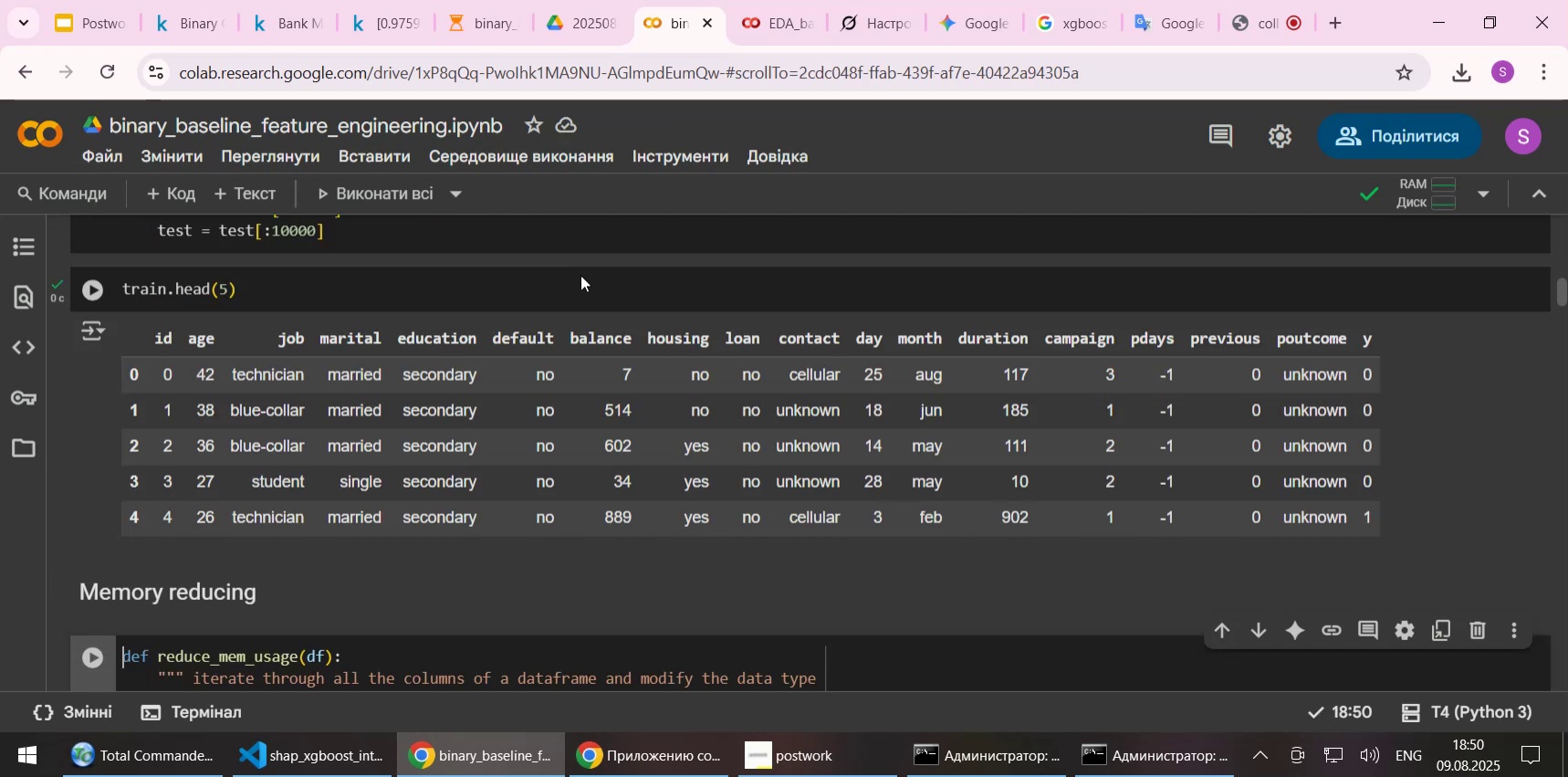 
key(Shift+Enter)
 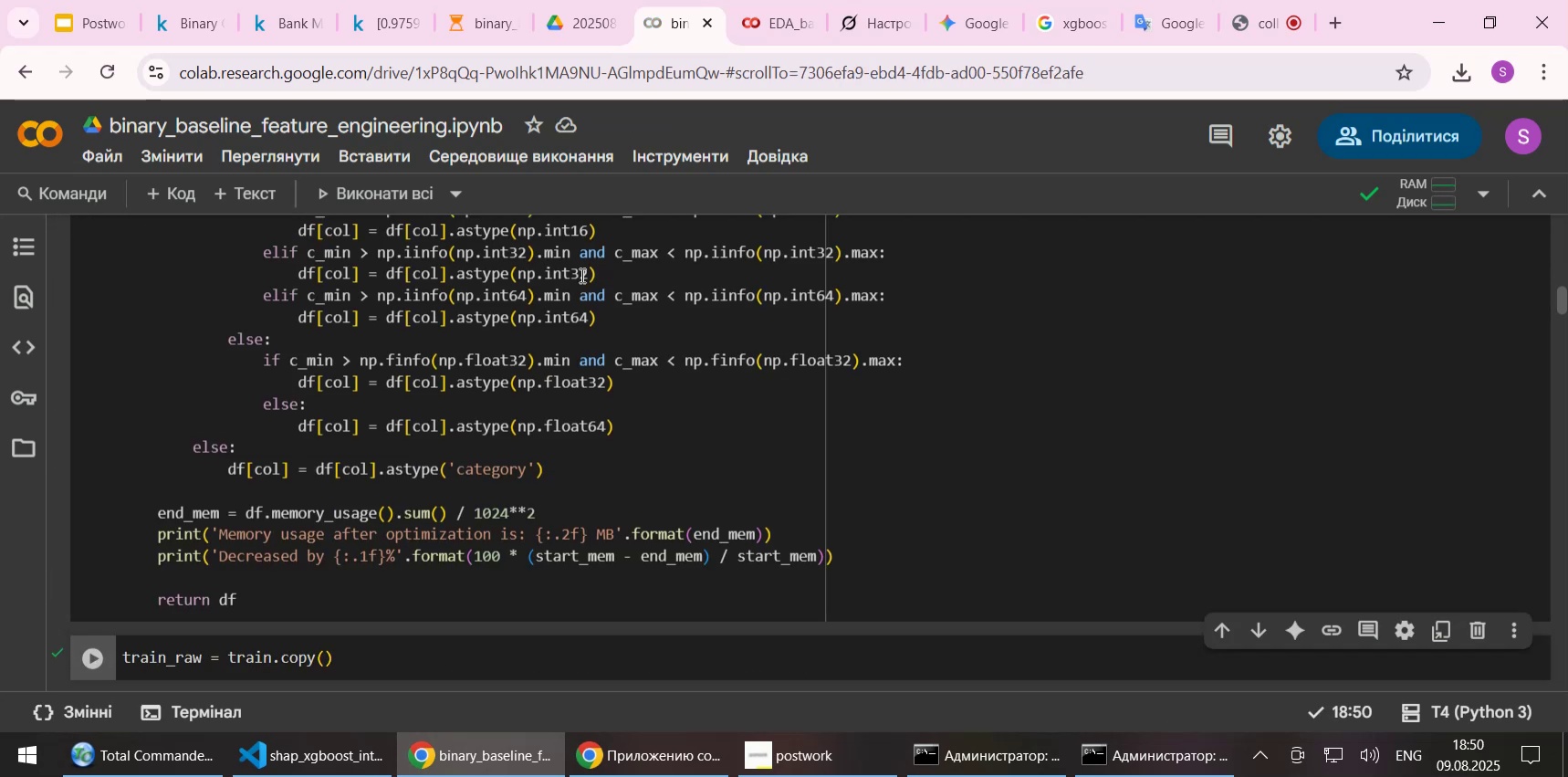 
key(Shift+Enter)
 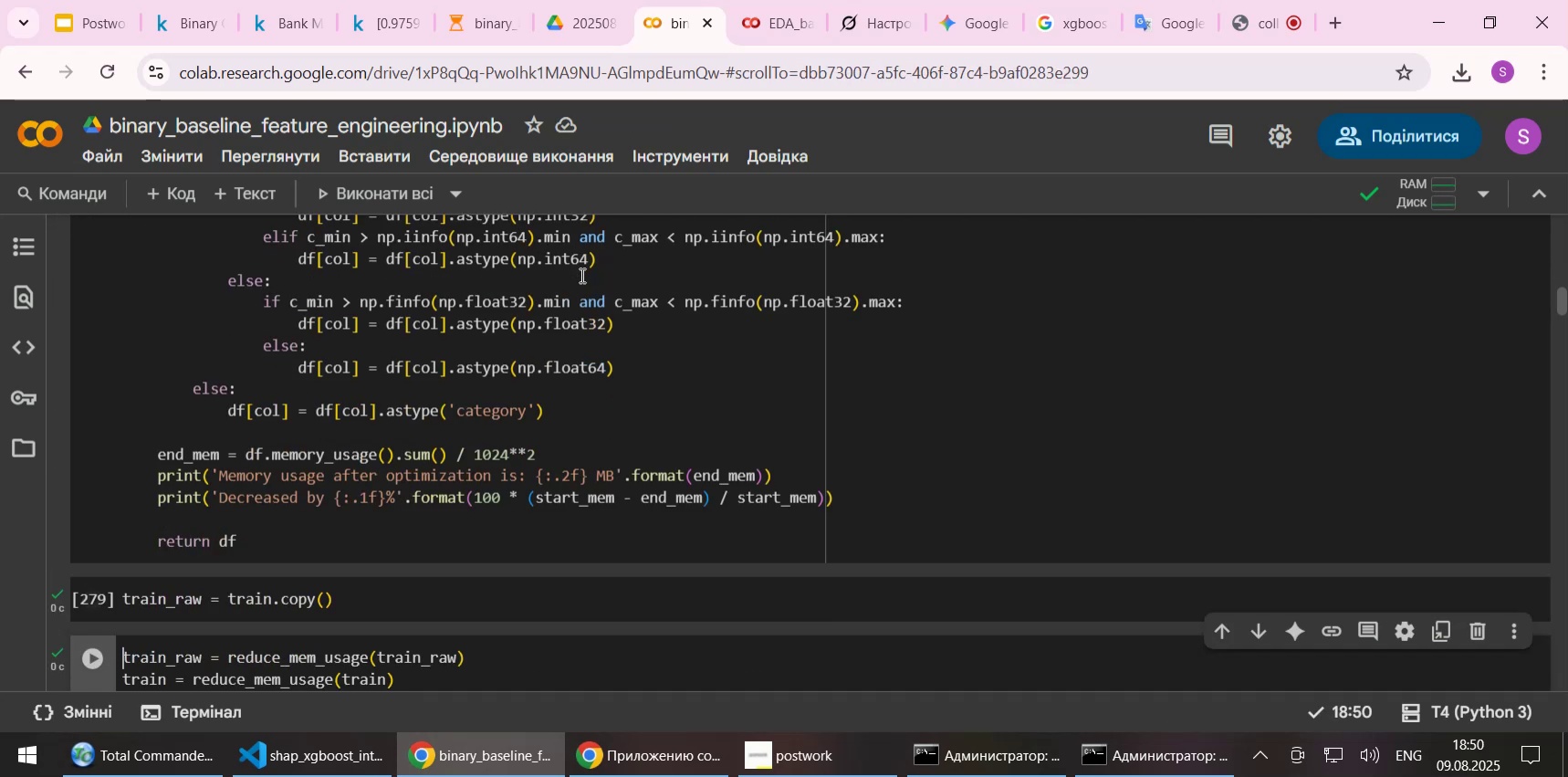 
key(Shift+Enter)
 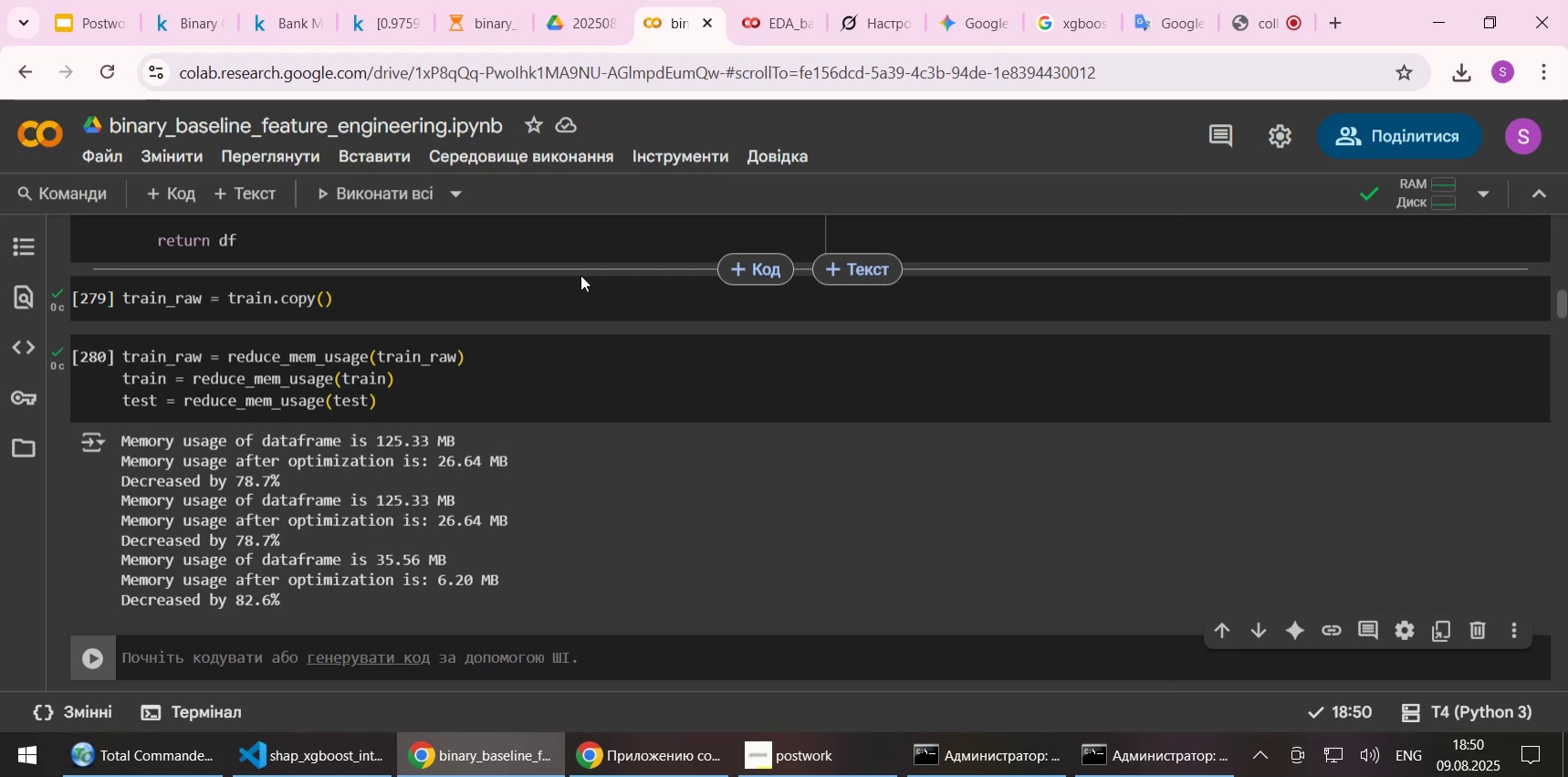 
scroll: coordinate [599, 441], scroll_direction: down, amount: 3.0
 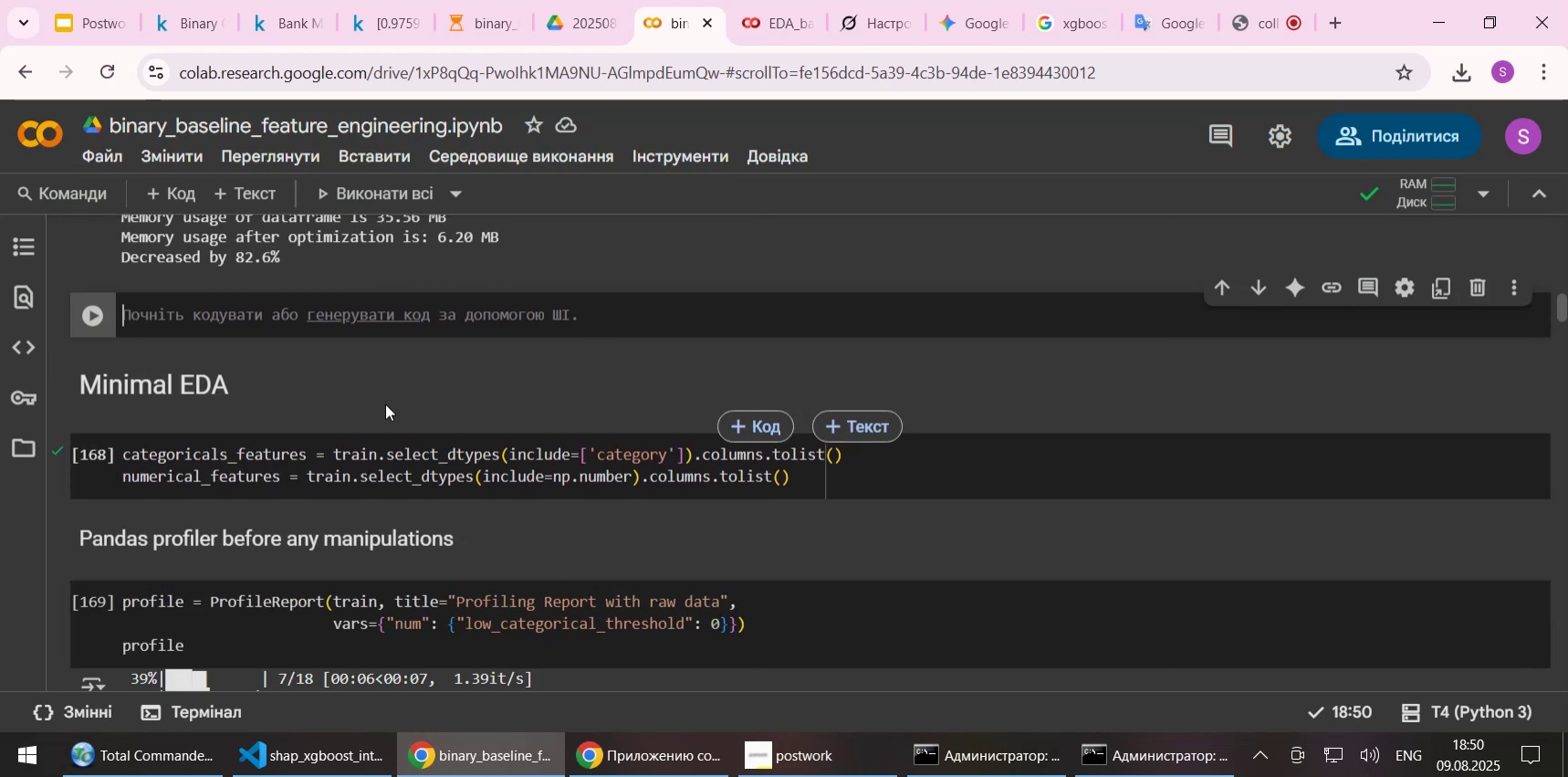 
left_click([325, 439])
 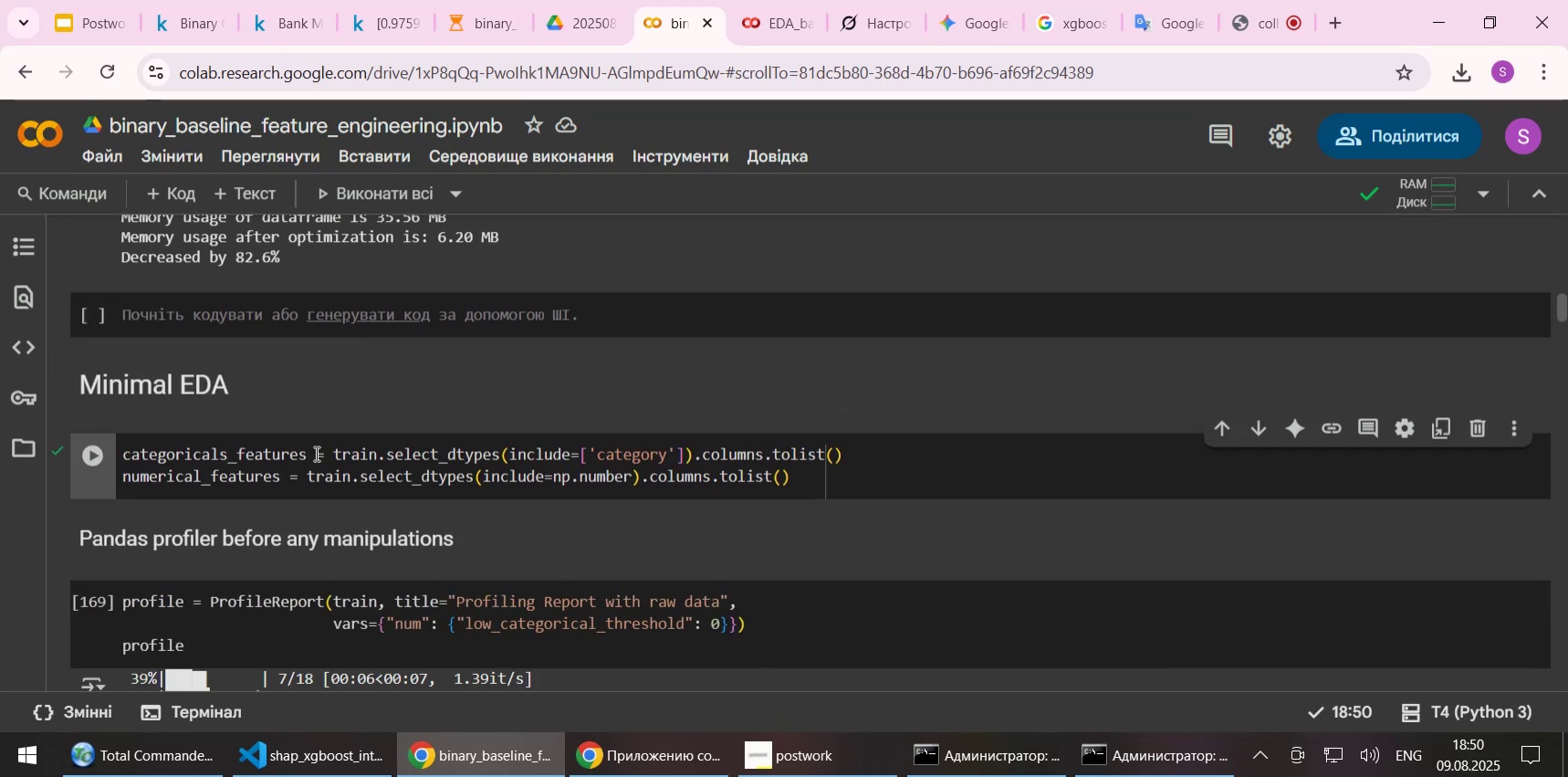 
left_click([315, 453])
 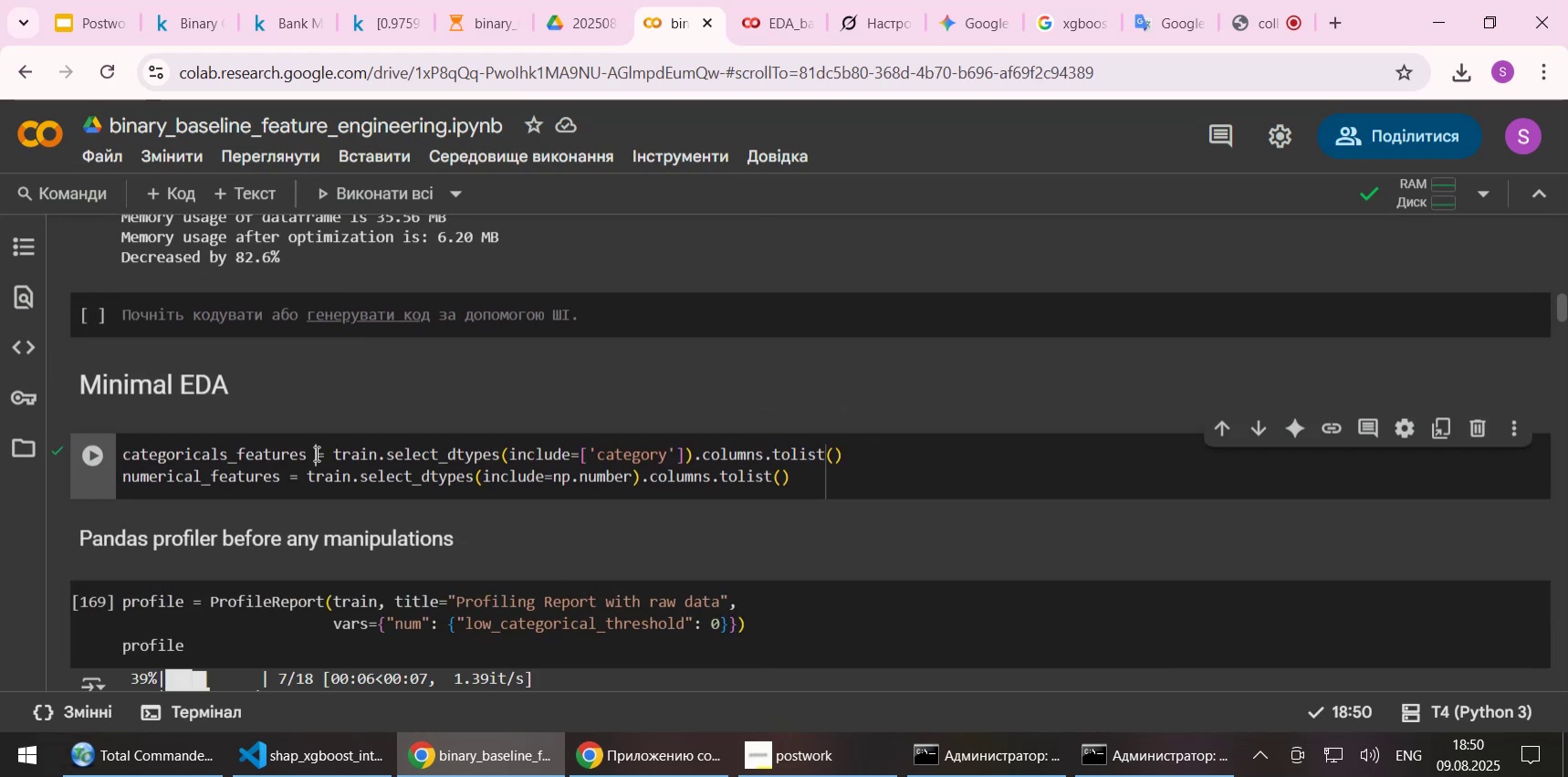 
key(Shift+Enter)
 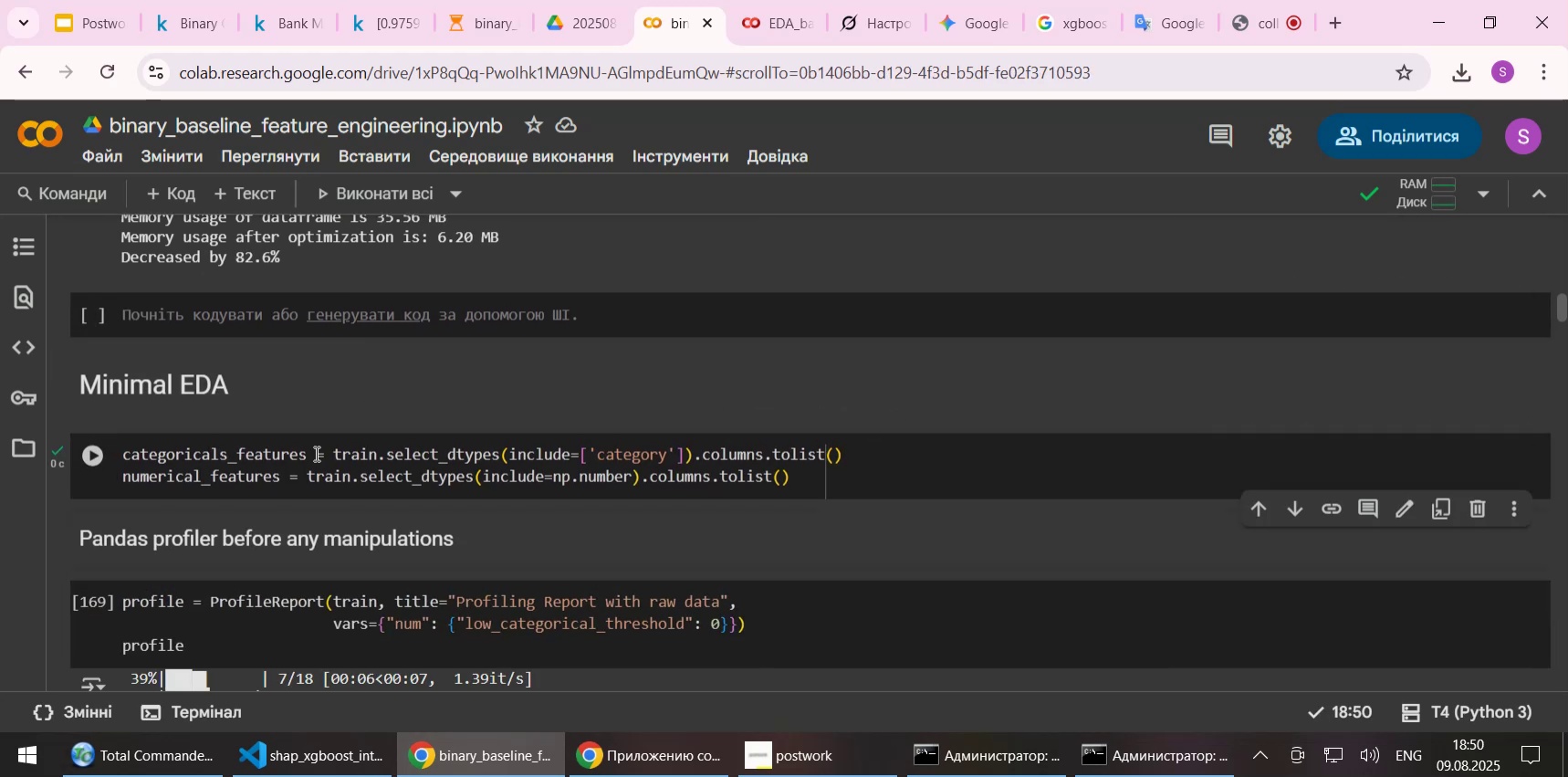 
scroll: coordinate [75, 488], scroll_direction: down, amount: 10.0
 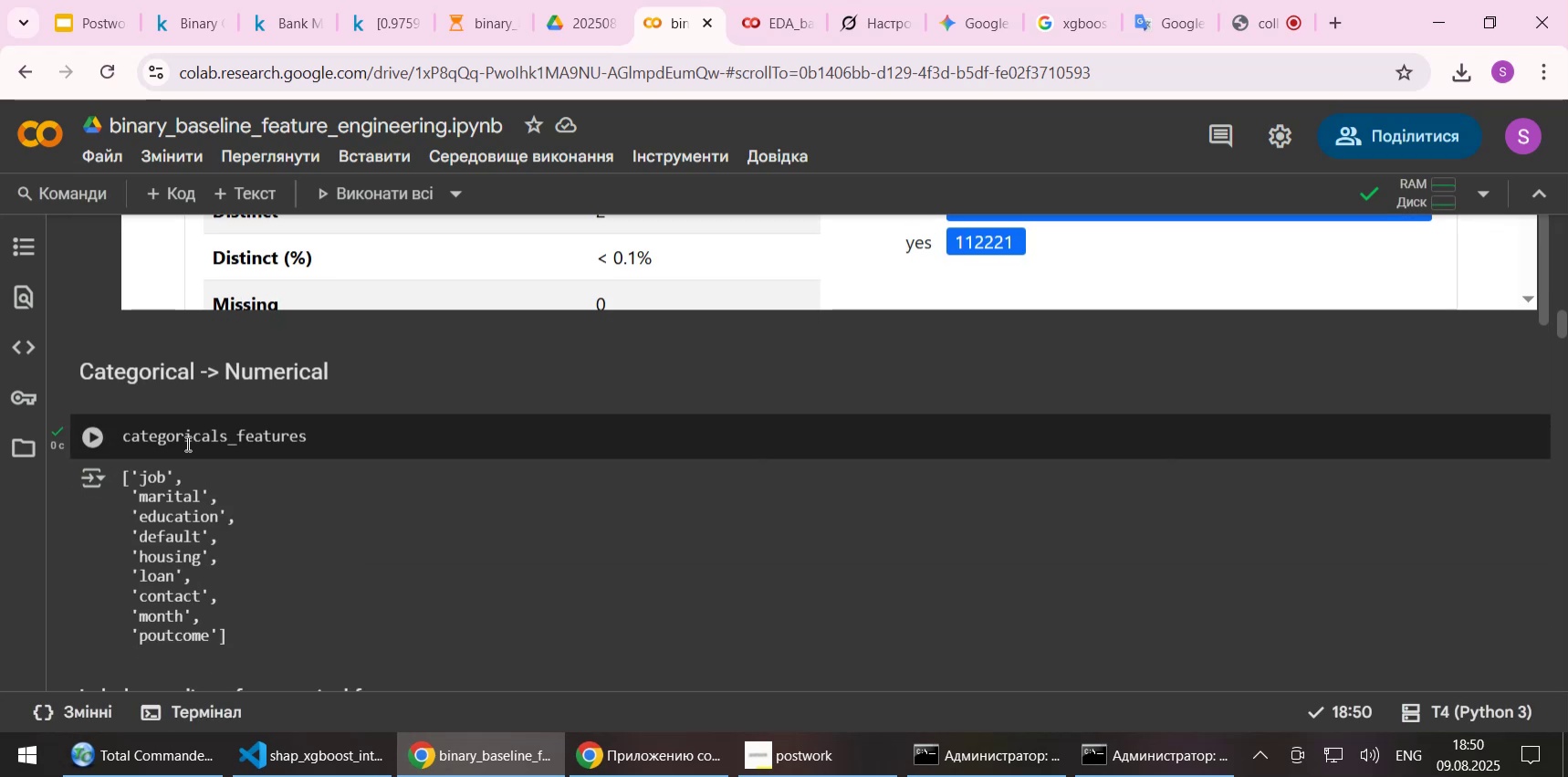 
left_click([188, 442])
 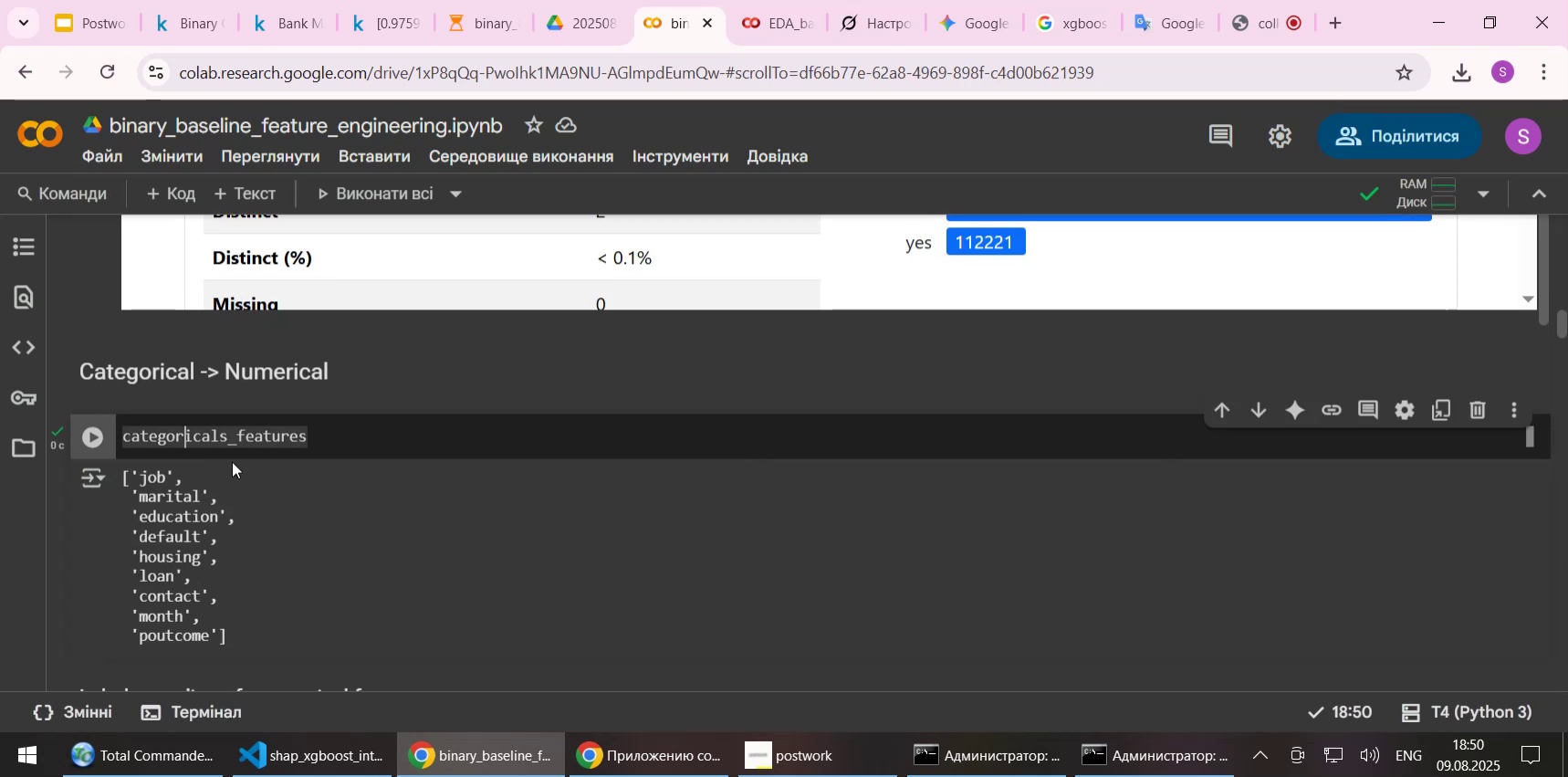 
key(Shift+Enter)
 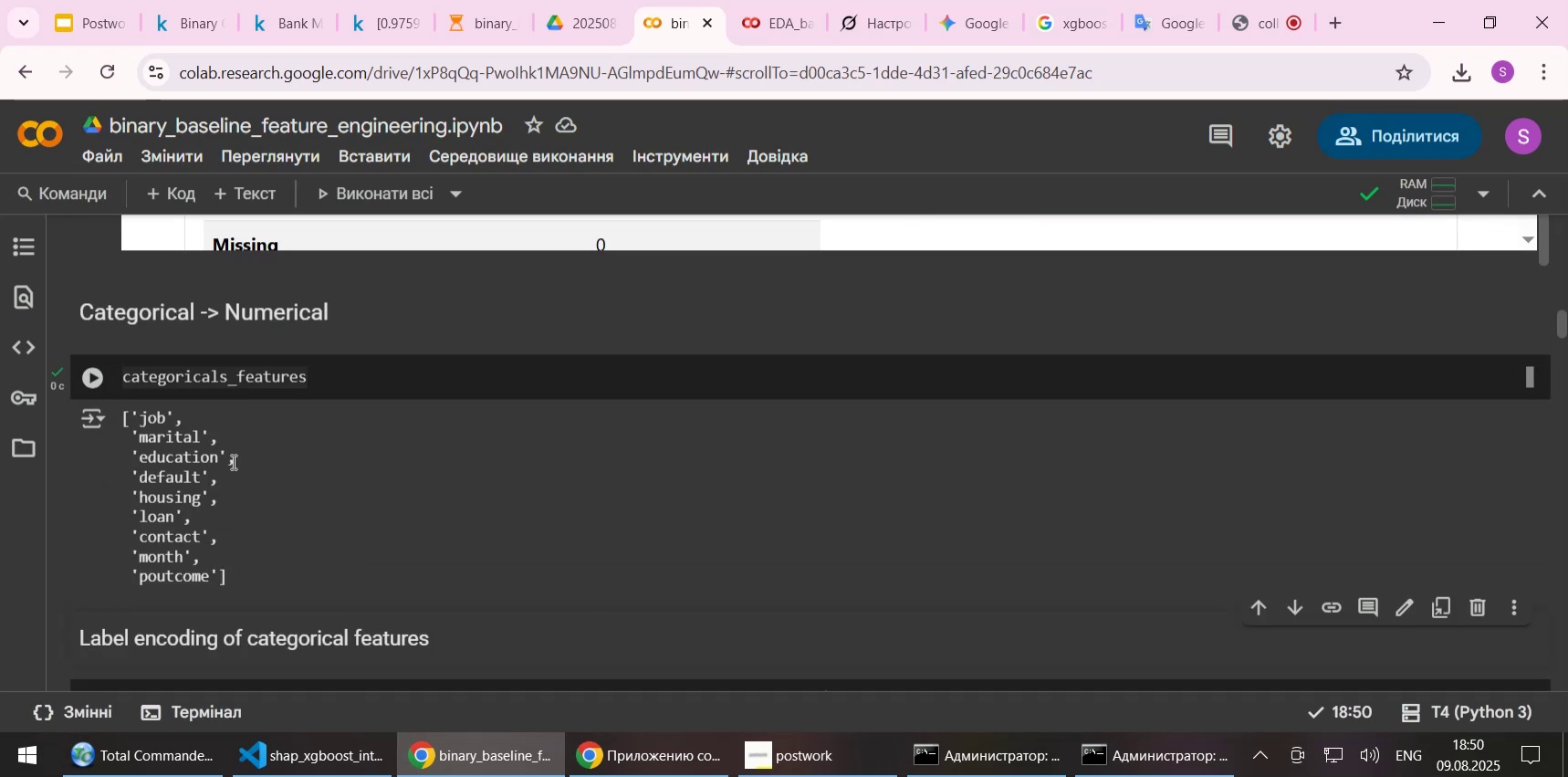 
scroll: coordinate [255, 515], scroll_direction: down, amount: 2.0
 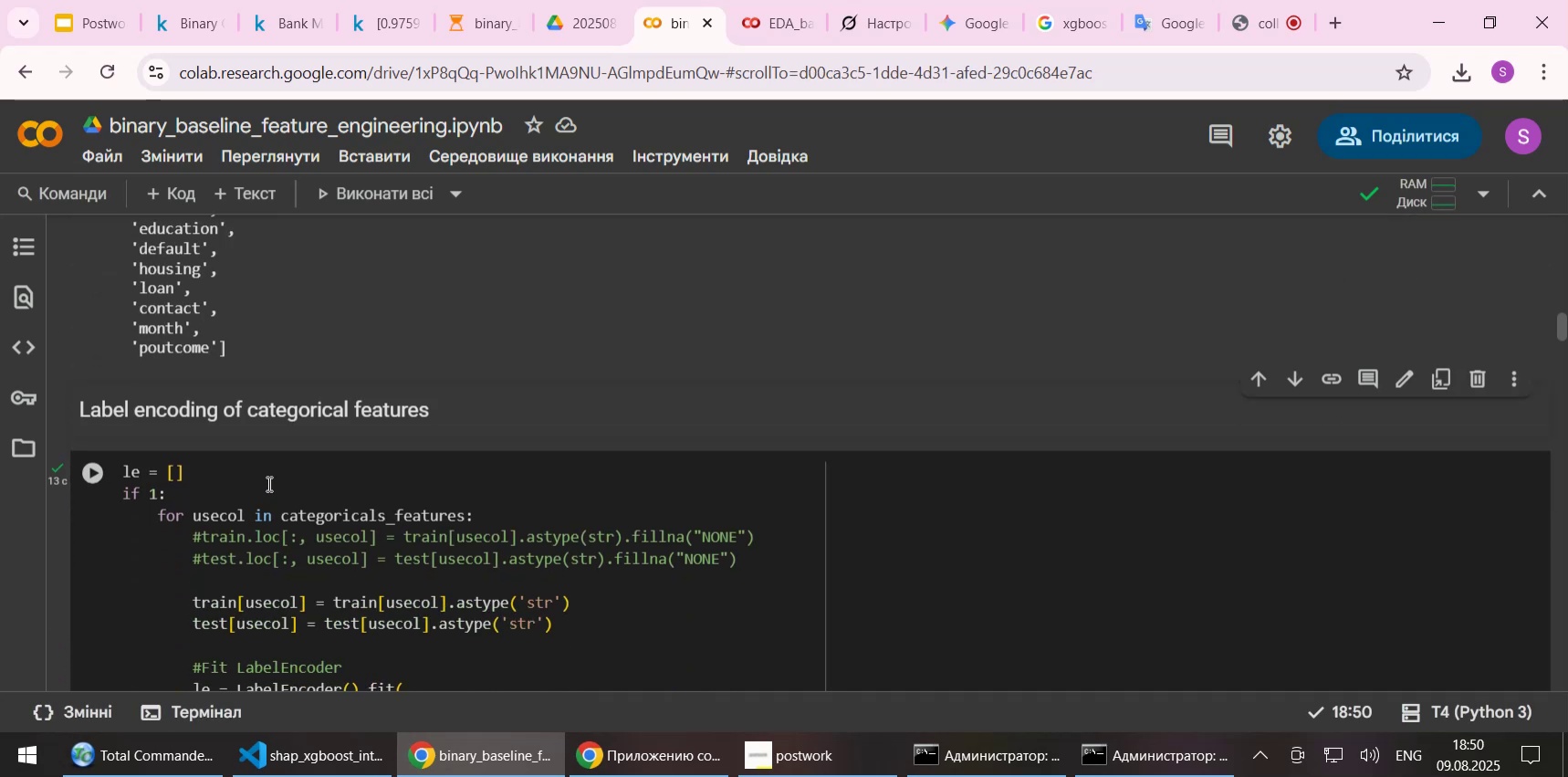 
left_click([268, 482])
 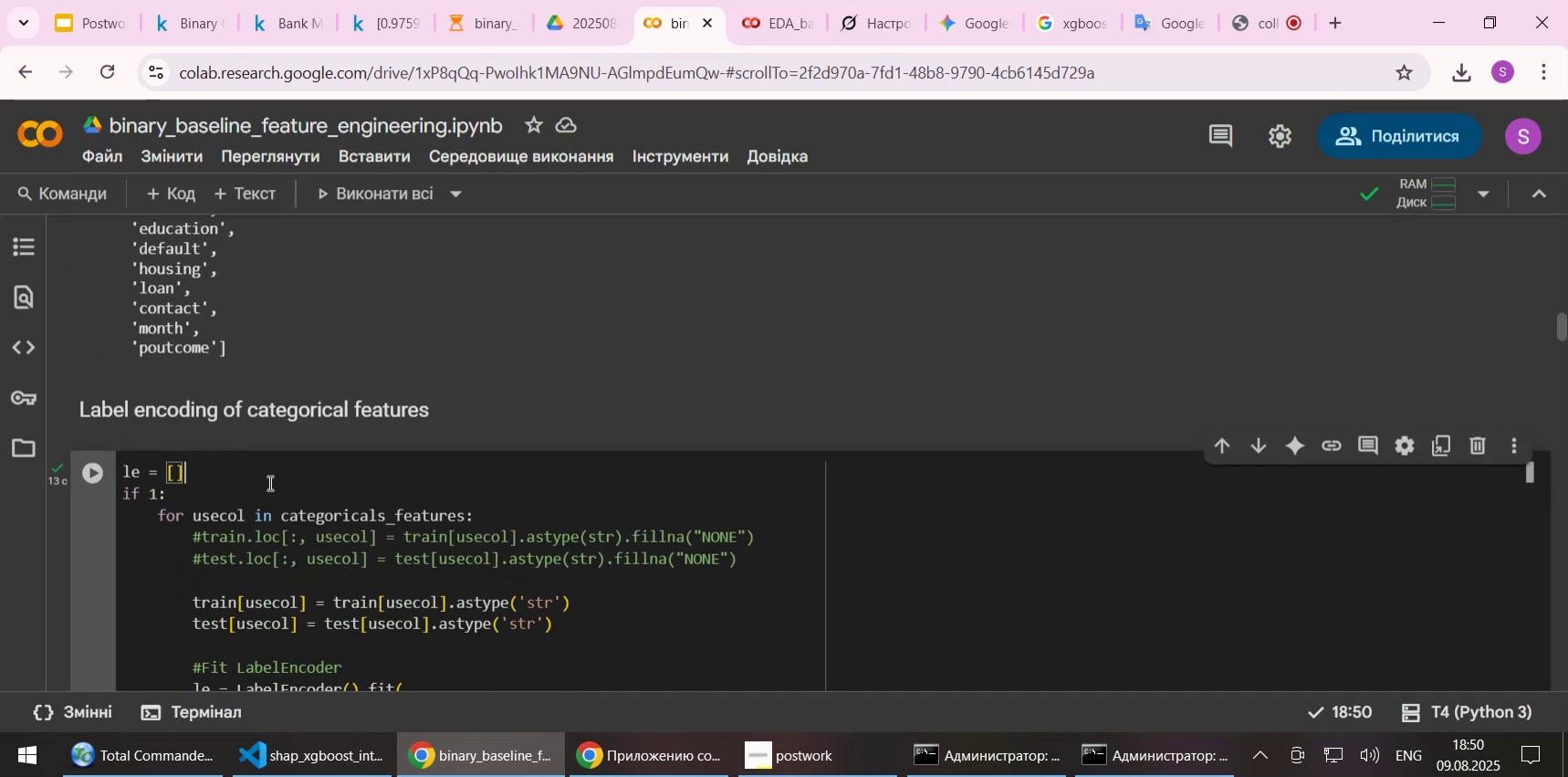 
key(Shift+Enter)
 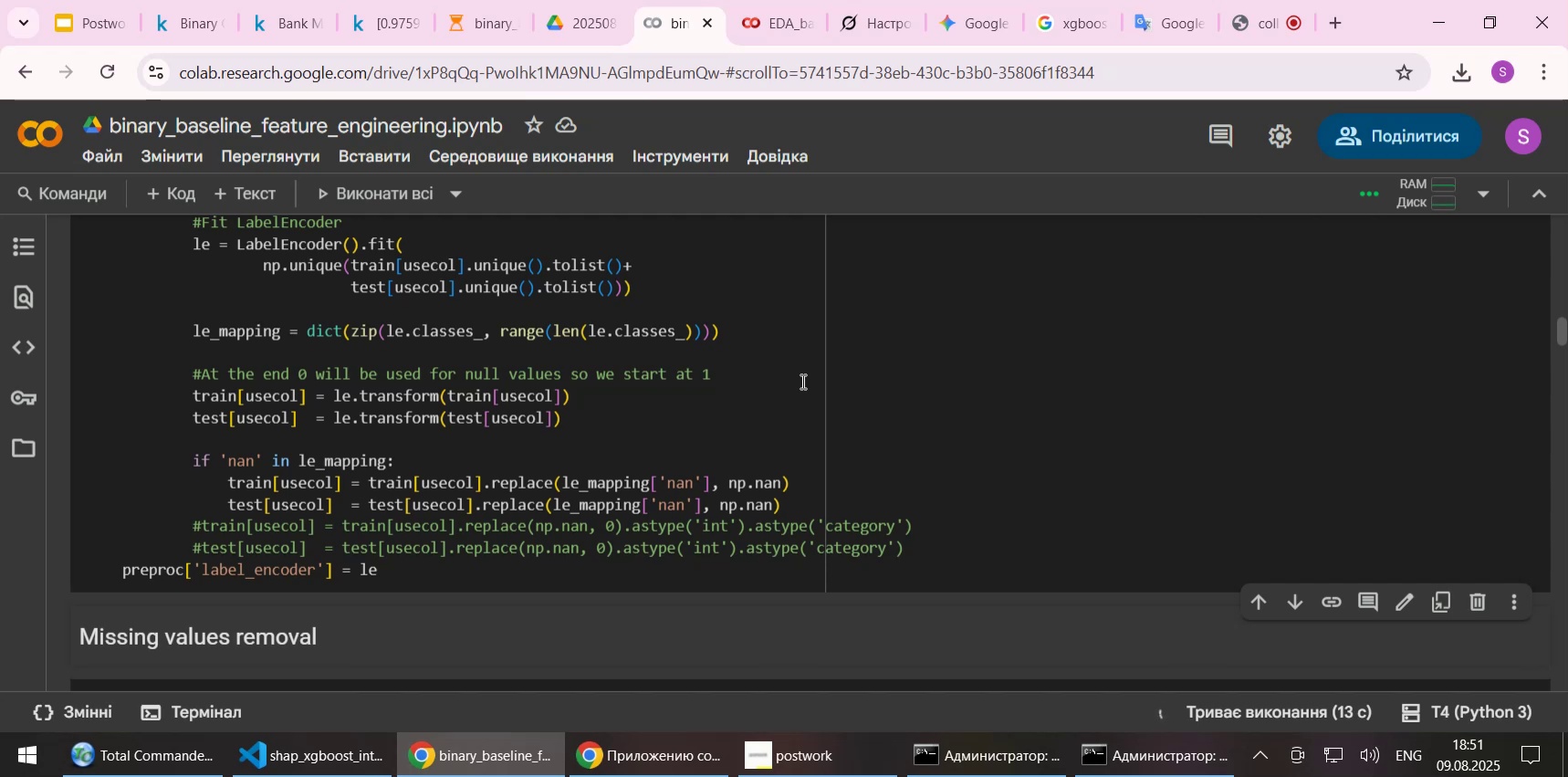 
wait(18.49)
 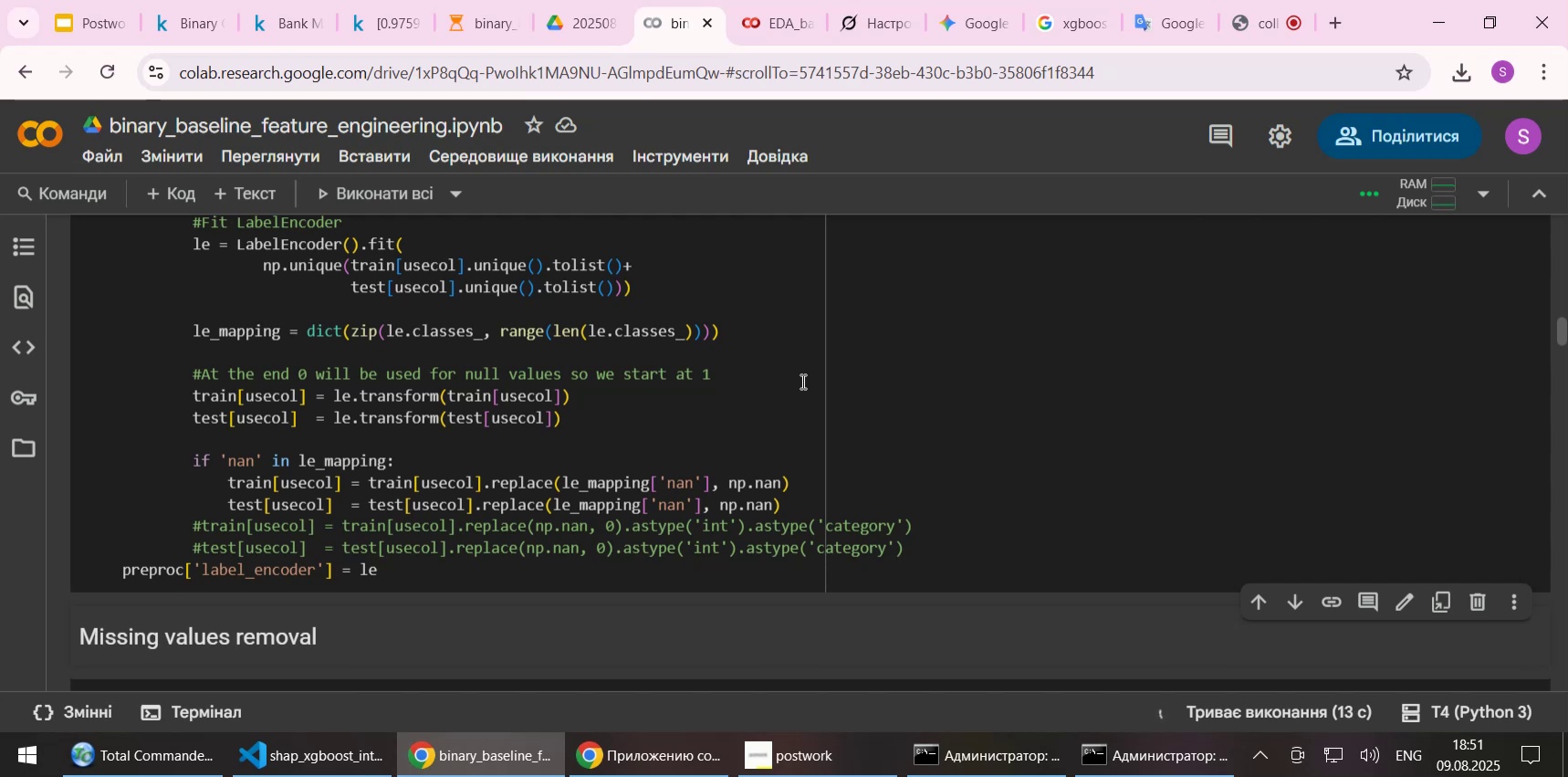 
scroll: coordinate [786, 413], scroll_direction: down, amount: 2.0
 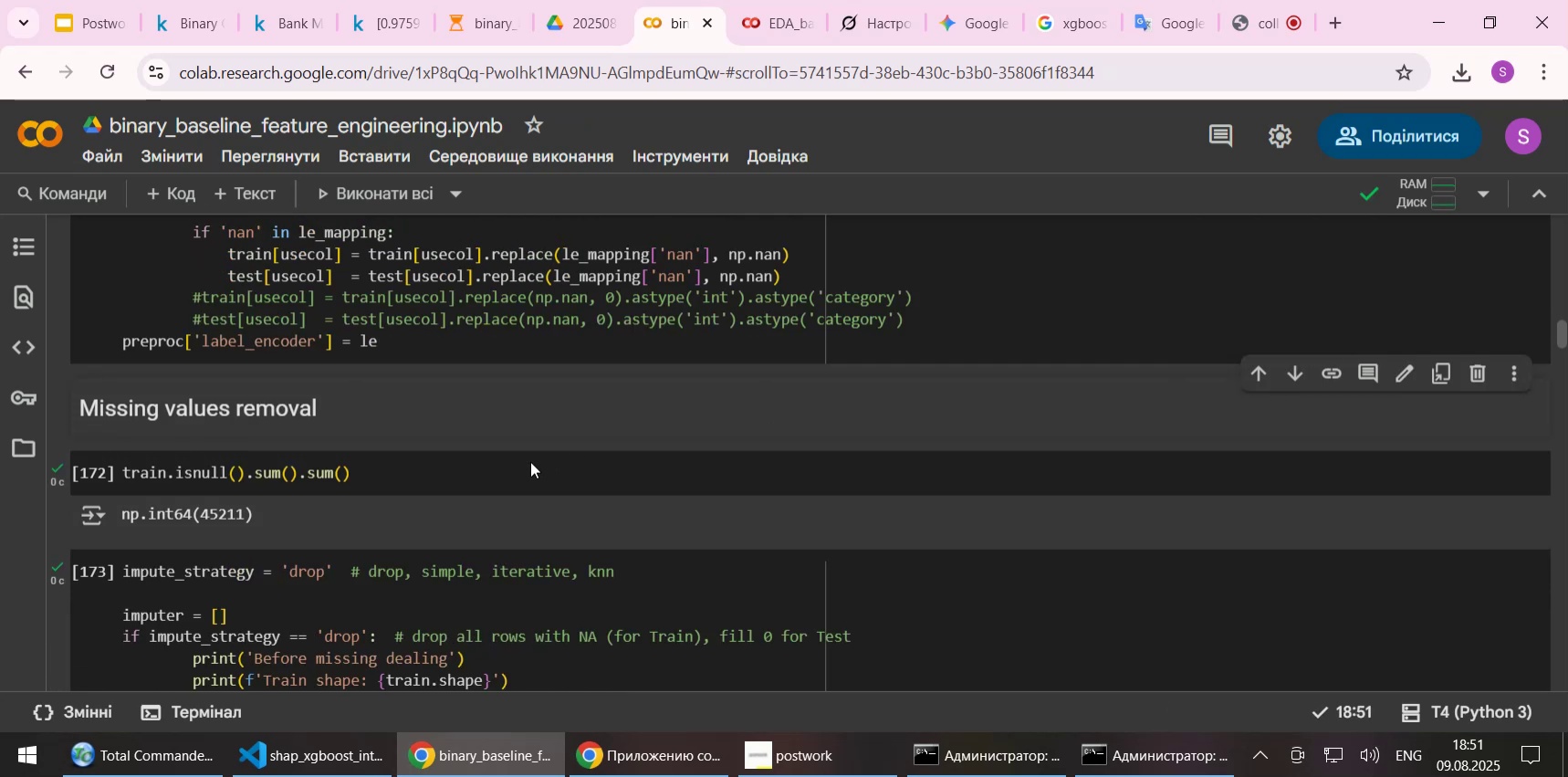 
left_click([513, 471])
 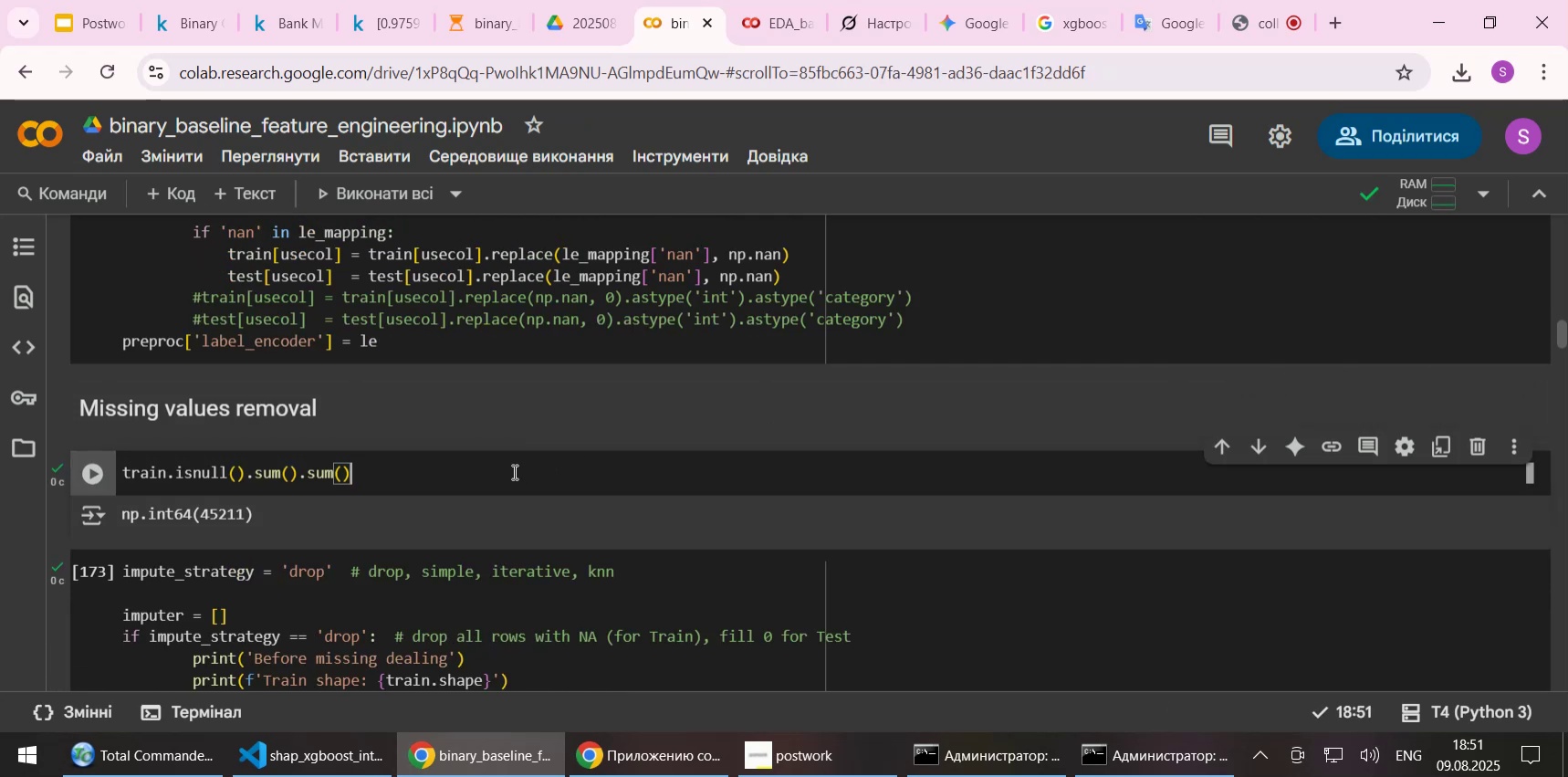 
key(Shift+Enter)
 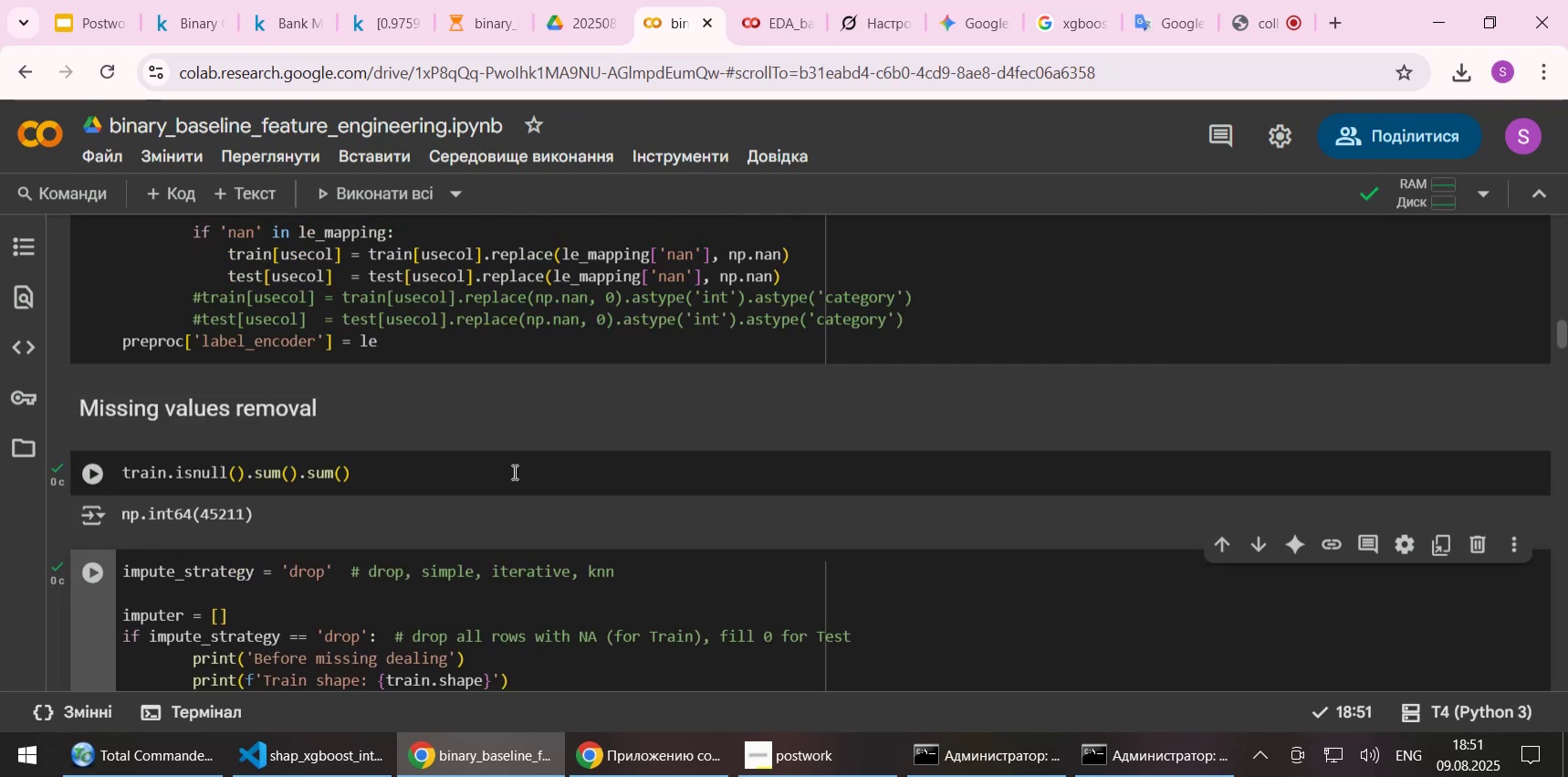 
scroll: coordinate [470, 513], scroll_direction: down, amount: 2.0
 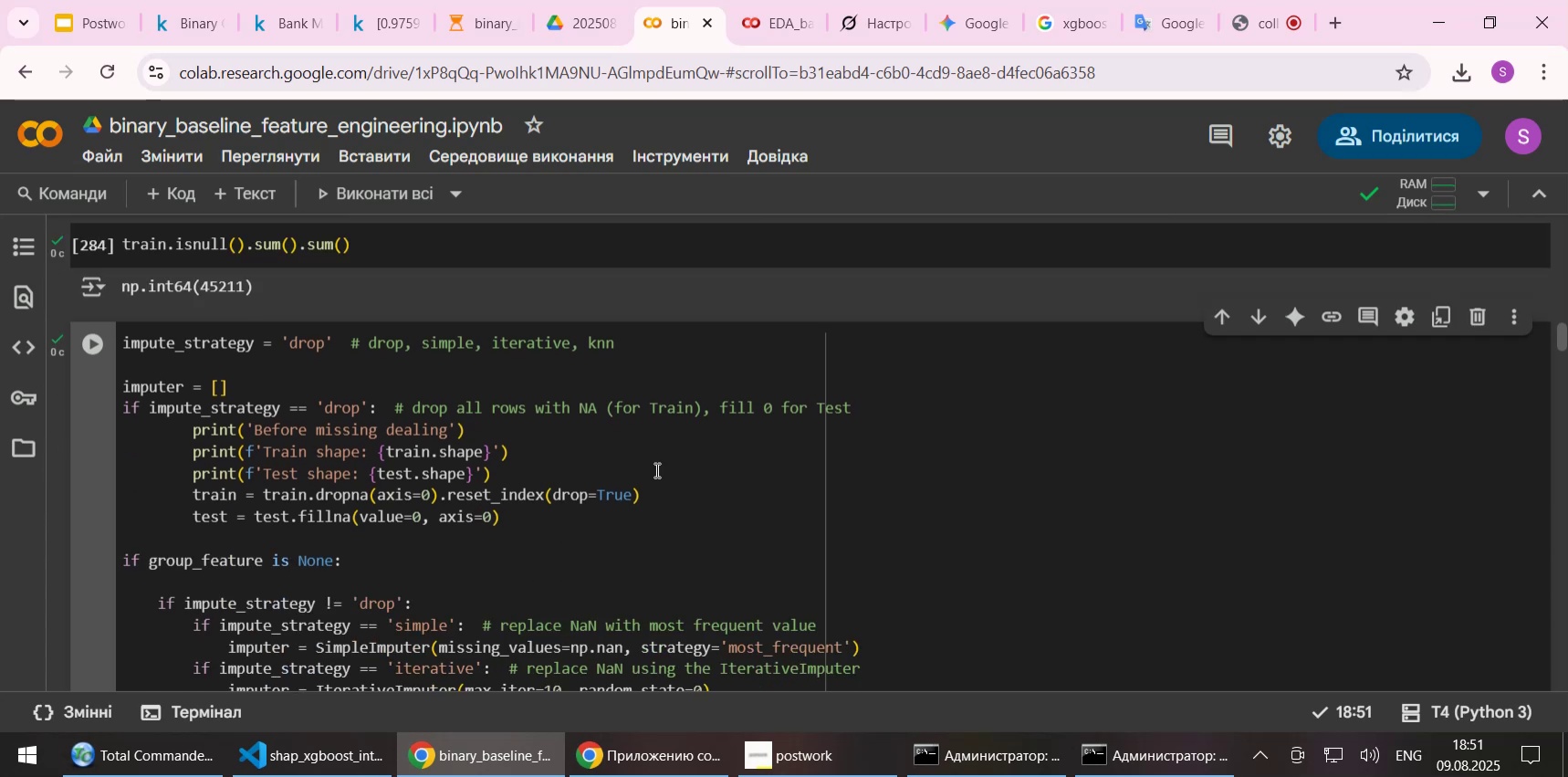 
left_click([657, 468])
 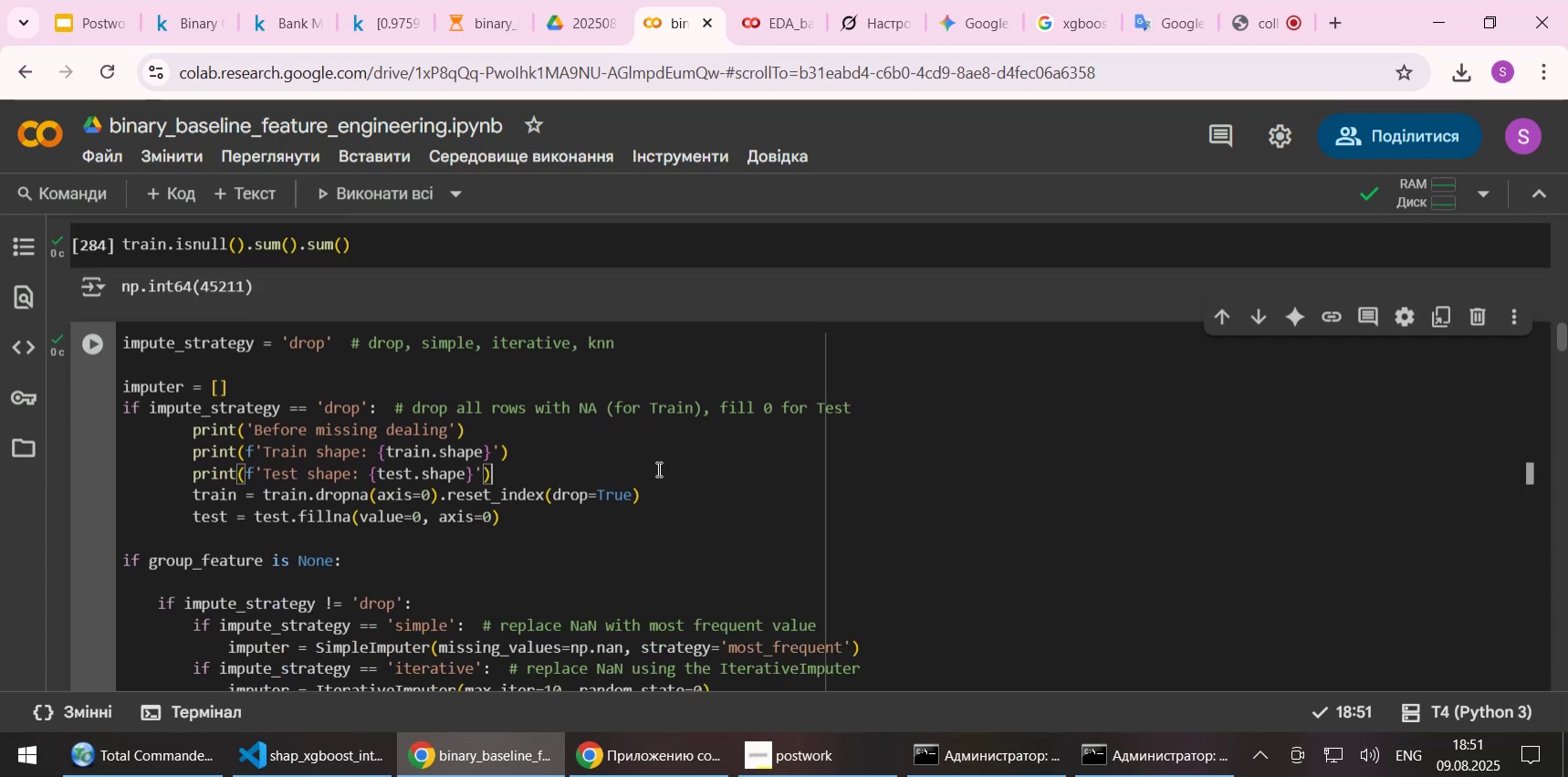 
key(Shift+Enter)
 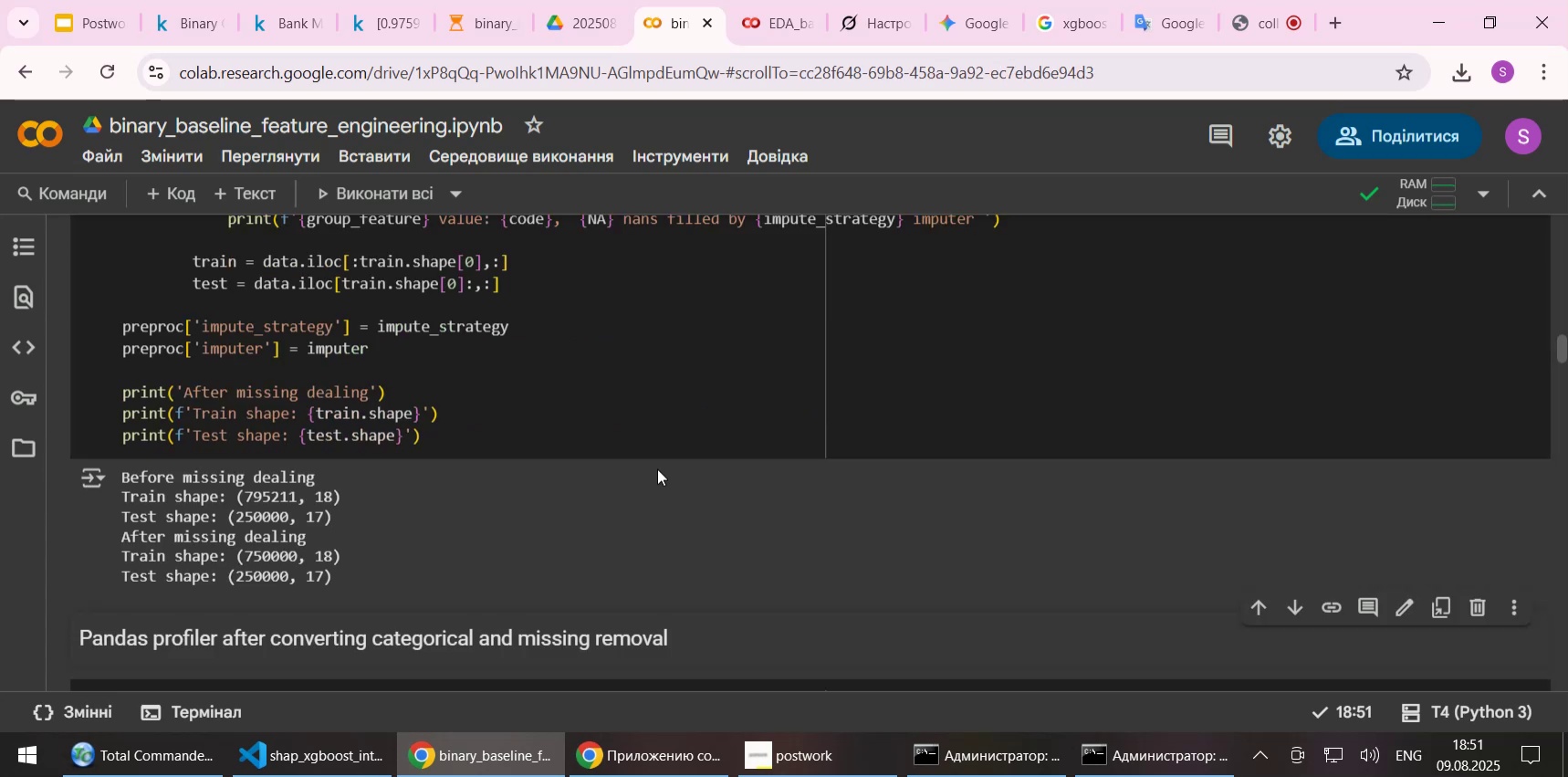 
scroll: coordinate [702, 461], scroll_direction: down, amount: 2.0
 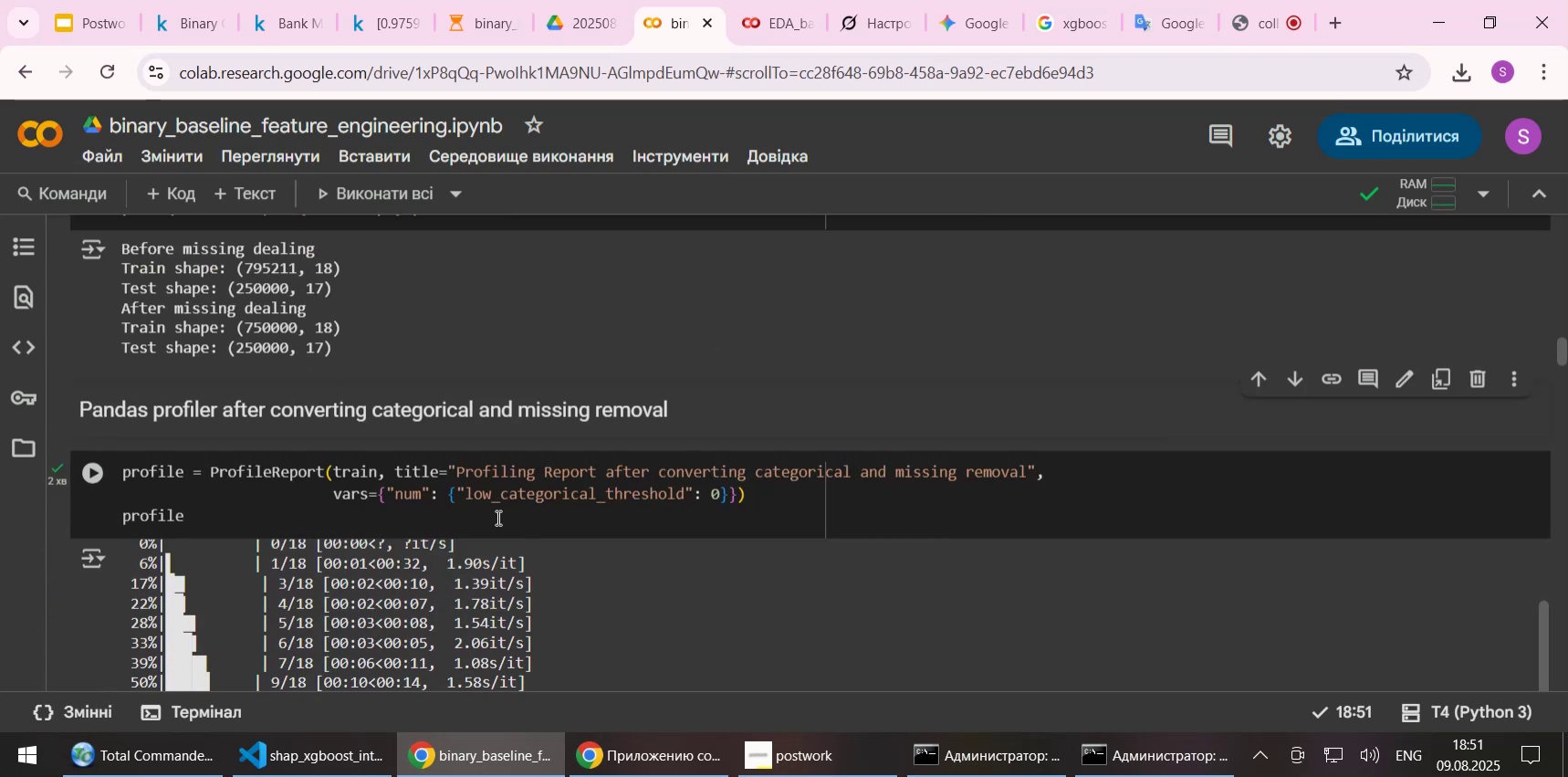 
left_click([480, 510])
 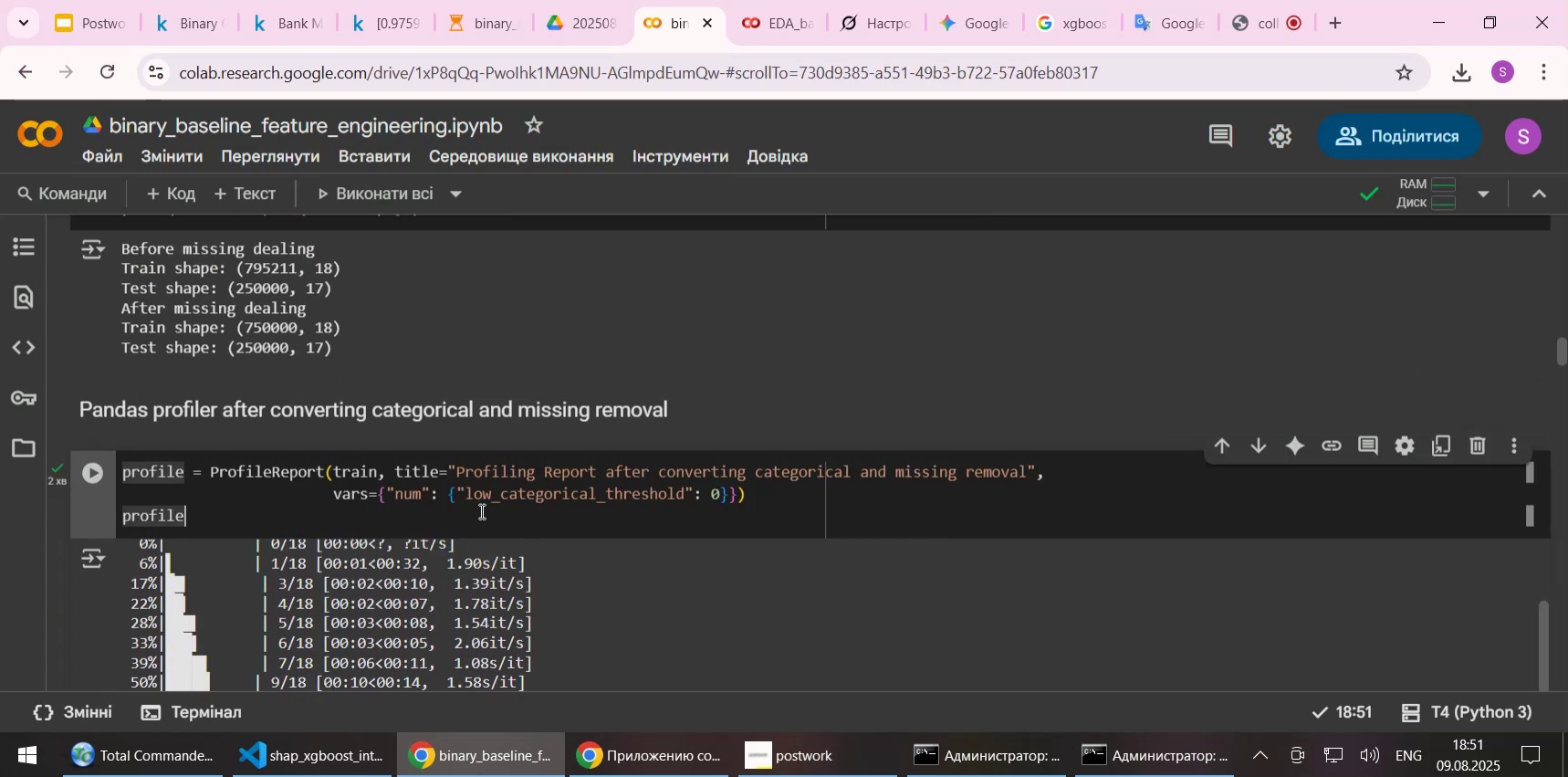 
scroll: coordinate [97, 501], scroll_direction: down, amount: 19.0
 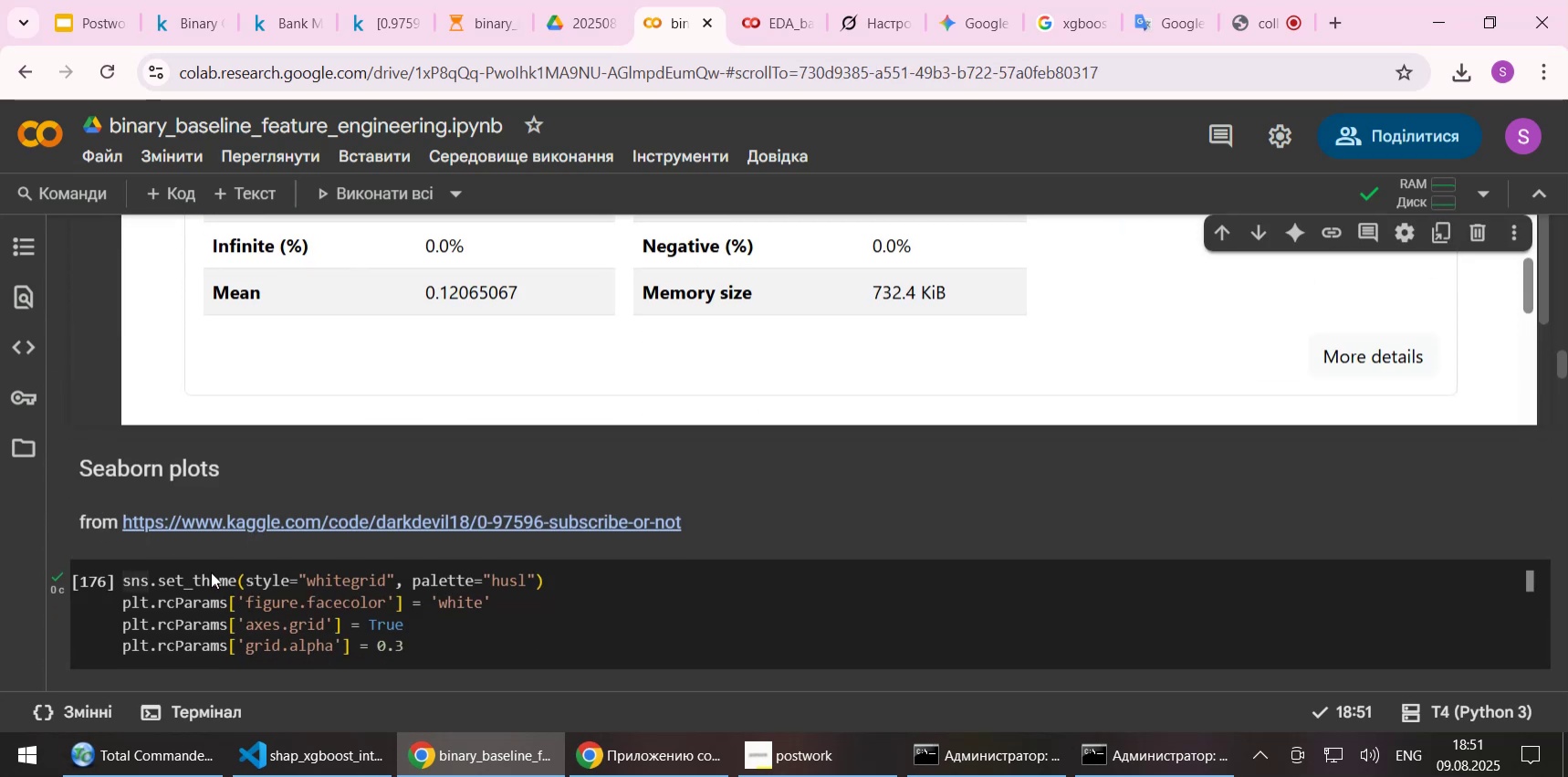 
left_click([227, 606])
 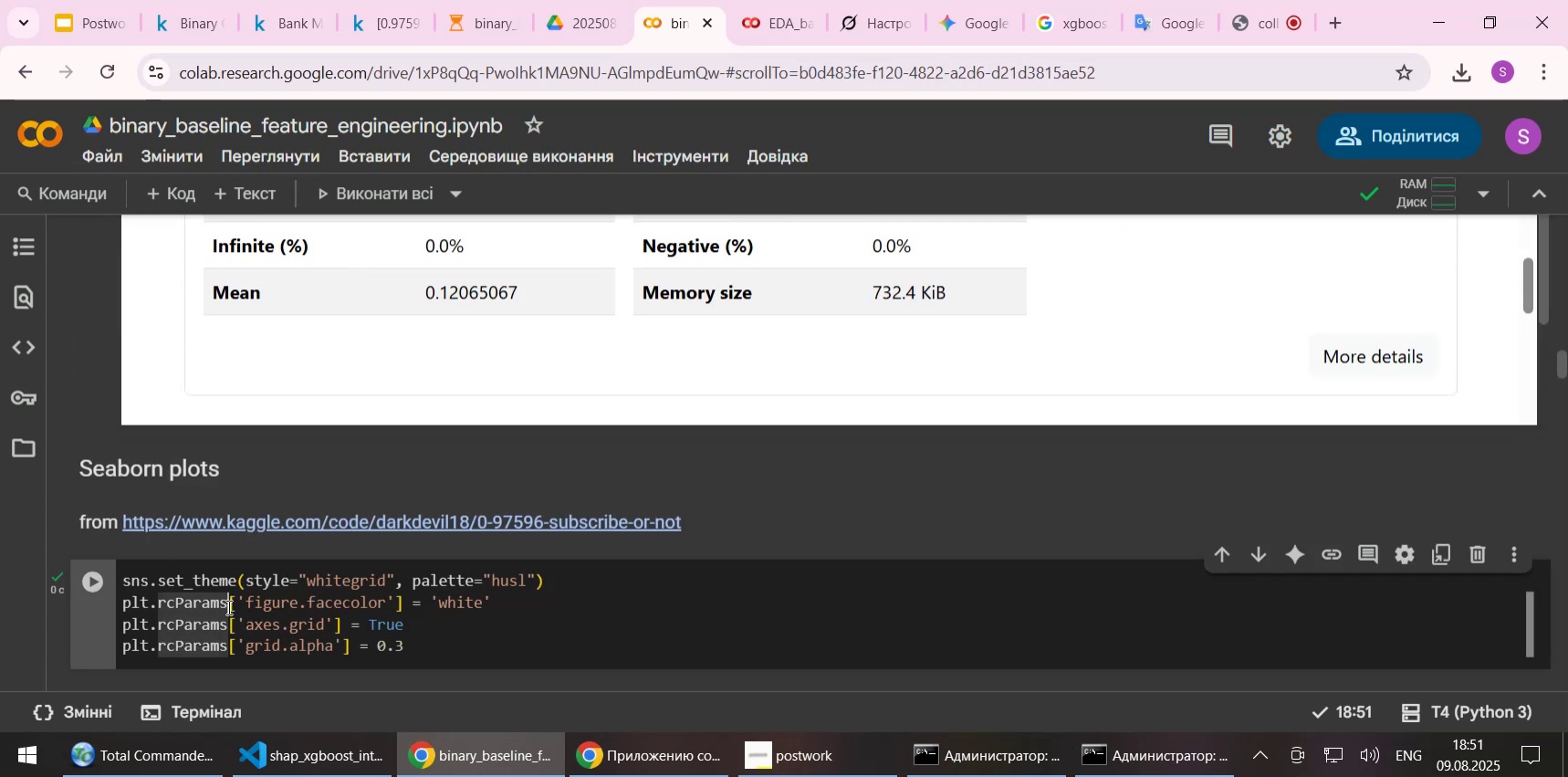 
key(Shift+Enter)
 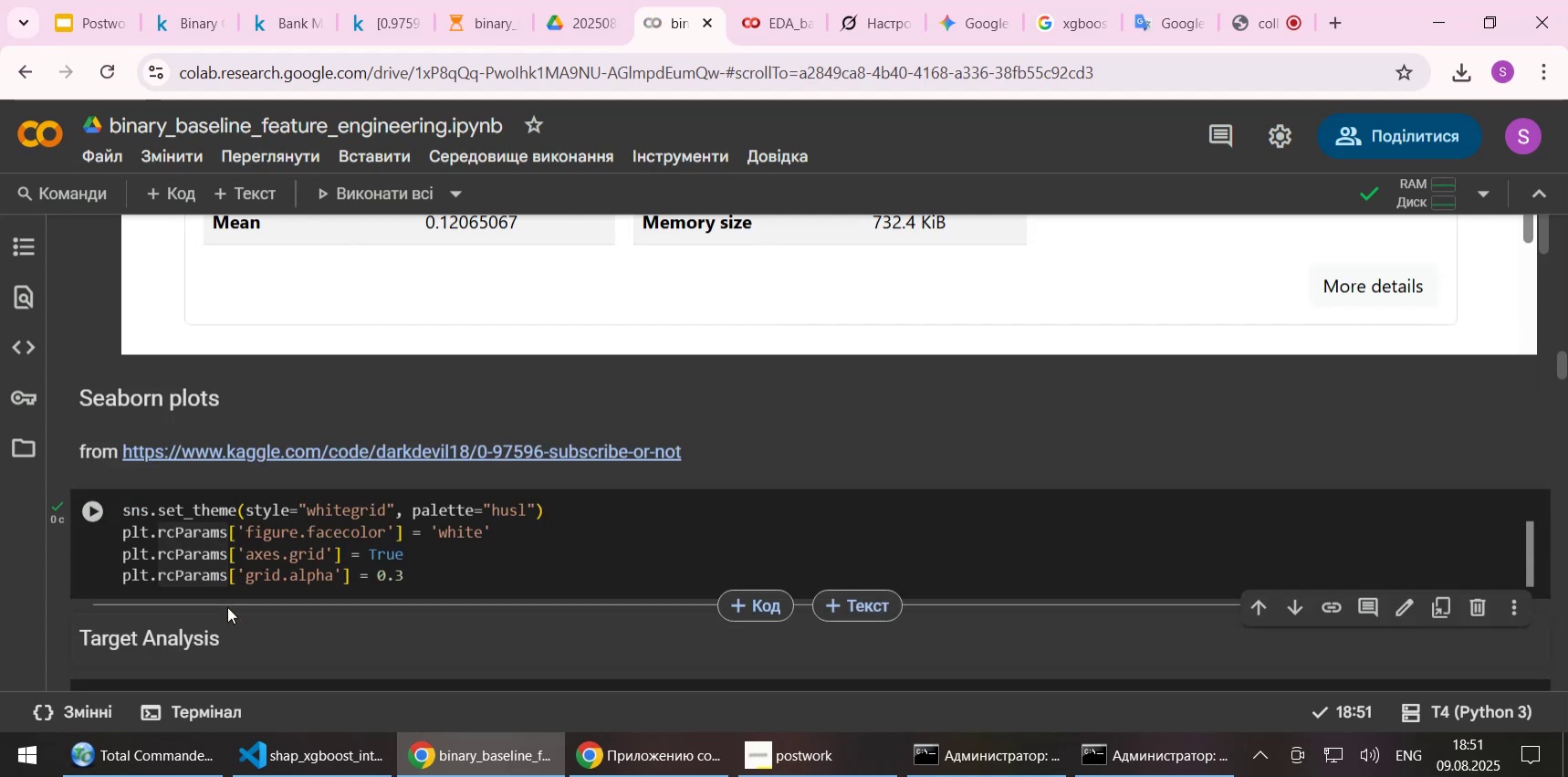 
key(Shift+Enter)
 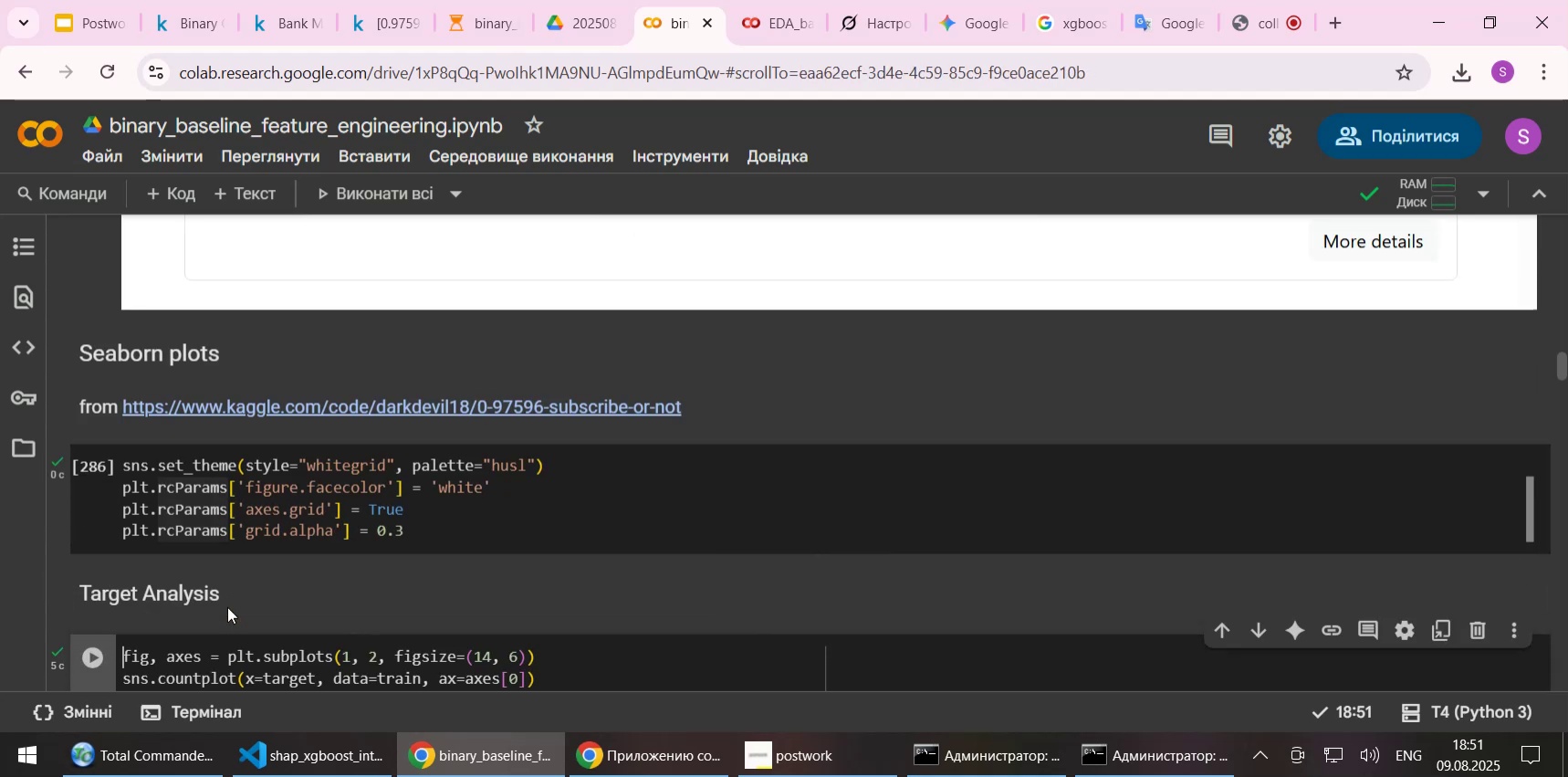 
key(Shift+Enter)
 